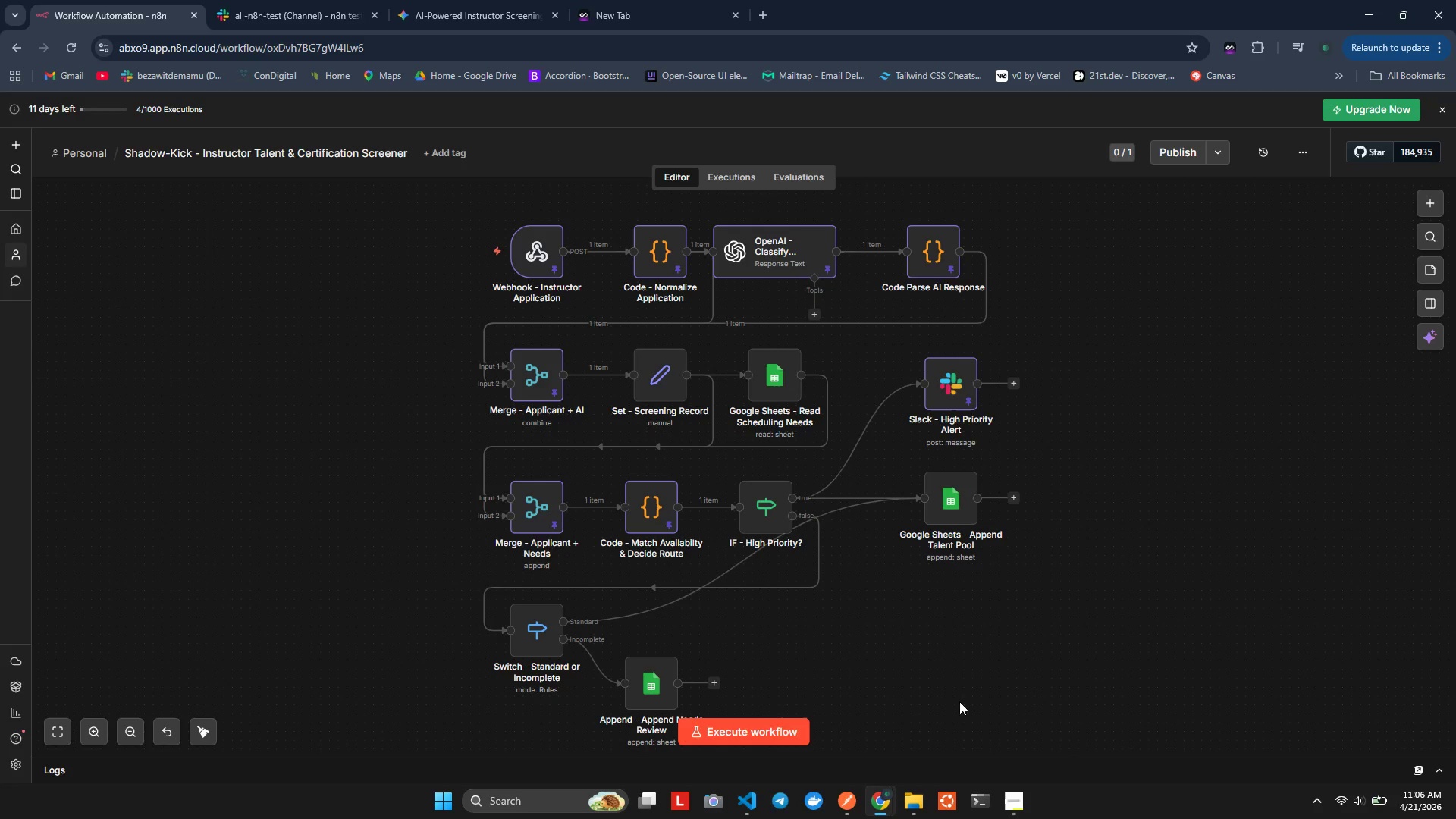 
key(Alt+Tab)
 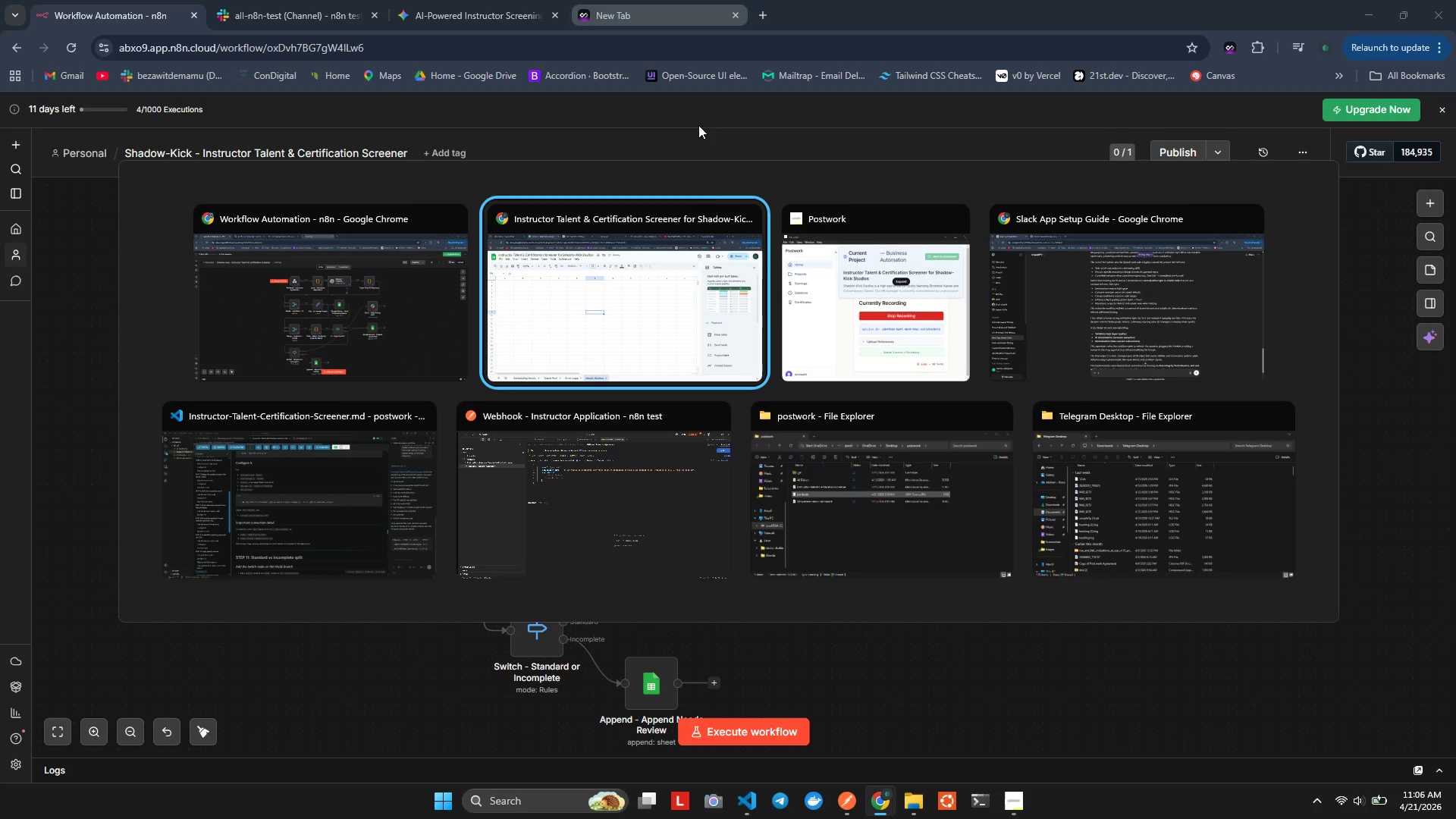 
key(Alt+Tab)
 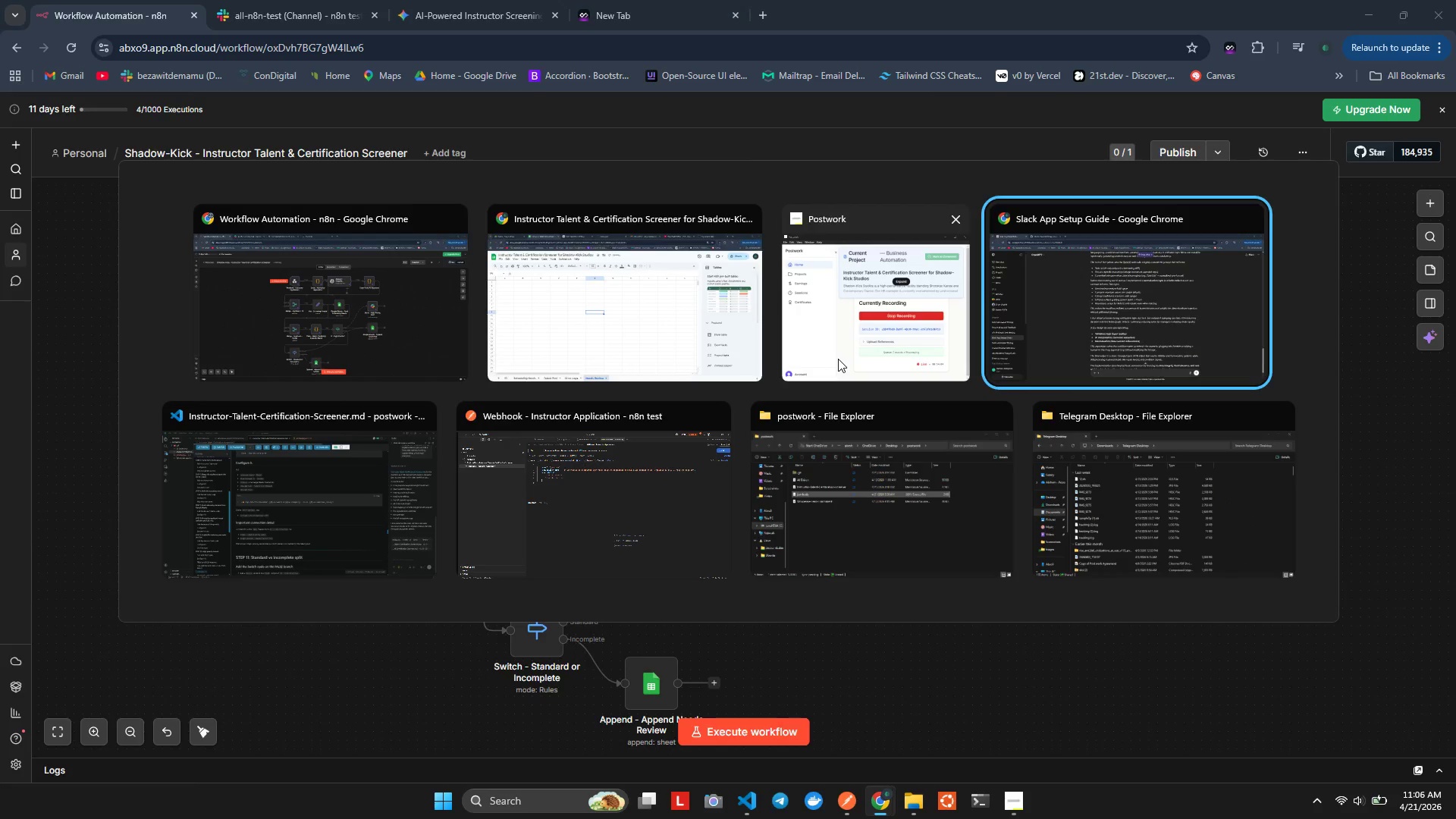 
key(Alt+Tab)
 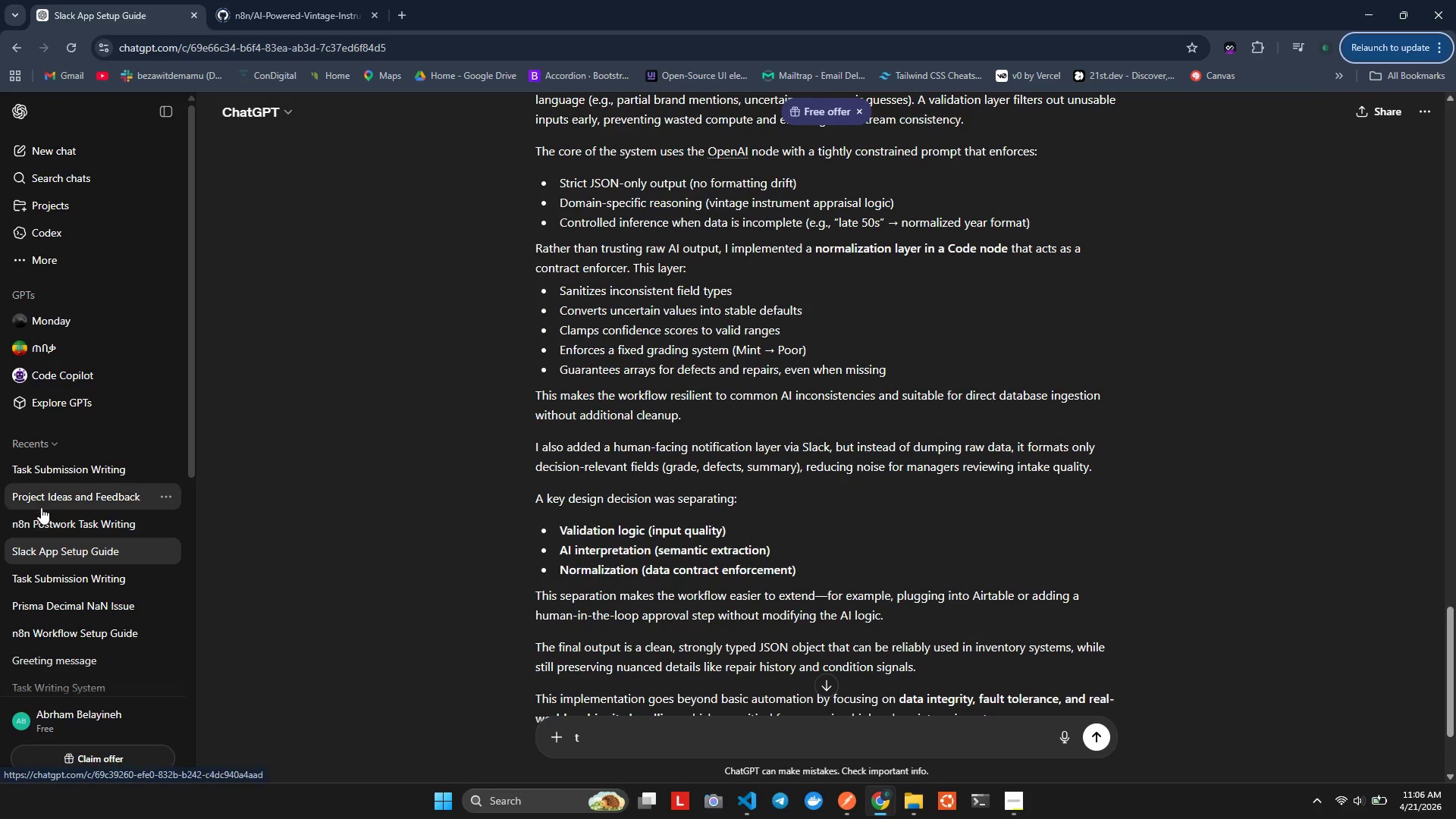 
left_click([42, 500])
 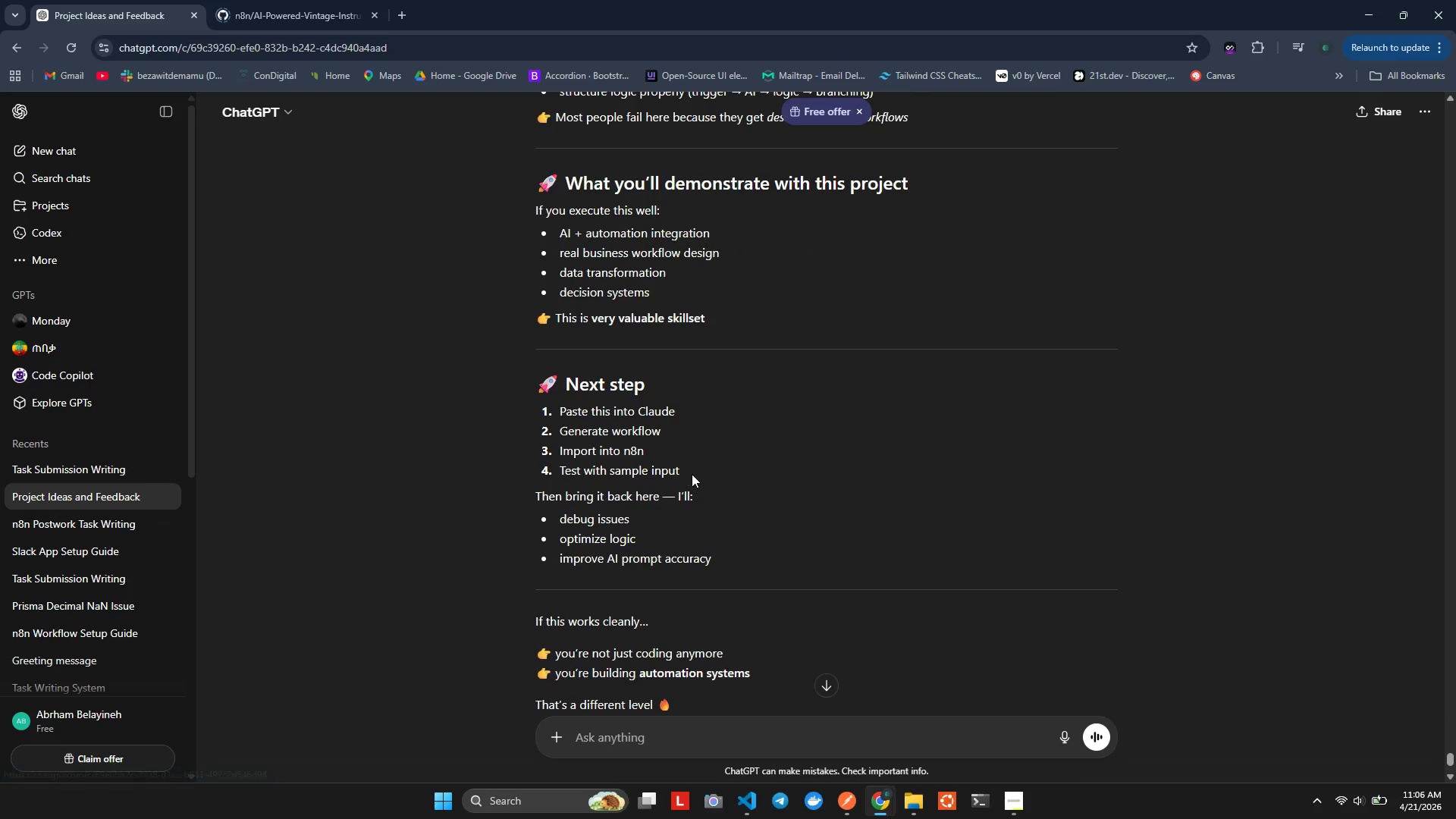 
scroll: coordinate [728, 482], scroll_direction: up, amount: 8.0
 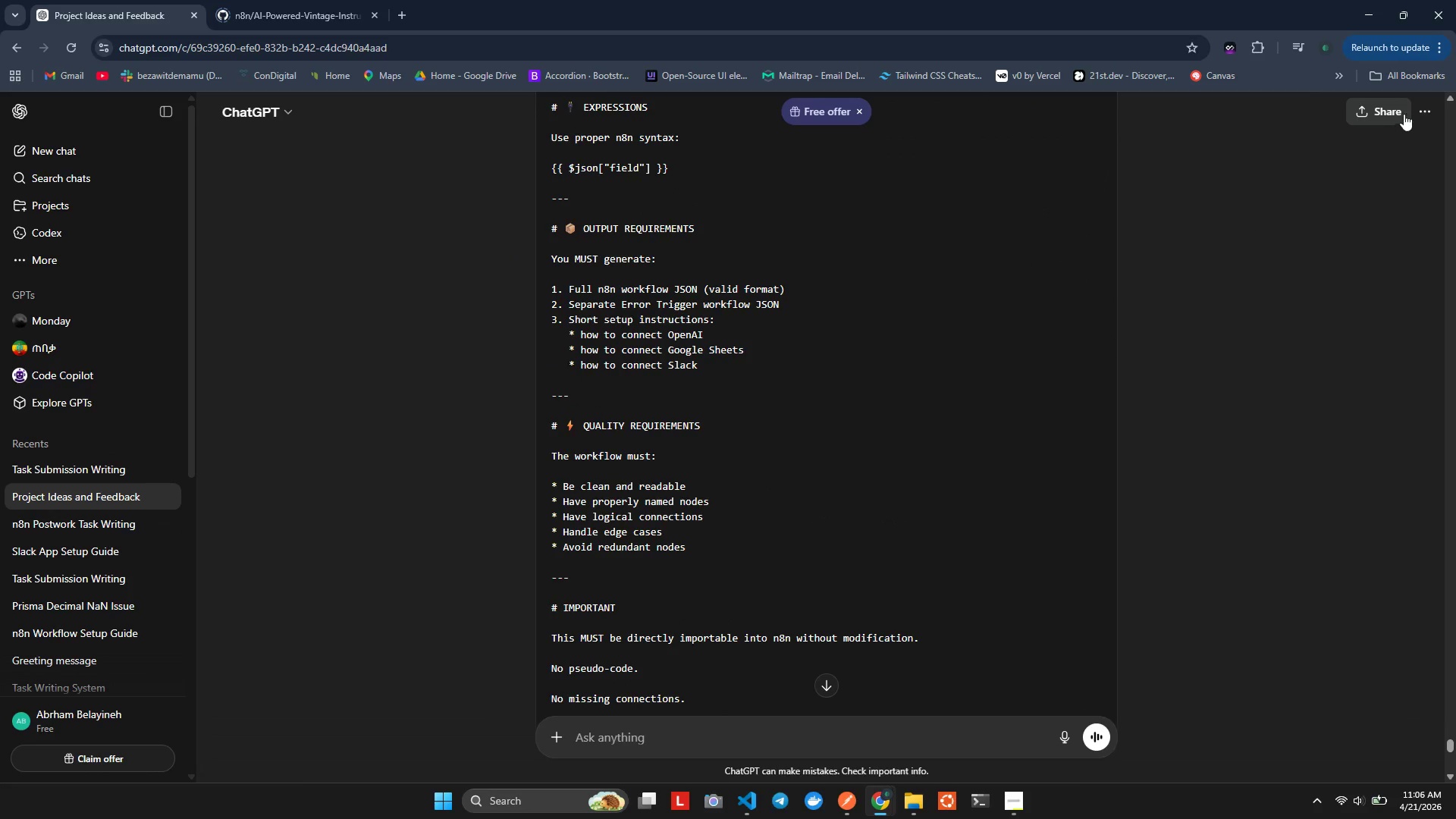 
left_click([1423, 107])
 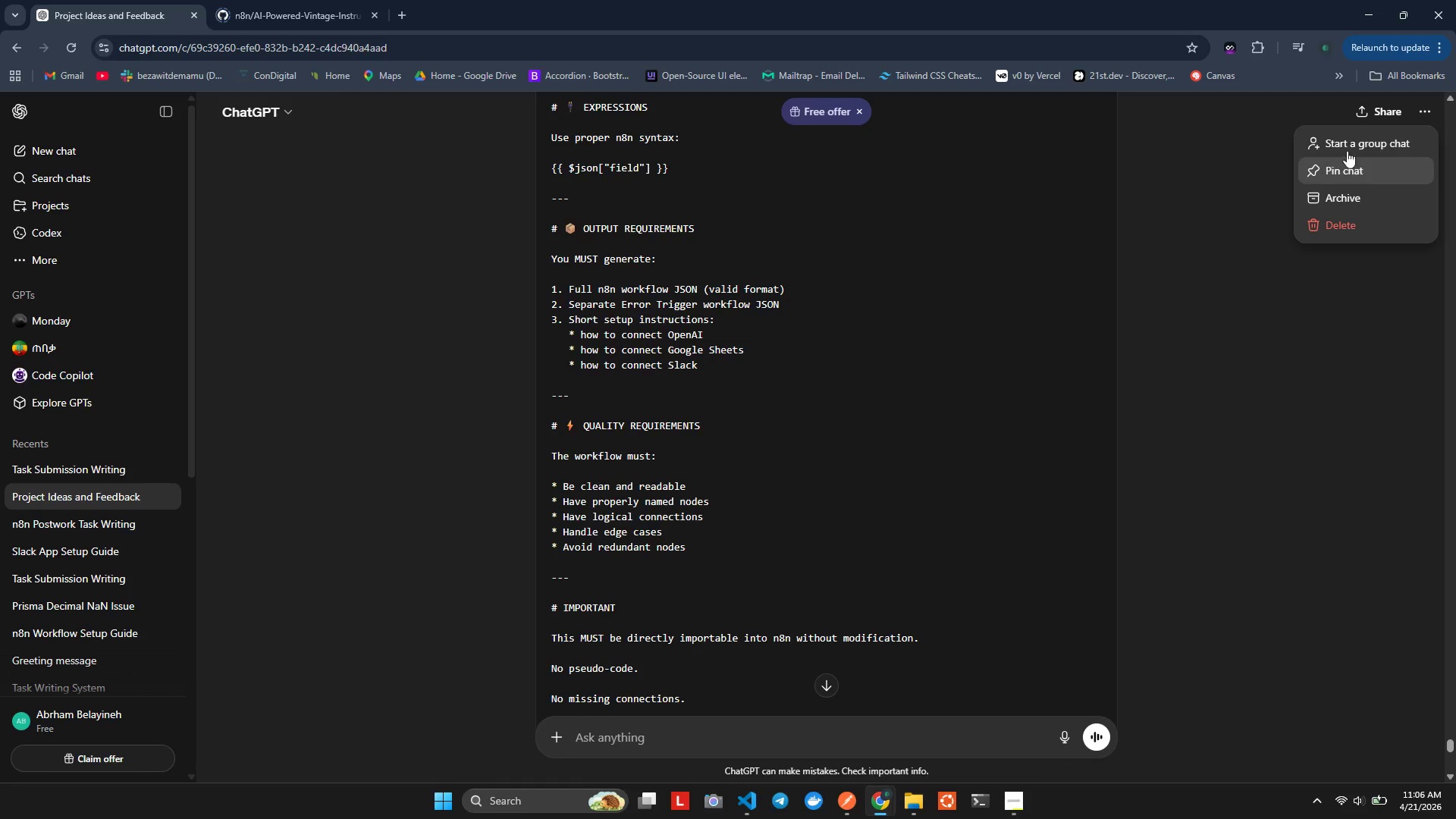 
double_click([1373, 107])
 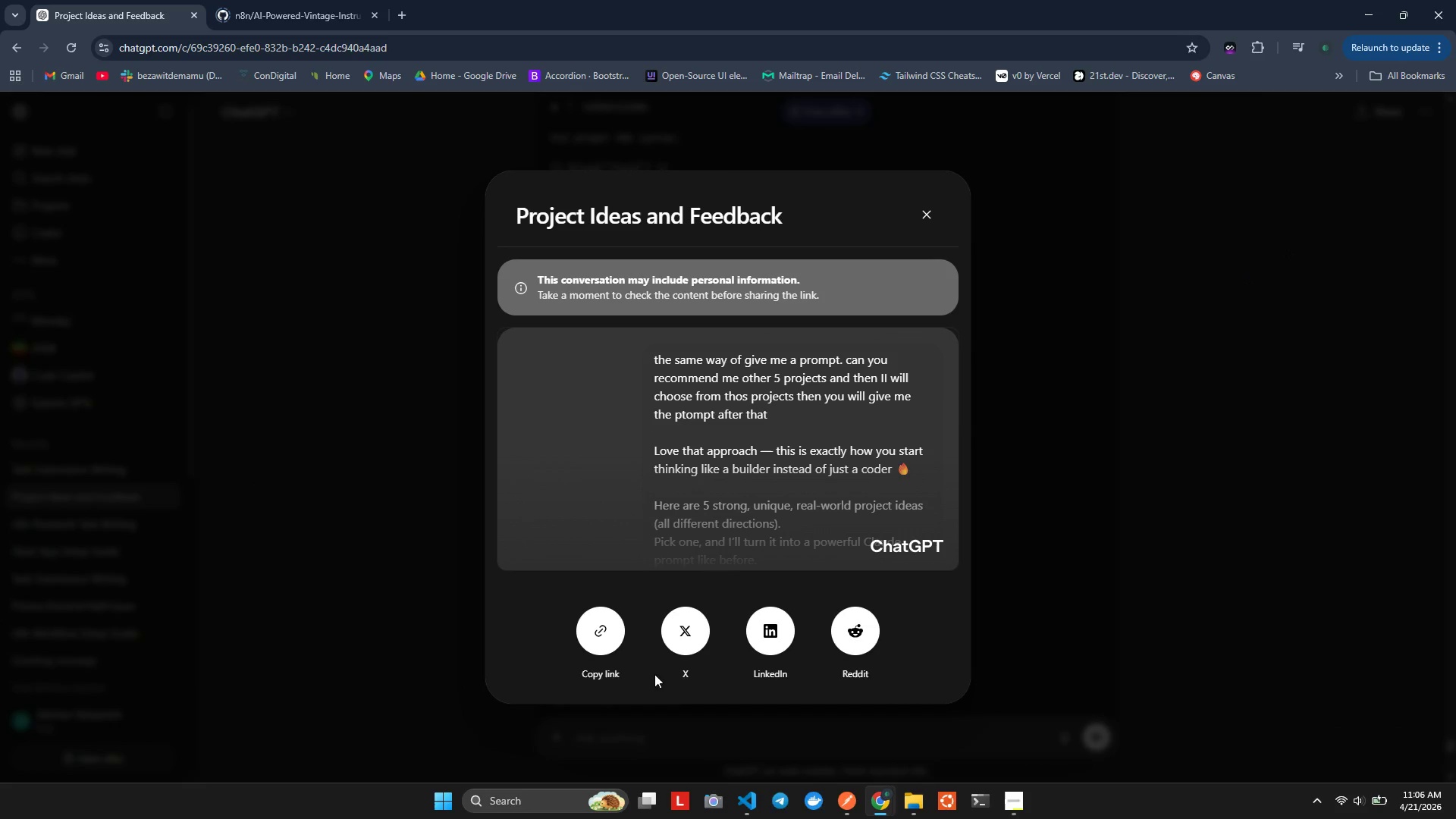 
left_click([603, 645])
 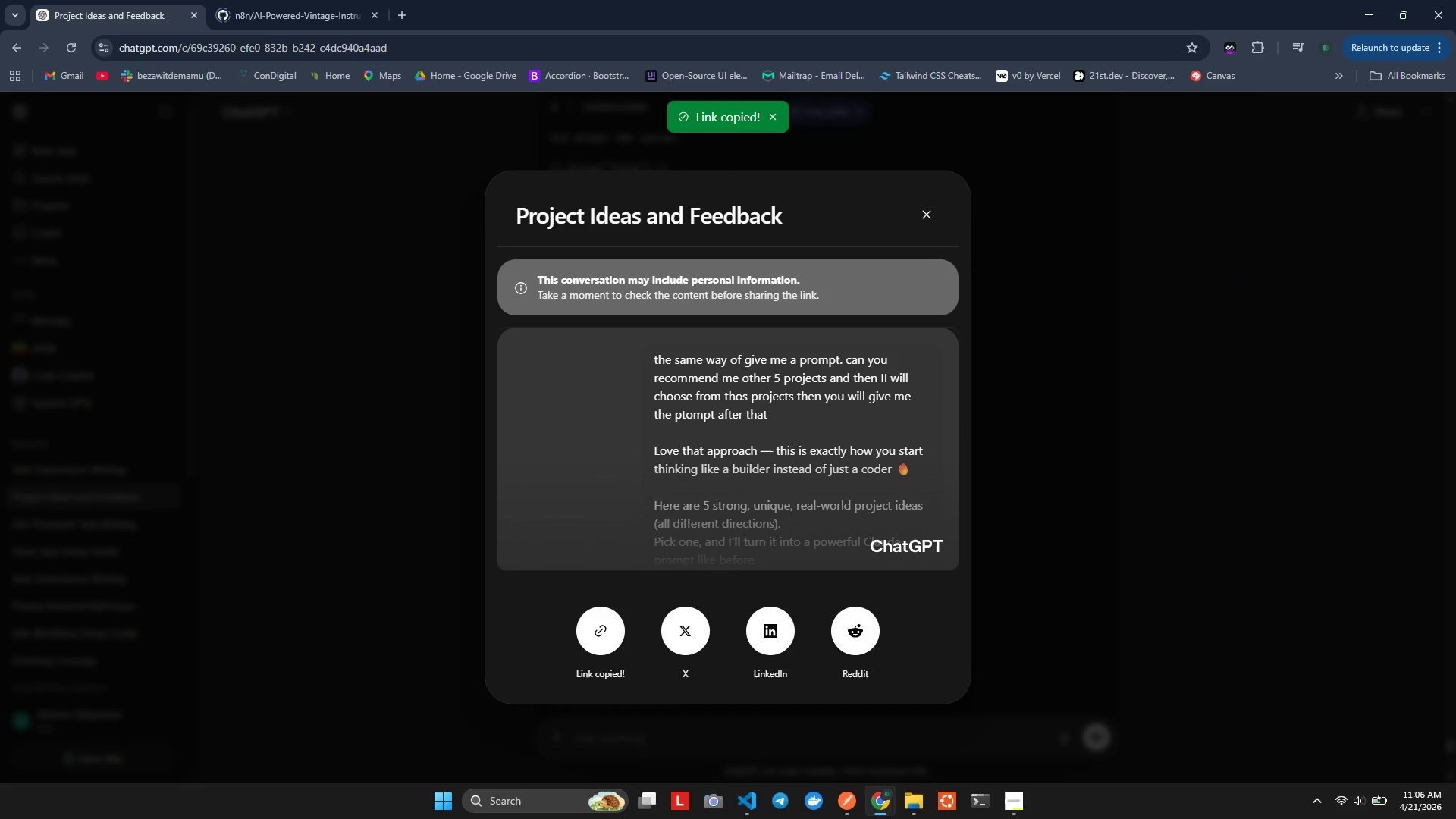 
left_click([786, 798])
 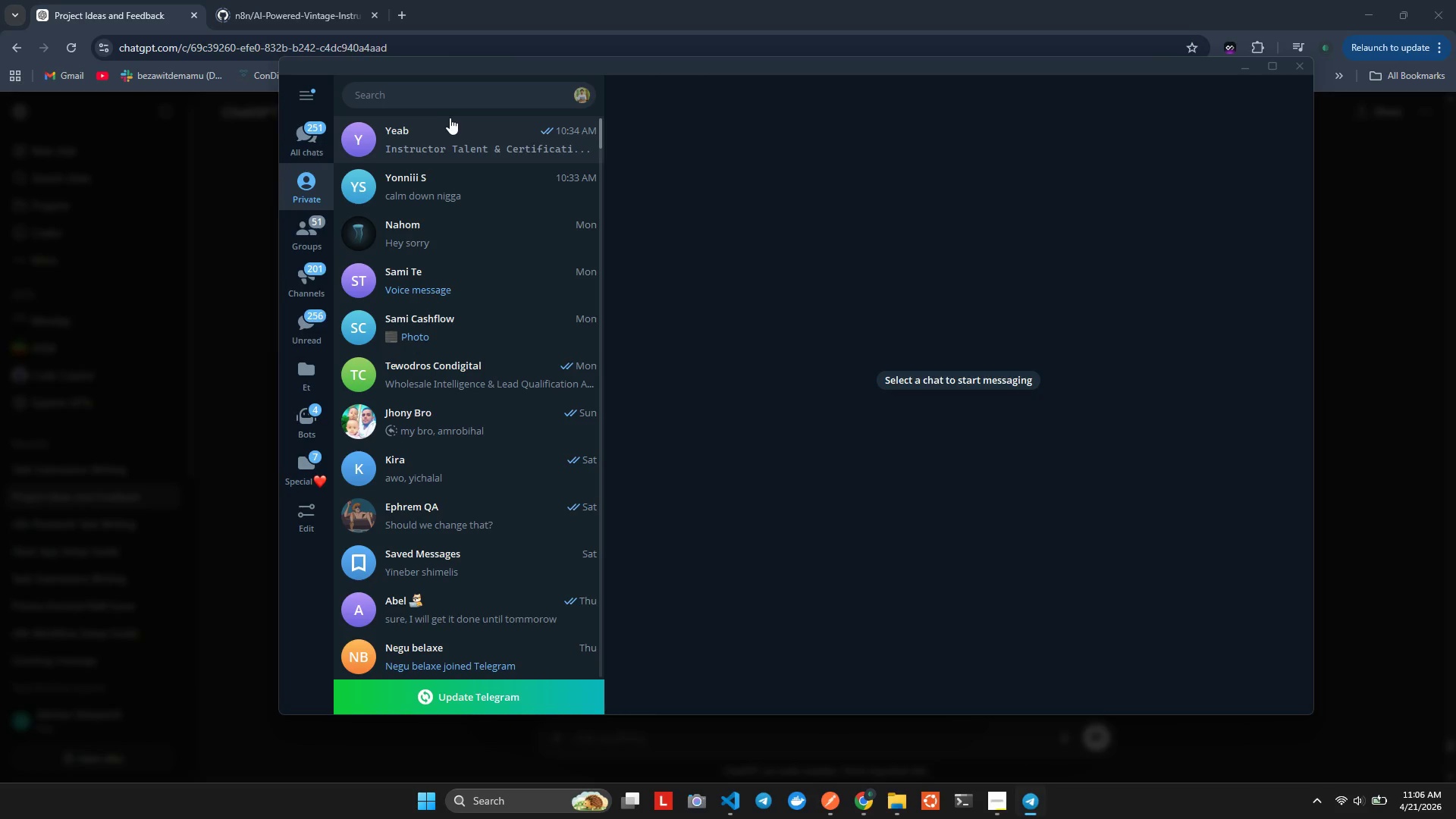 
left_click([453, 132])
 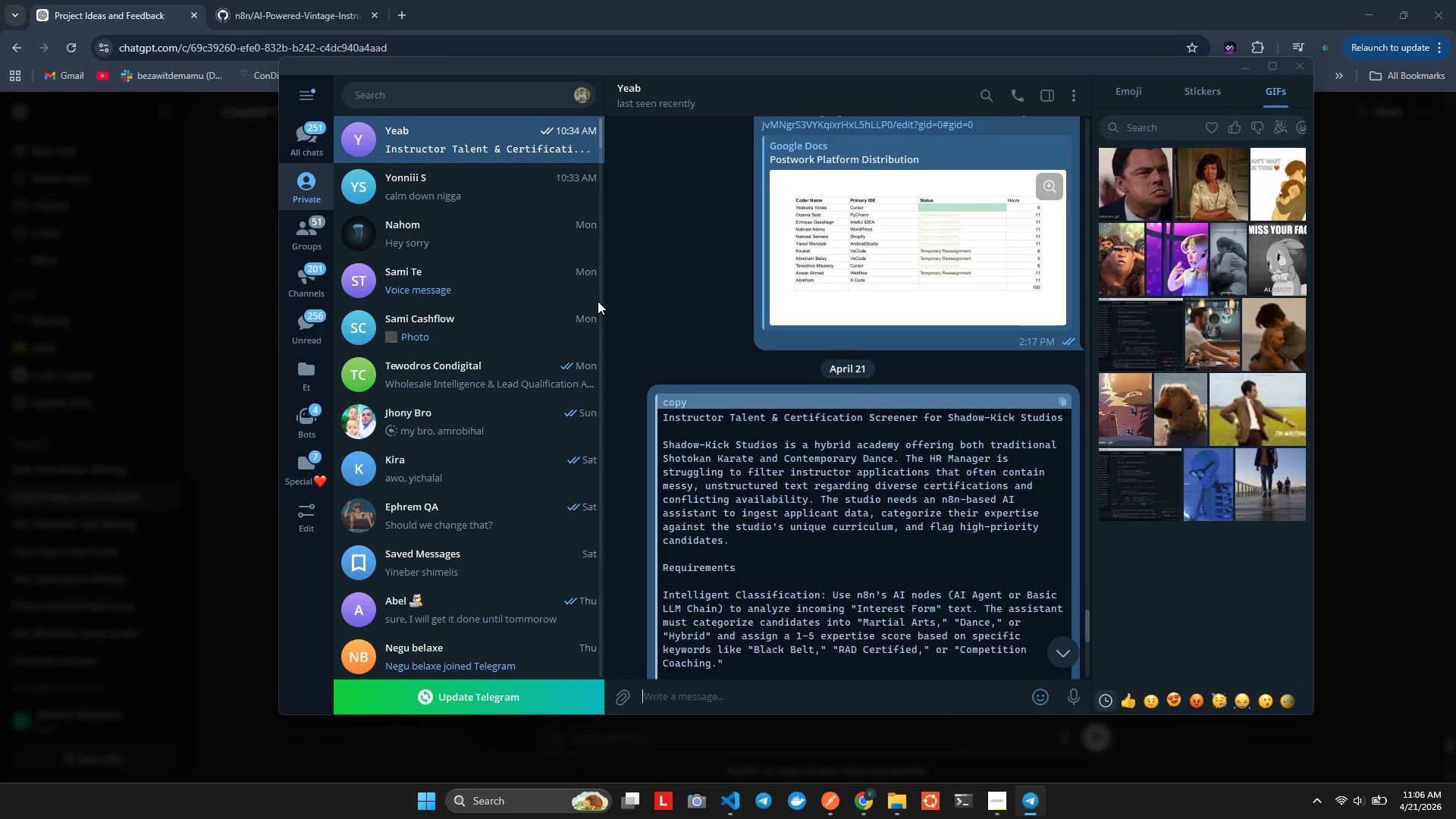 
key(Control+ControlLeft)
 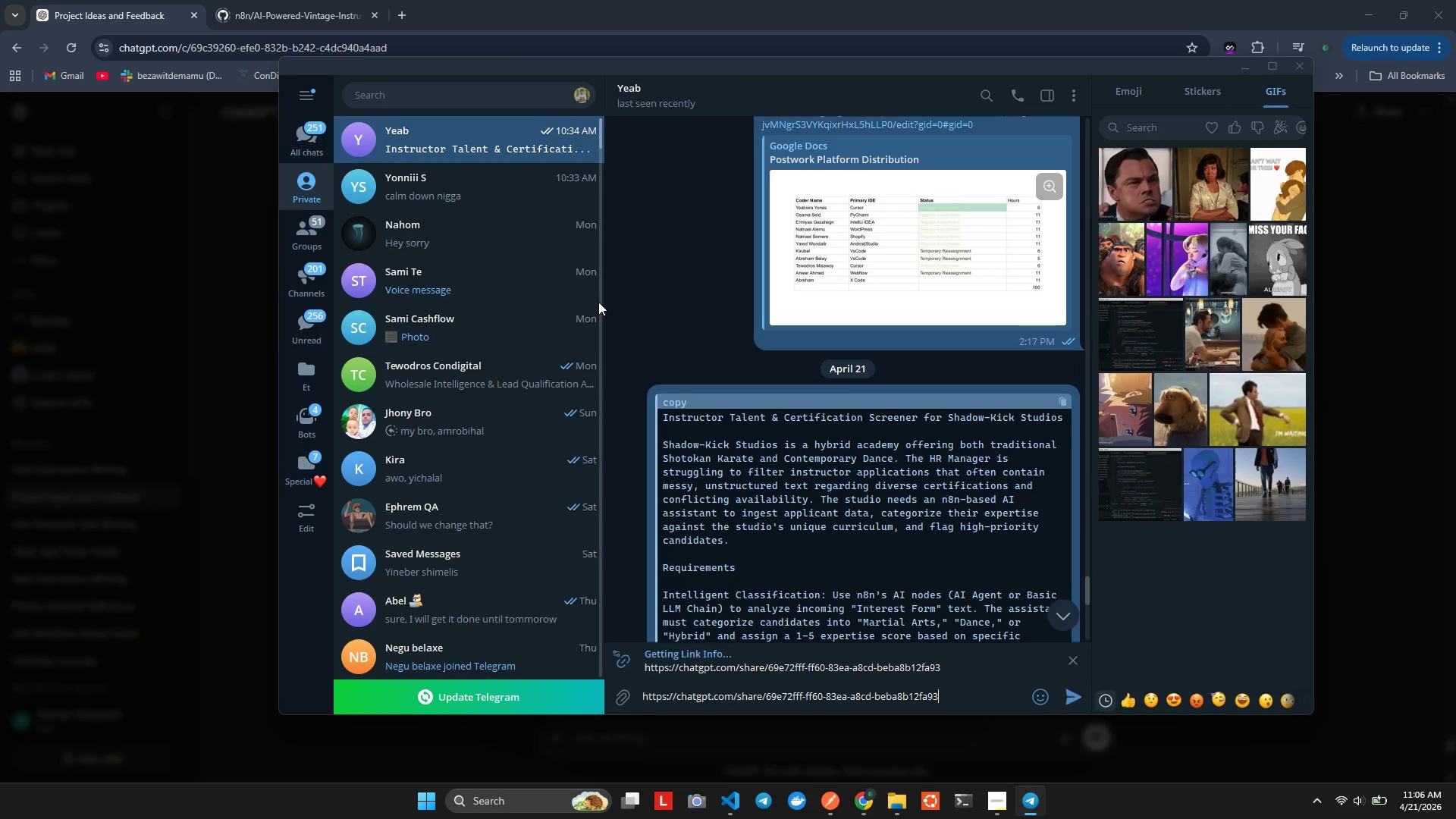 
key(Control+V)
 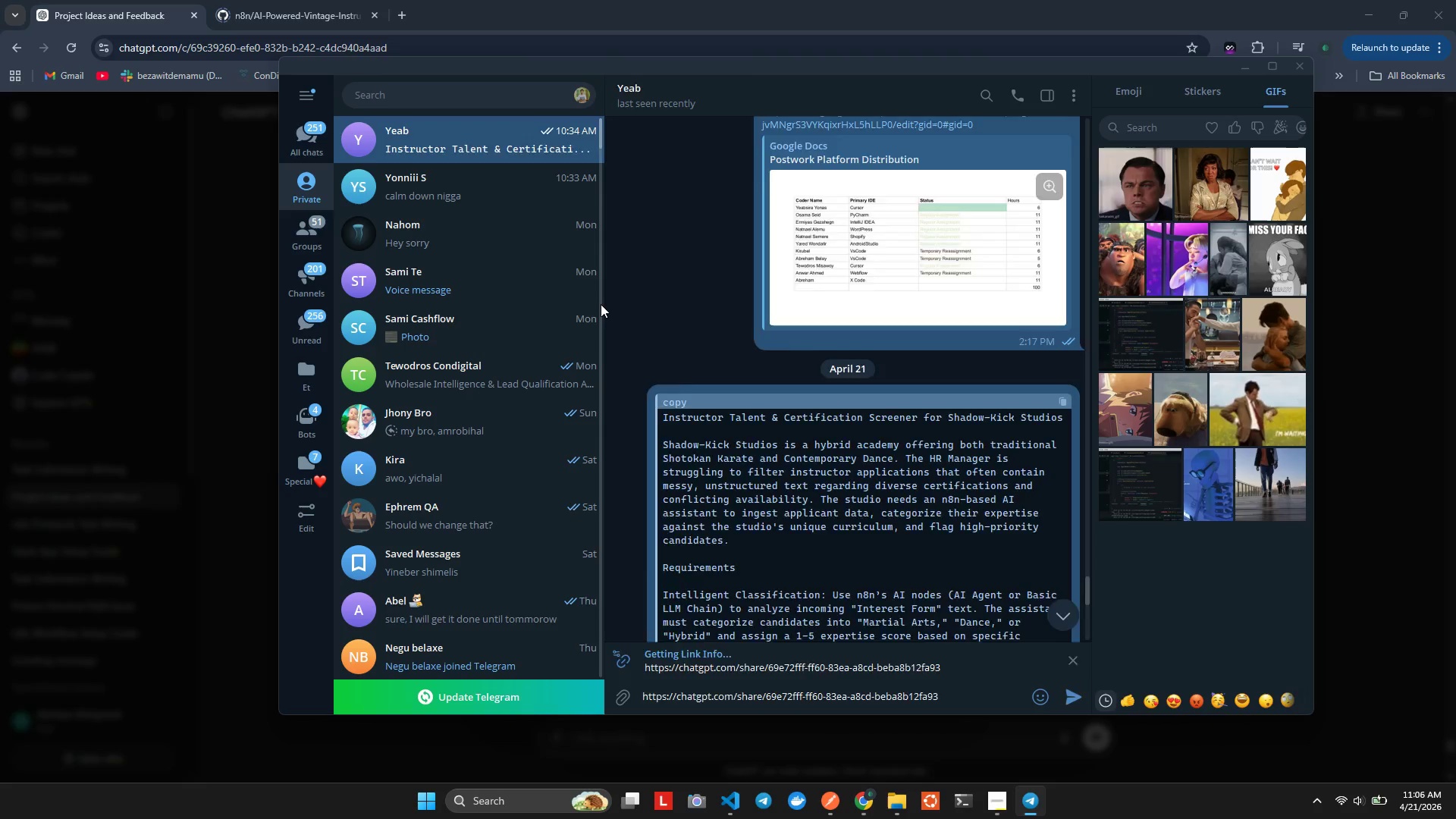 
key(Enter)
 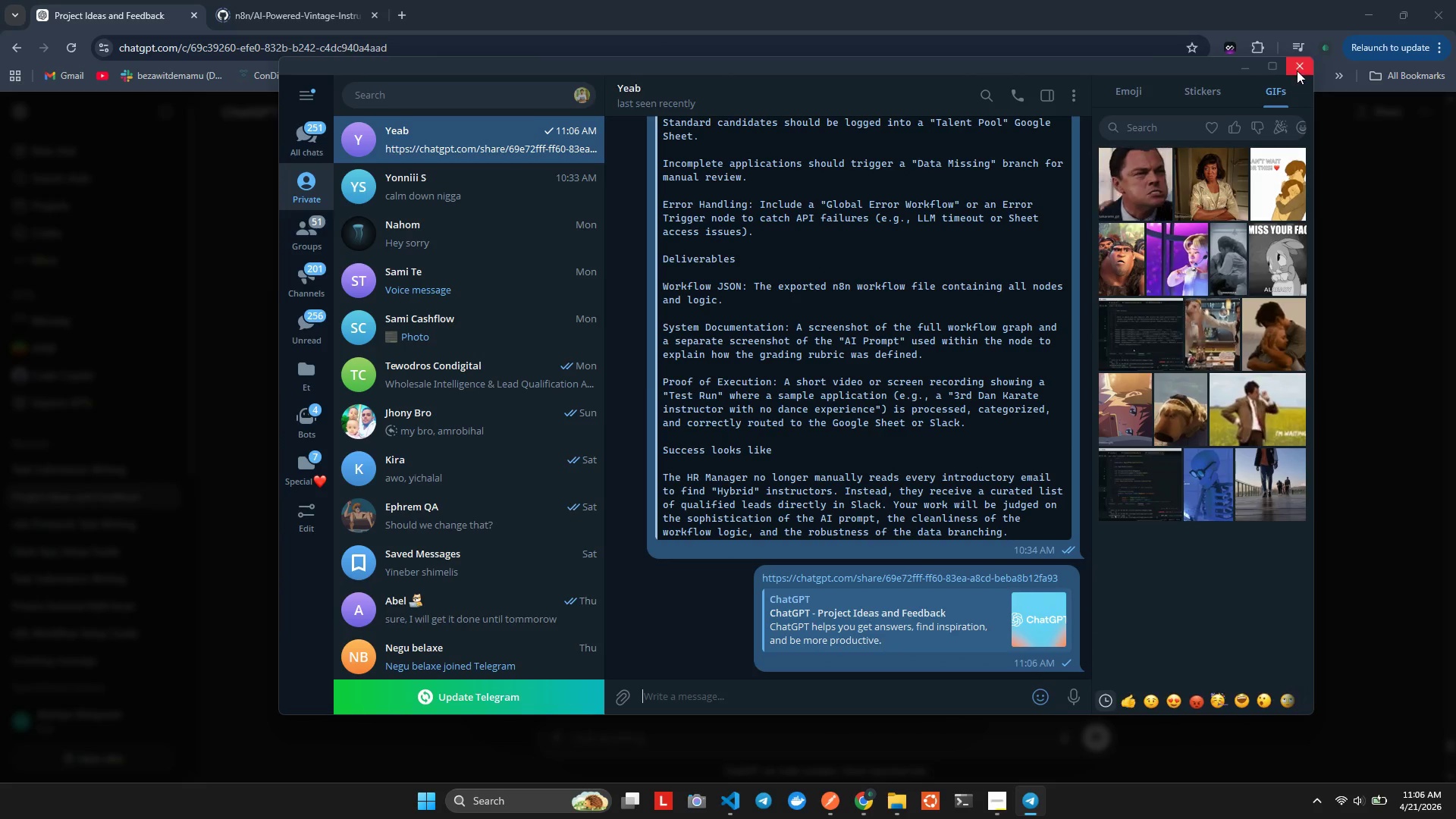 
wait(5.02)
 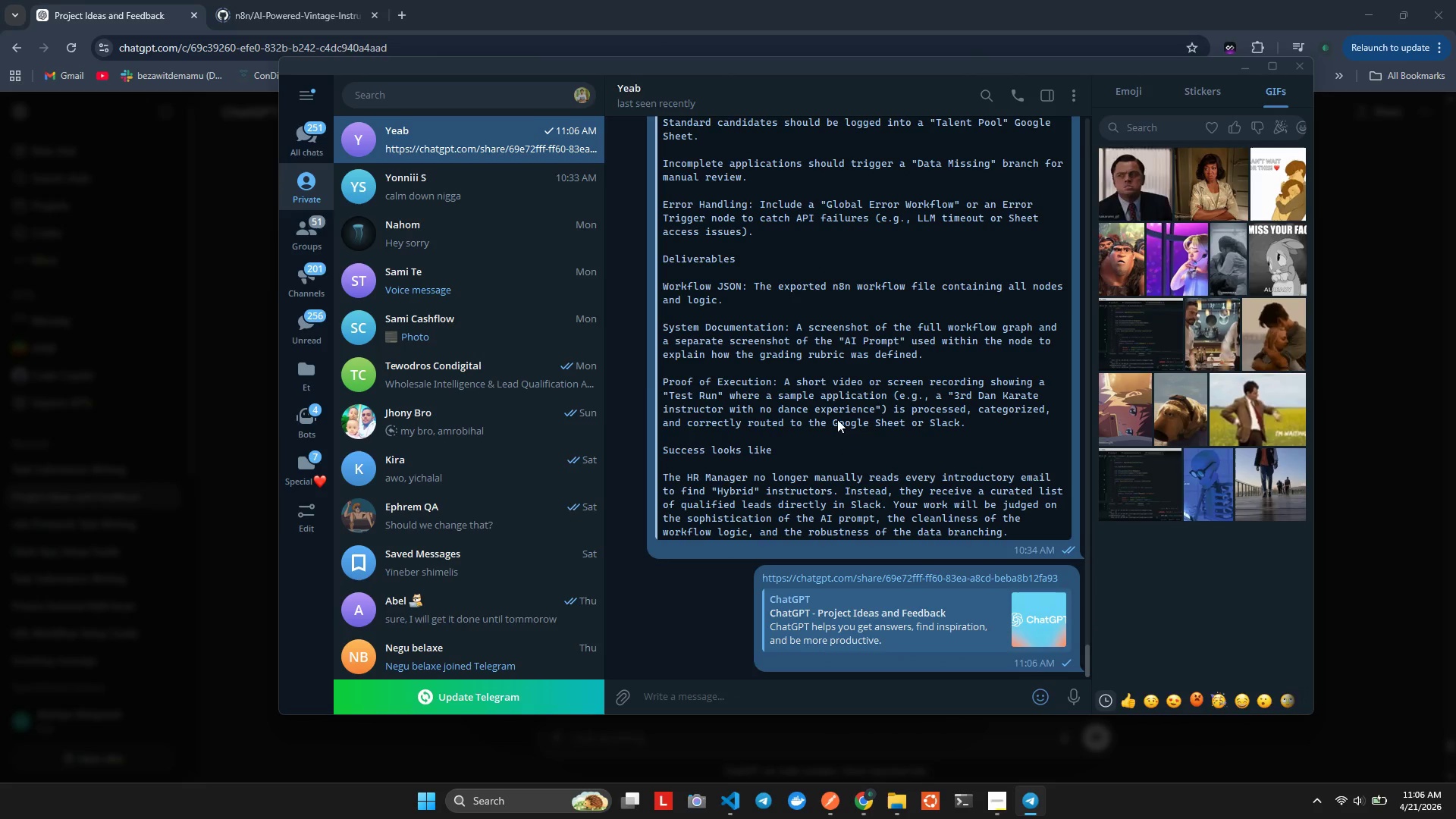 
left_click([1297, 71])
 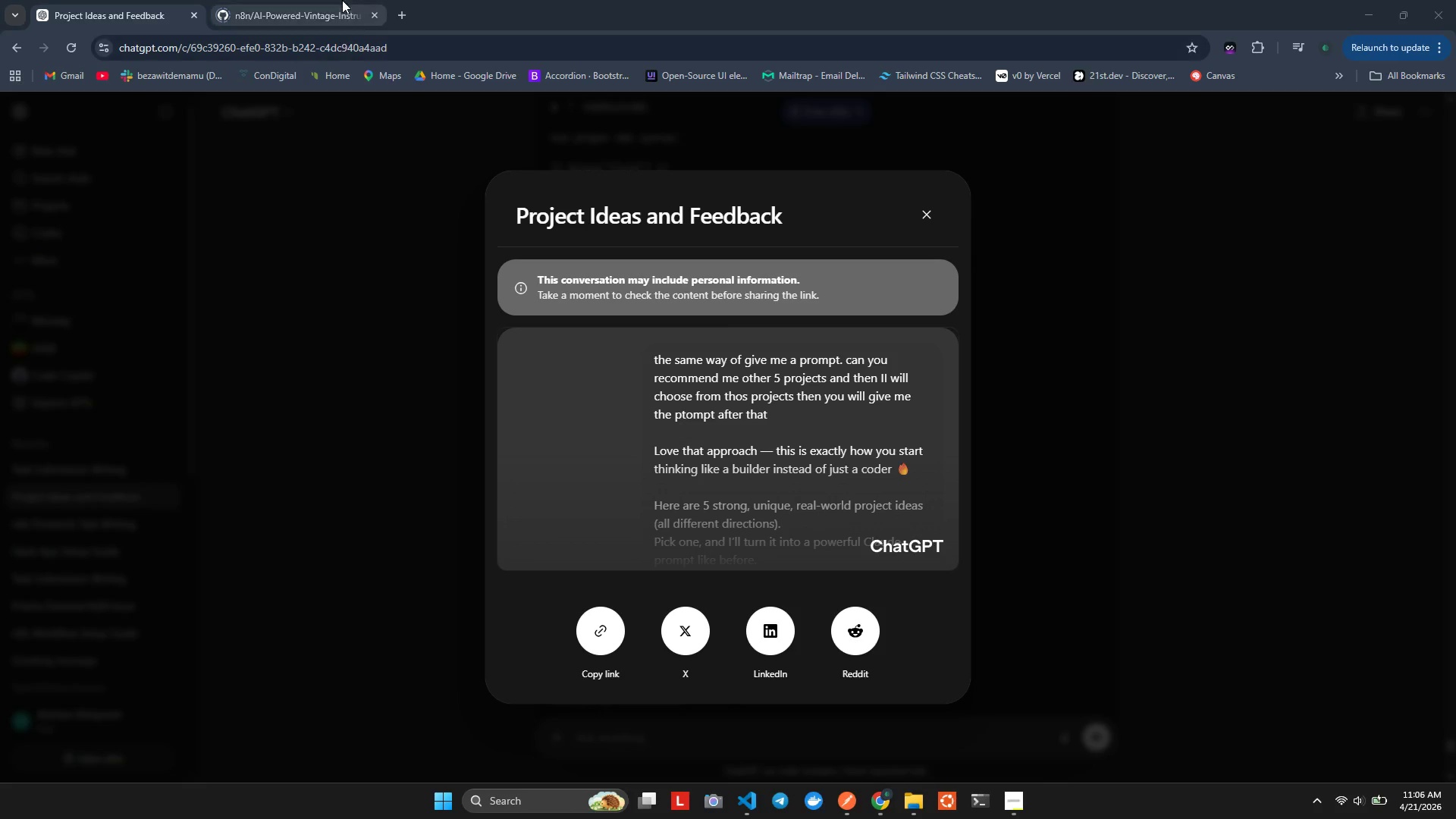 
left_click([342, 0])
 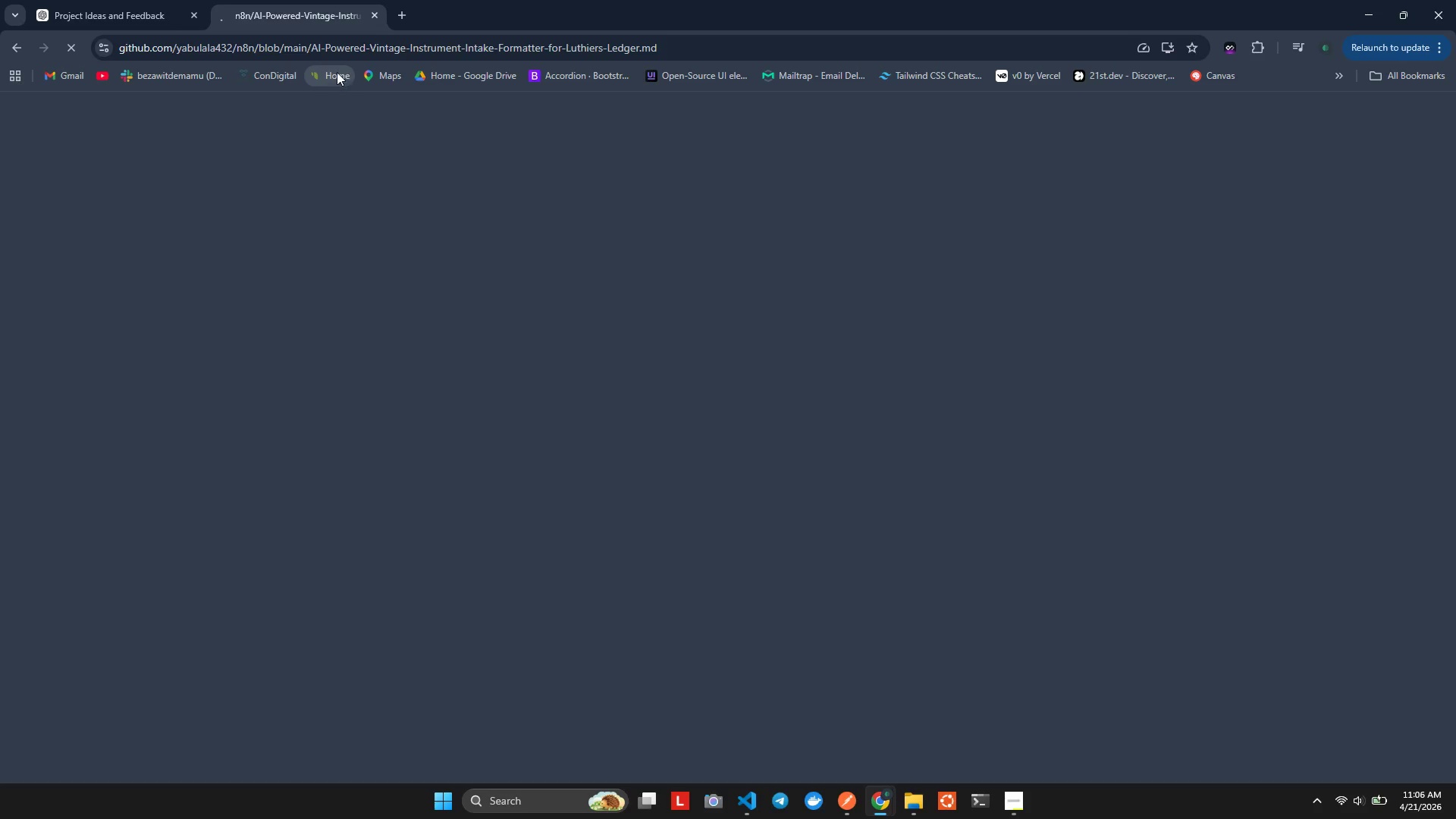 
key(Alt+AltLeft)
 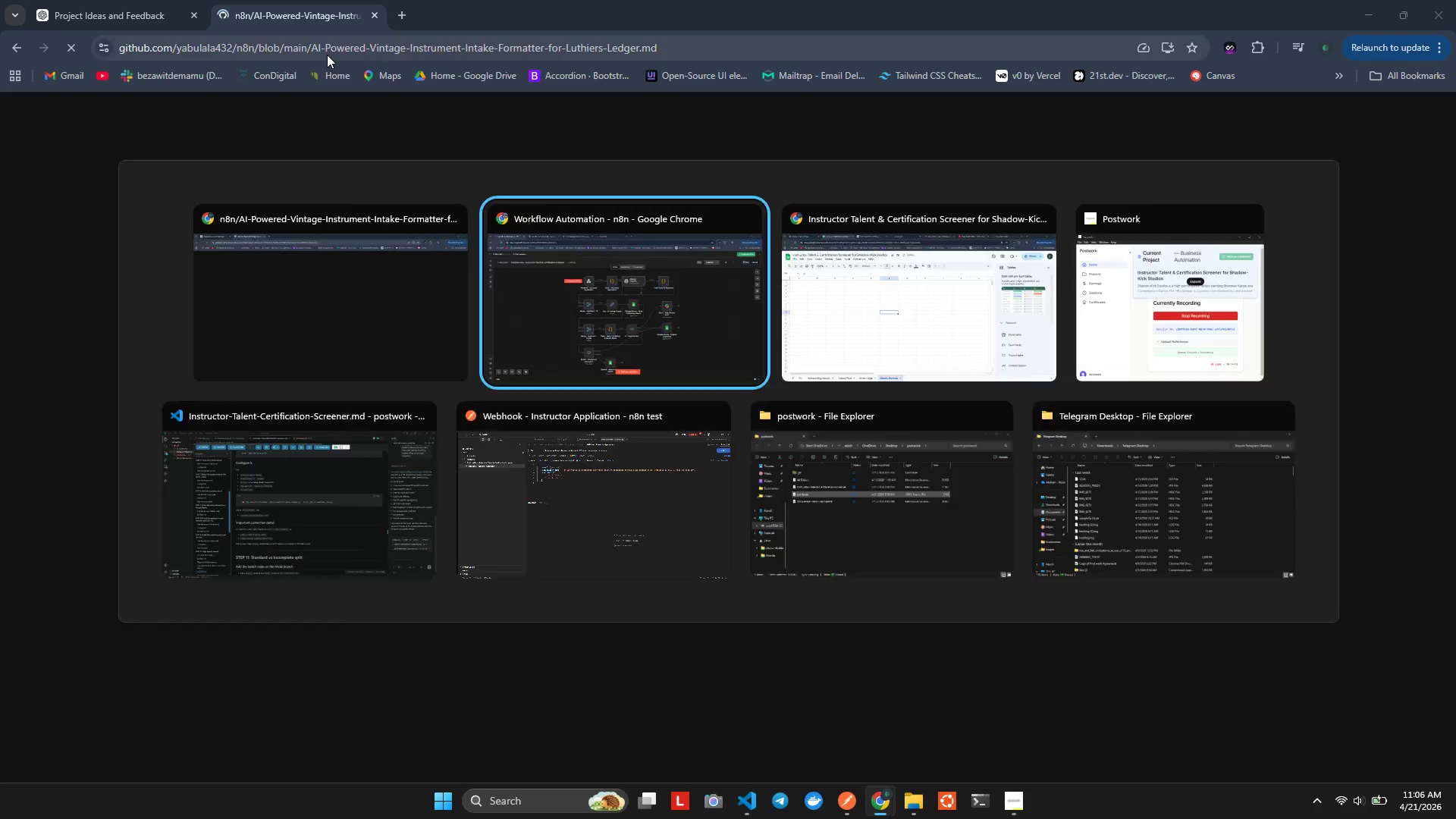 
key(Alt+Tab)
 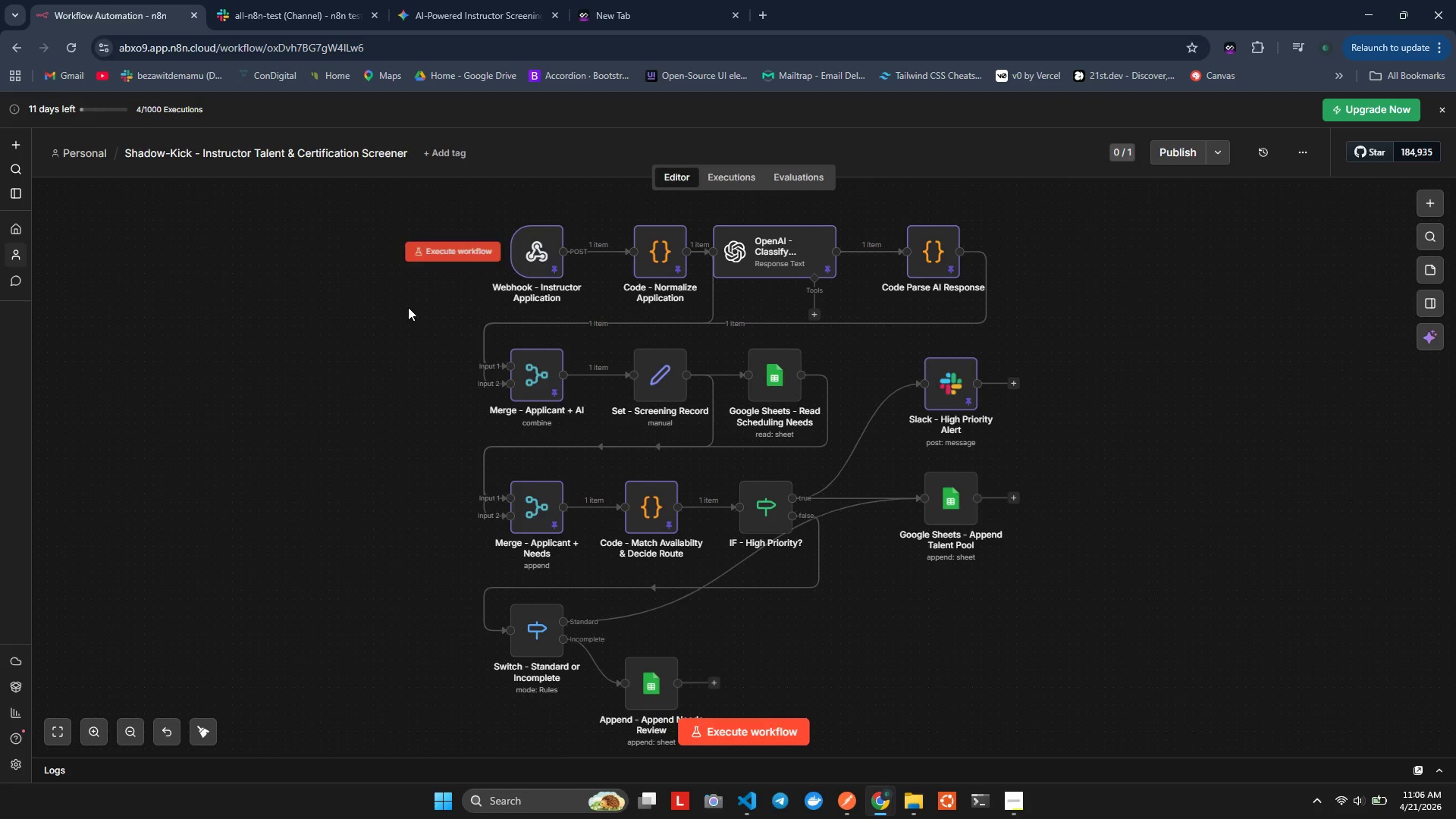 
left_click([337, 319])
 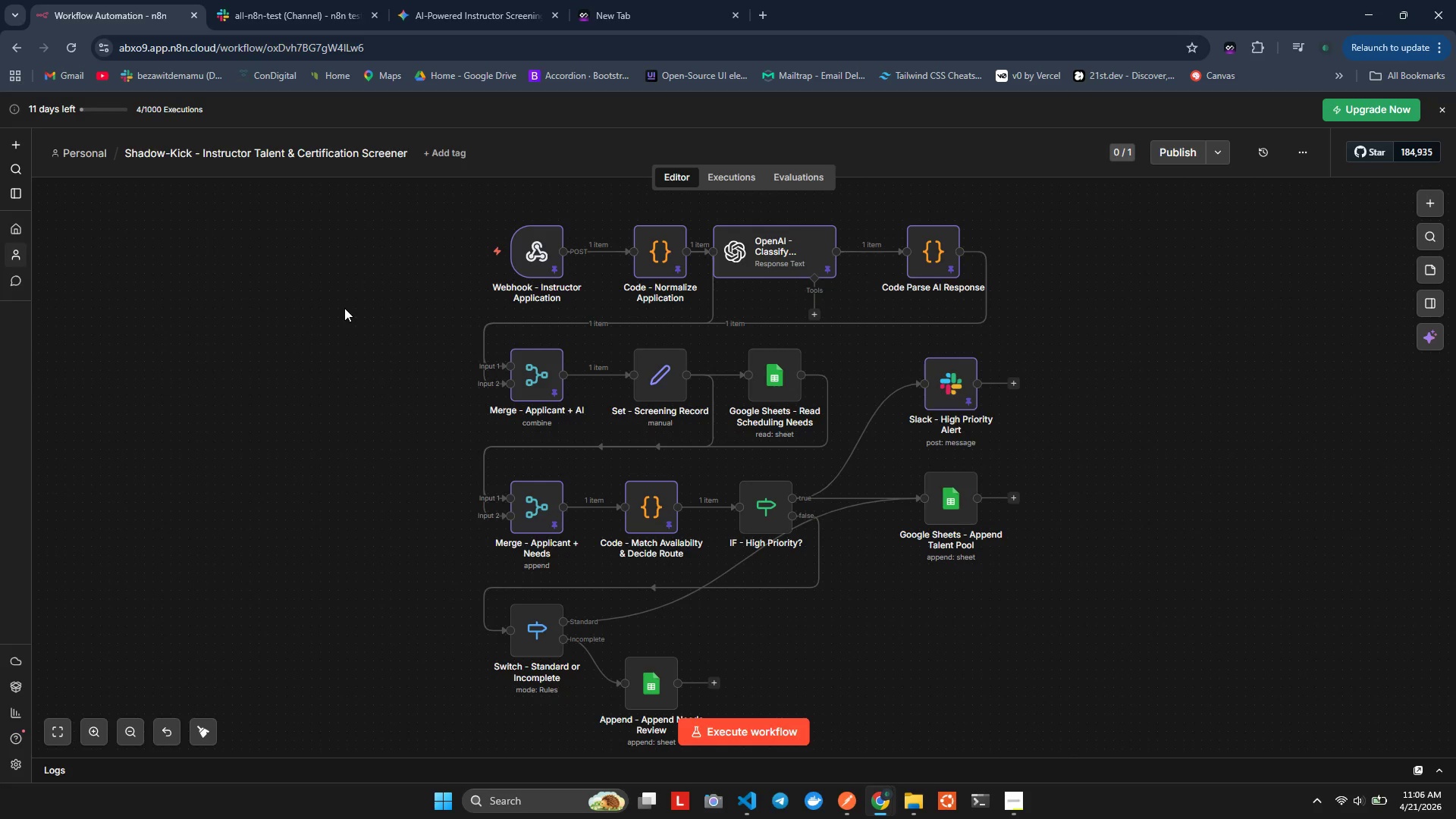 
wait(23.47)
 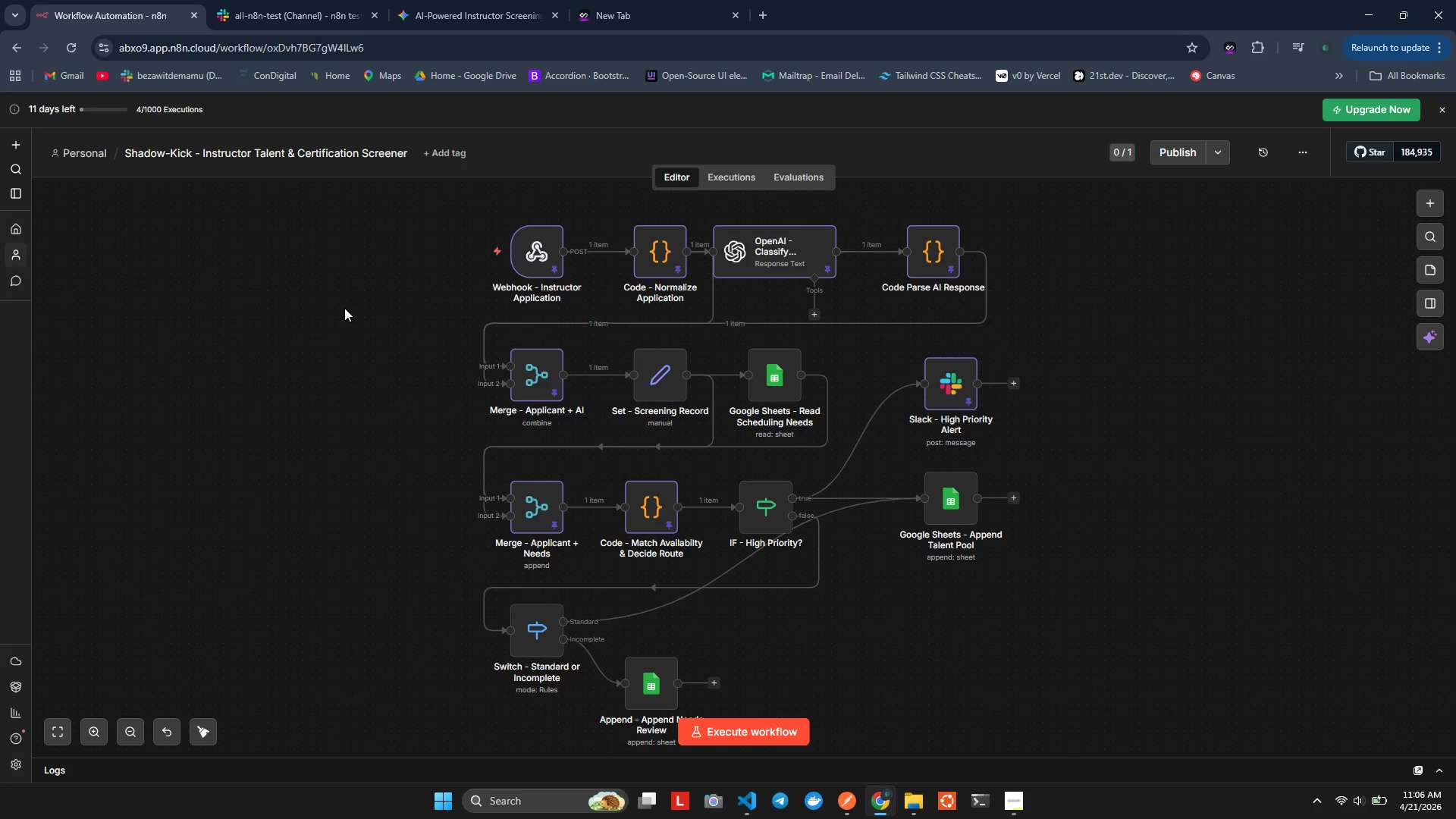 
scroll: coordinate [764, 577], scroll_direction: down, amount: 4.0
 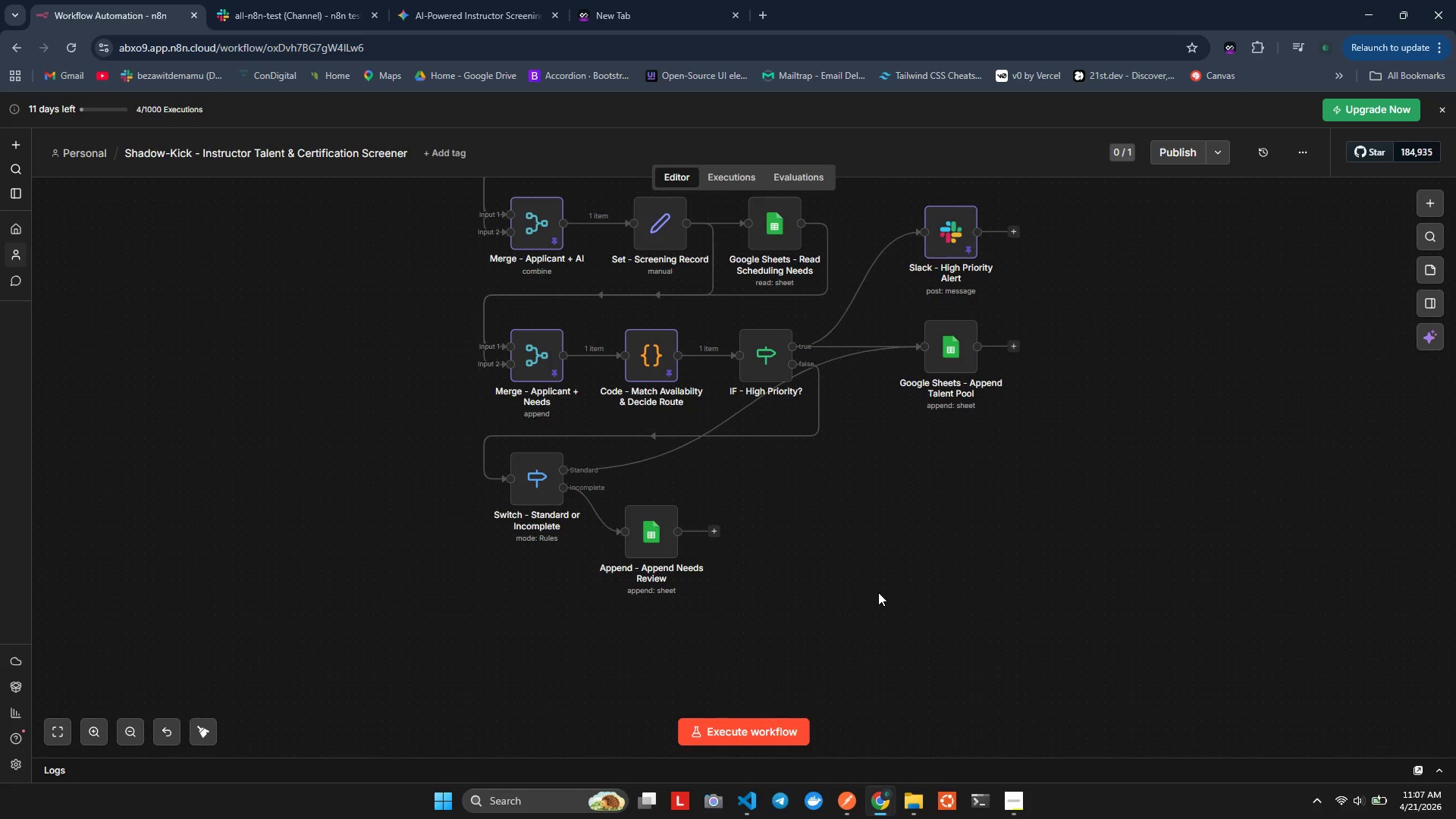 
wait(24.44)
 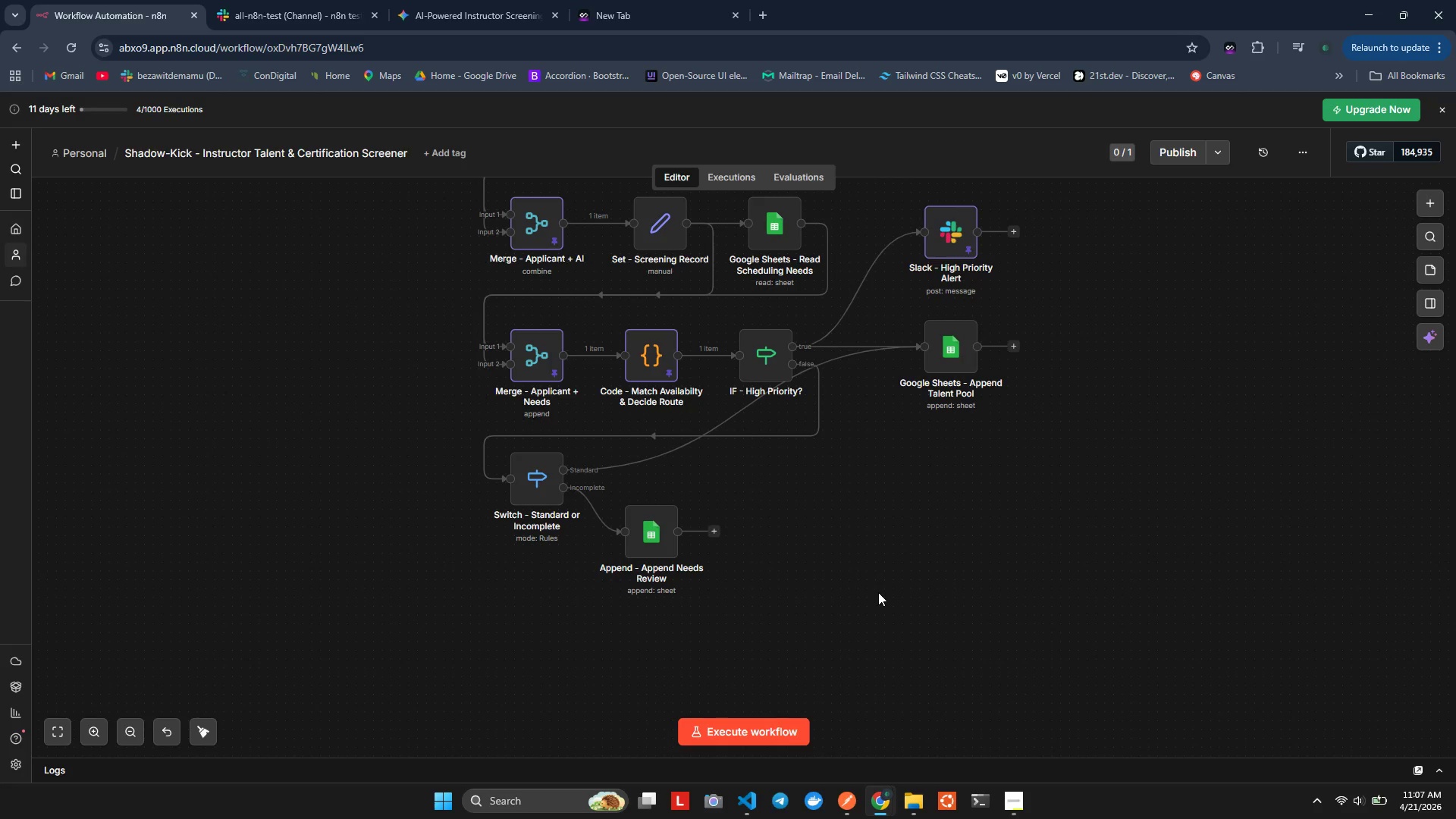 
left_click([1192, 154])
 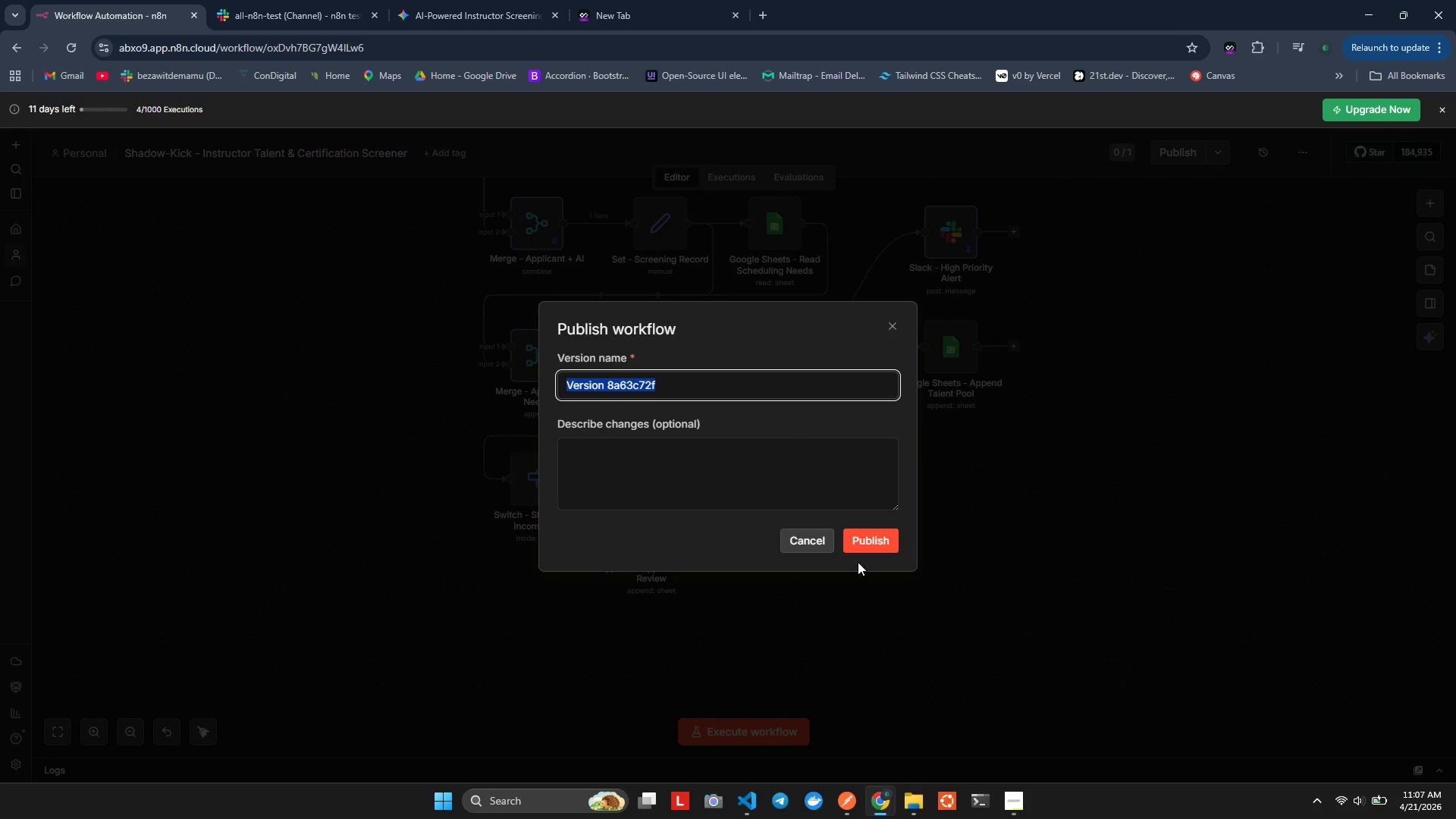 
left_click([860, 532])
 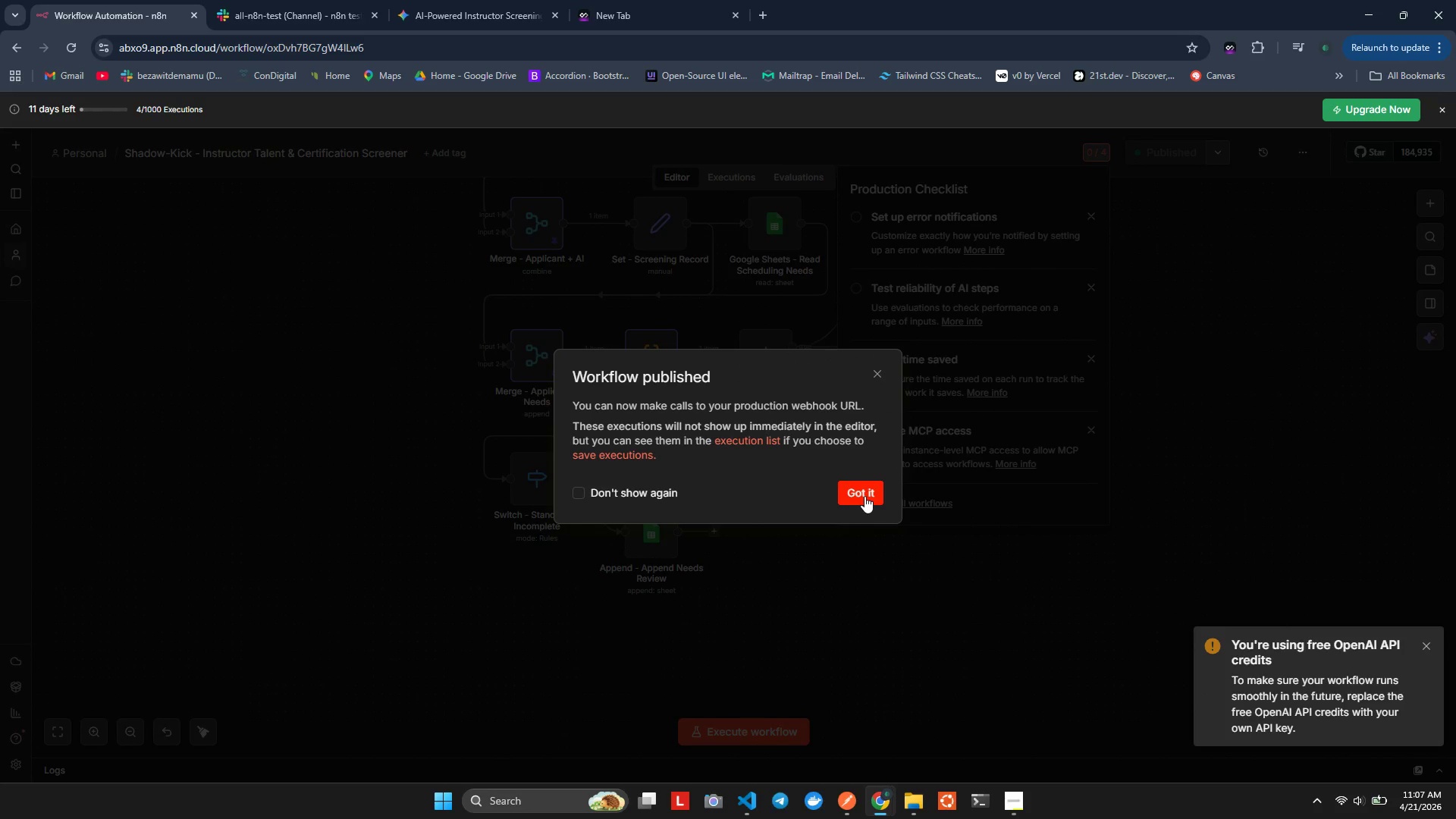 
wait(12.61)
 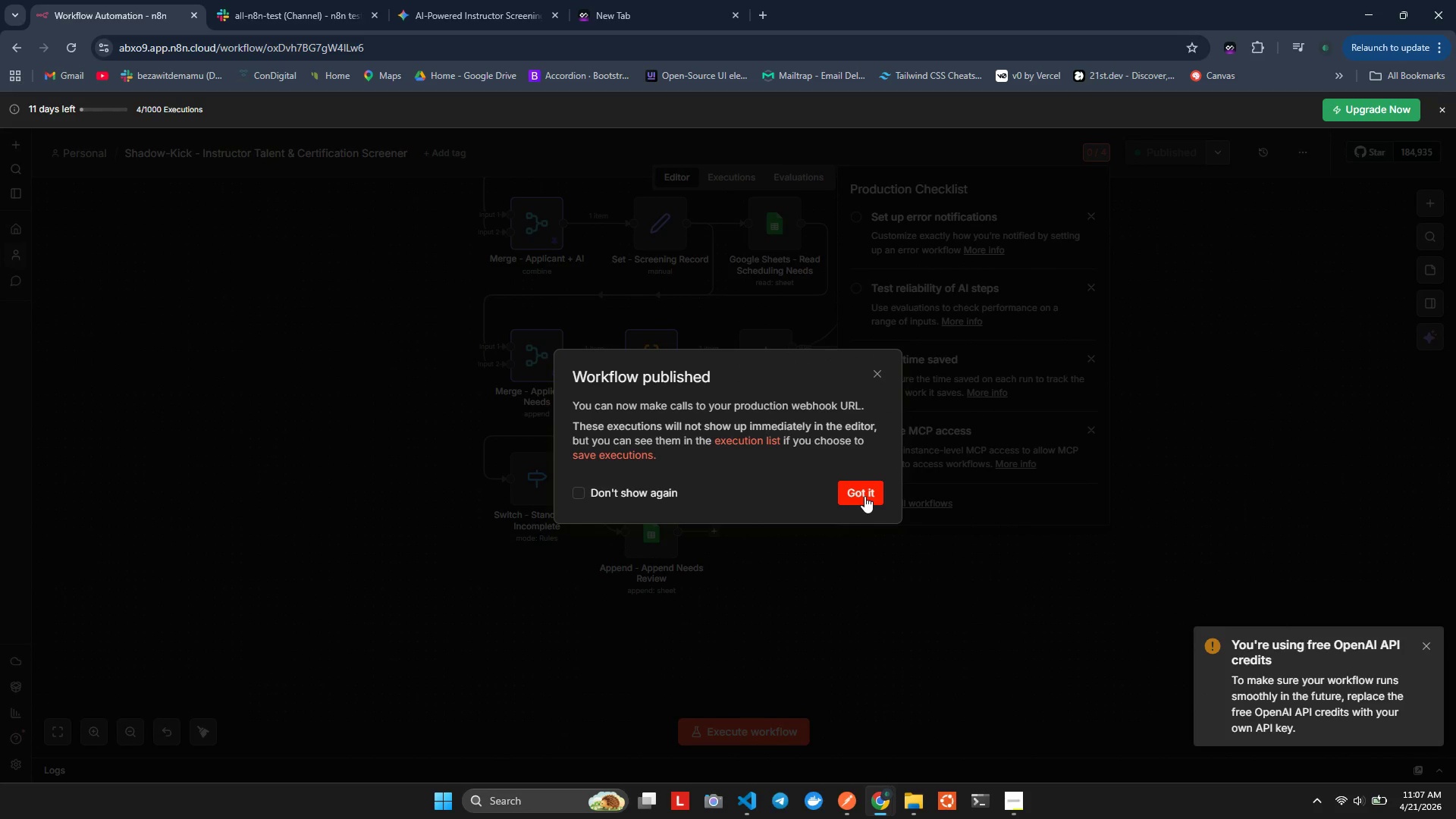 
left_click([864, 496])
 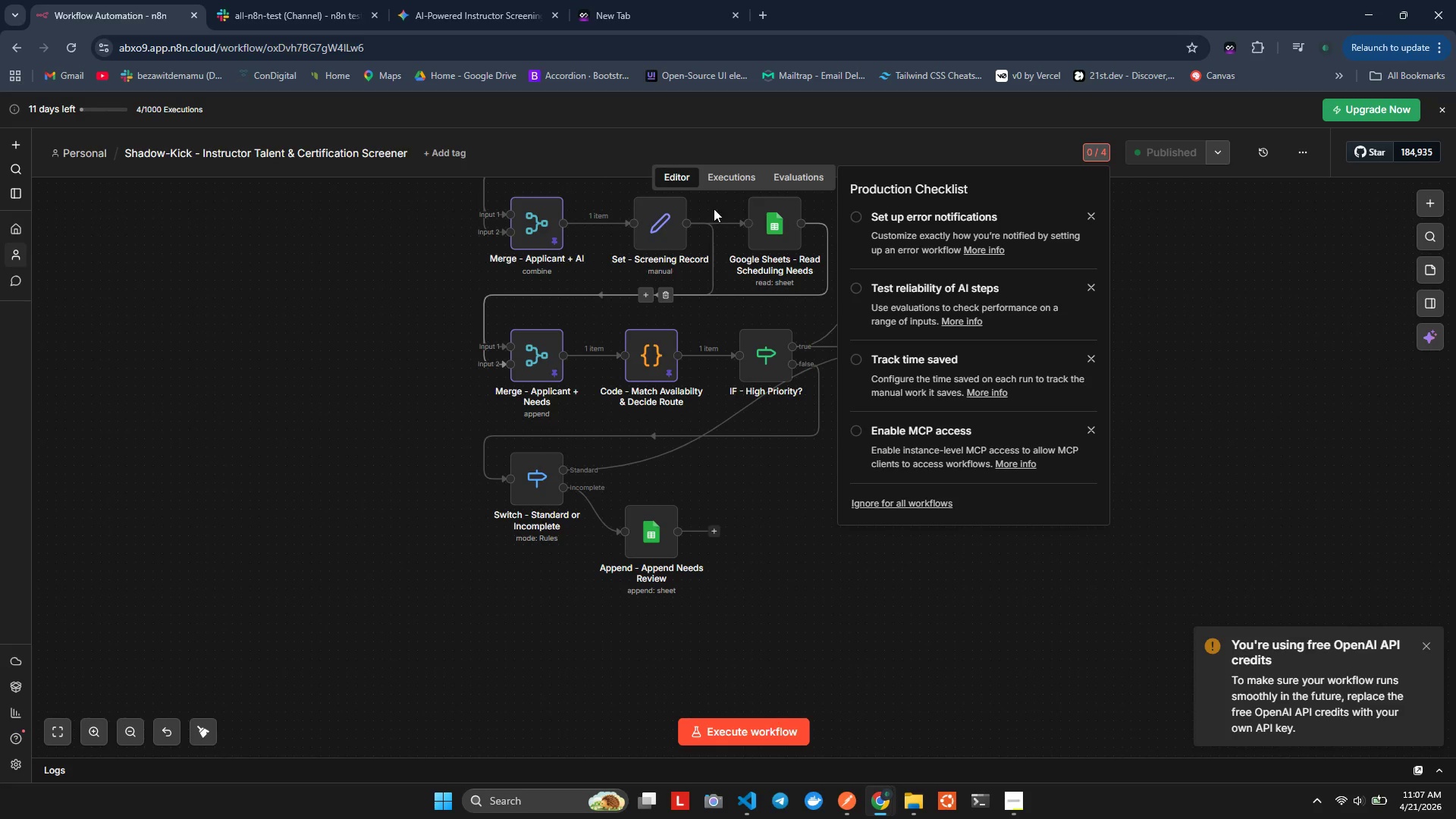 
left_click([744, 174])
 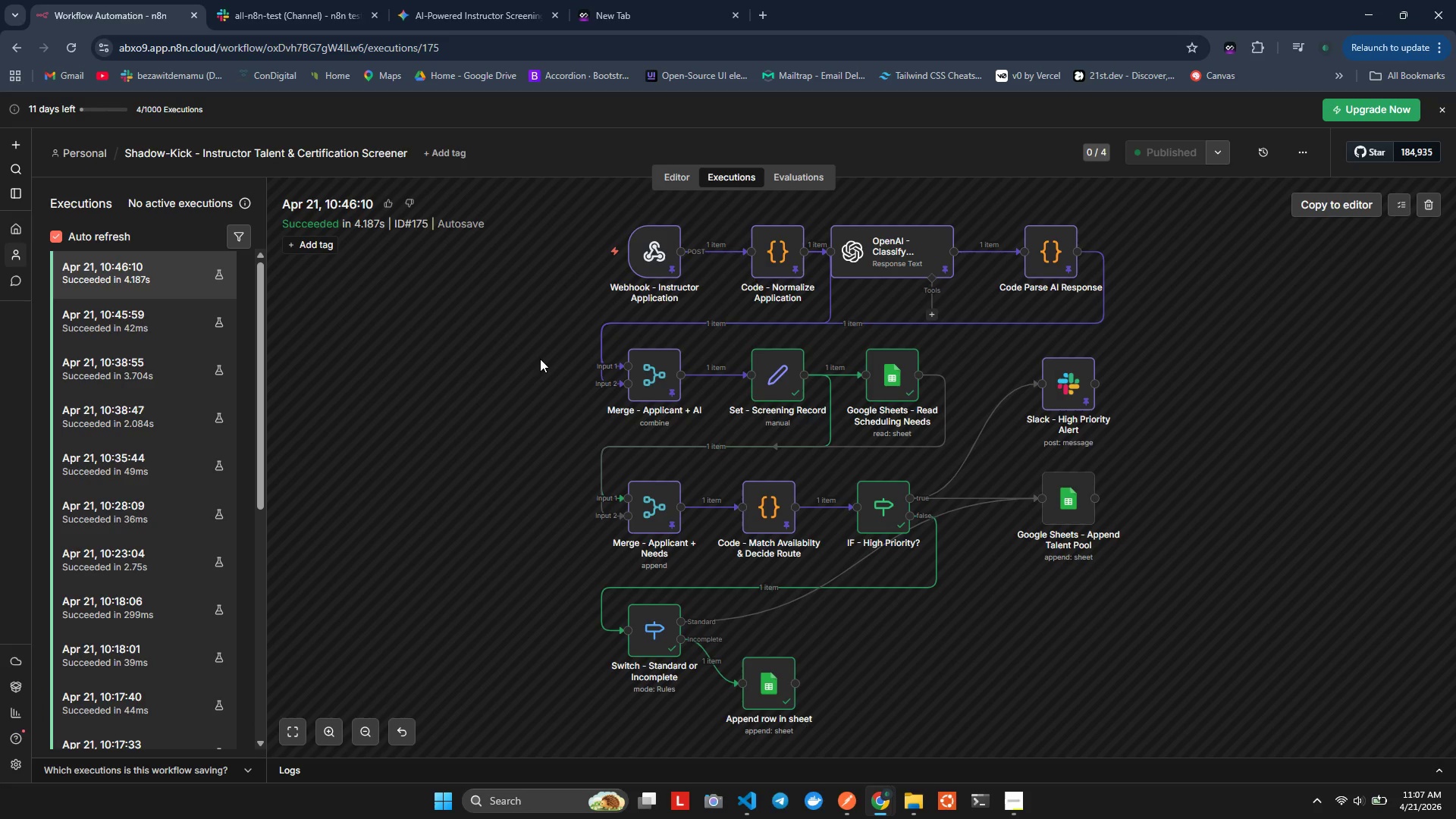 
wait(12.75)
 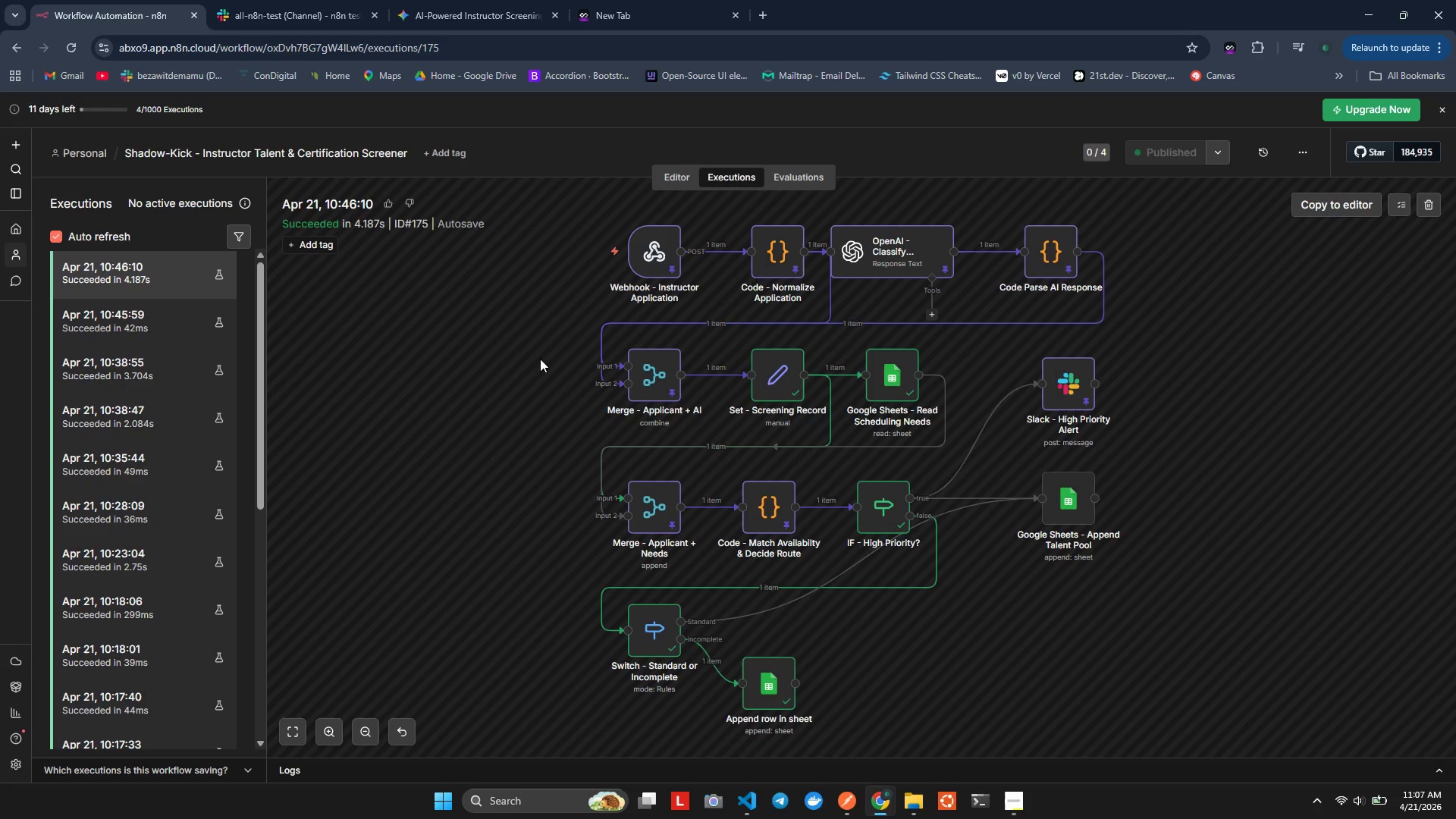 
double_click([644, 247])
 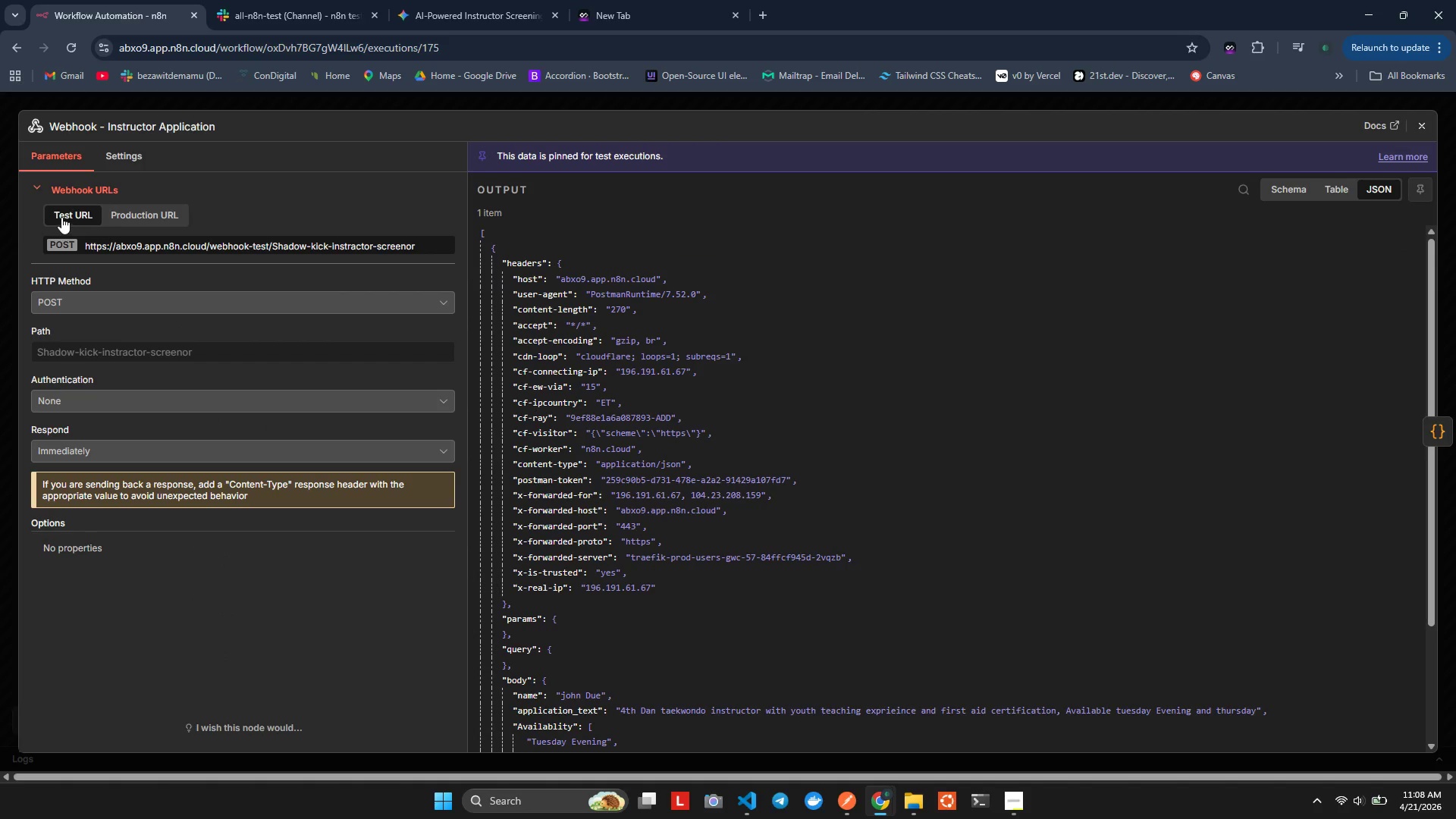 
wait(5.16)
 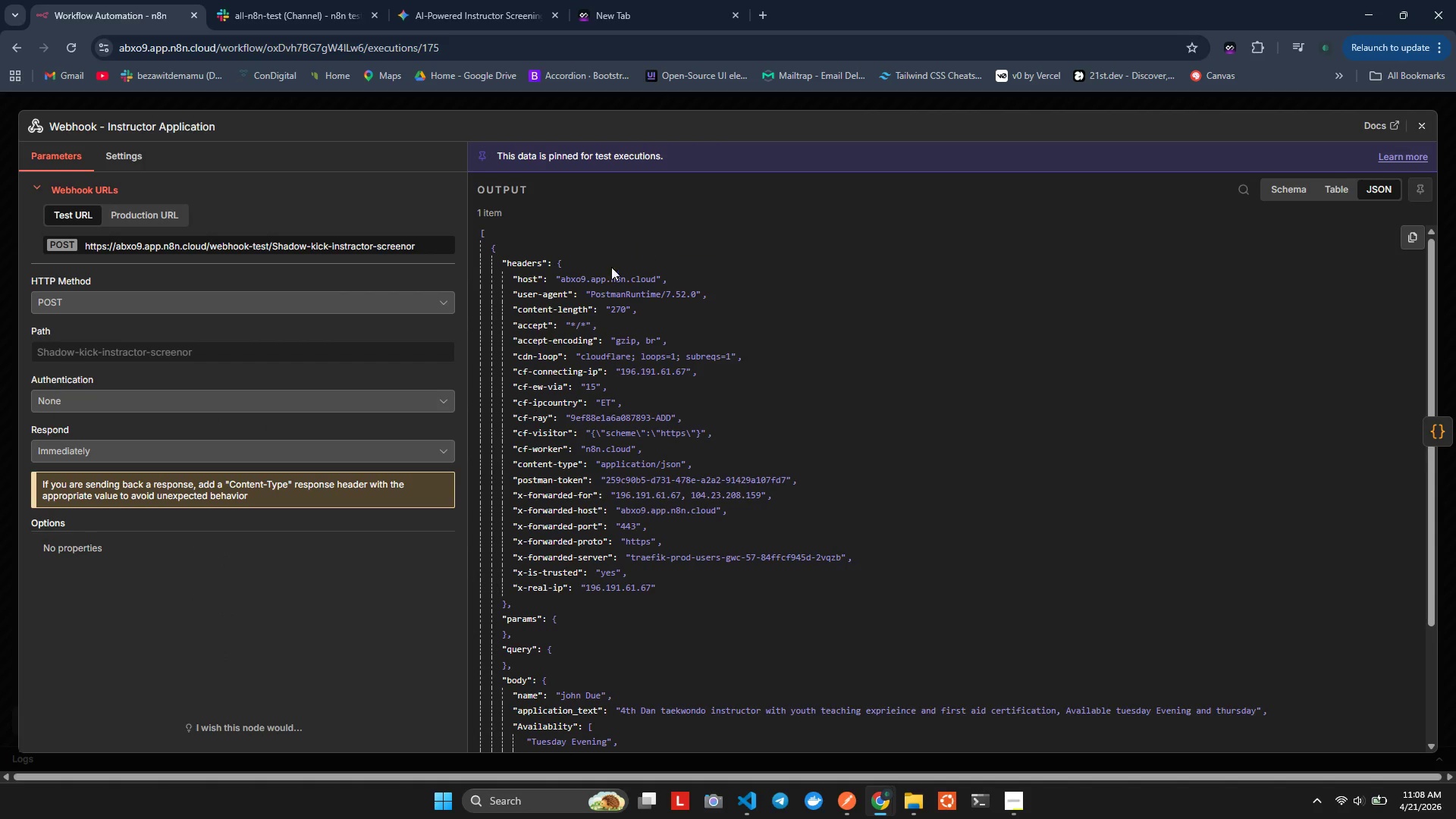 
left_click([128, 213])
 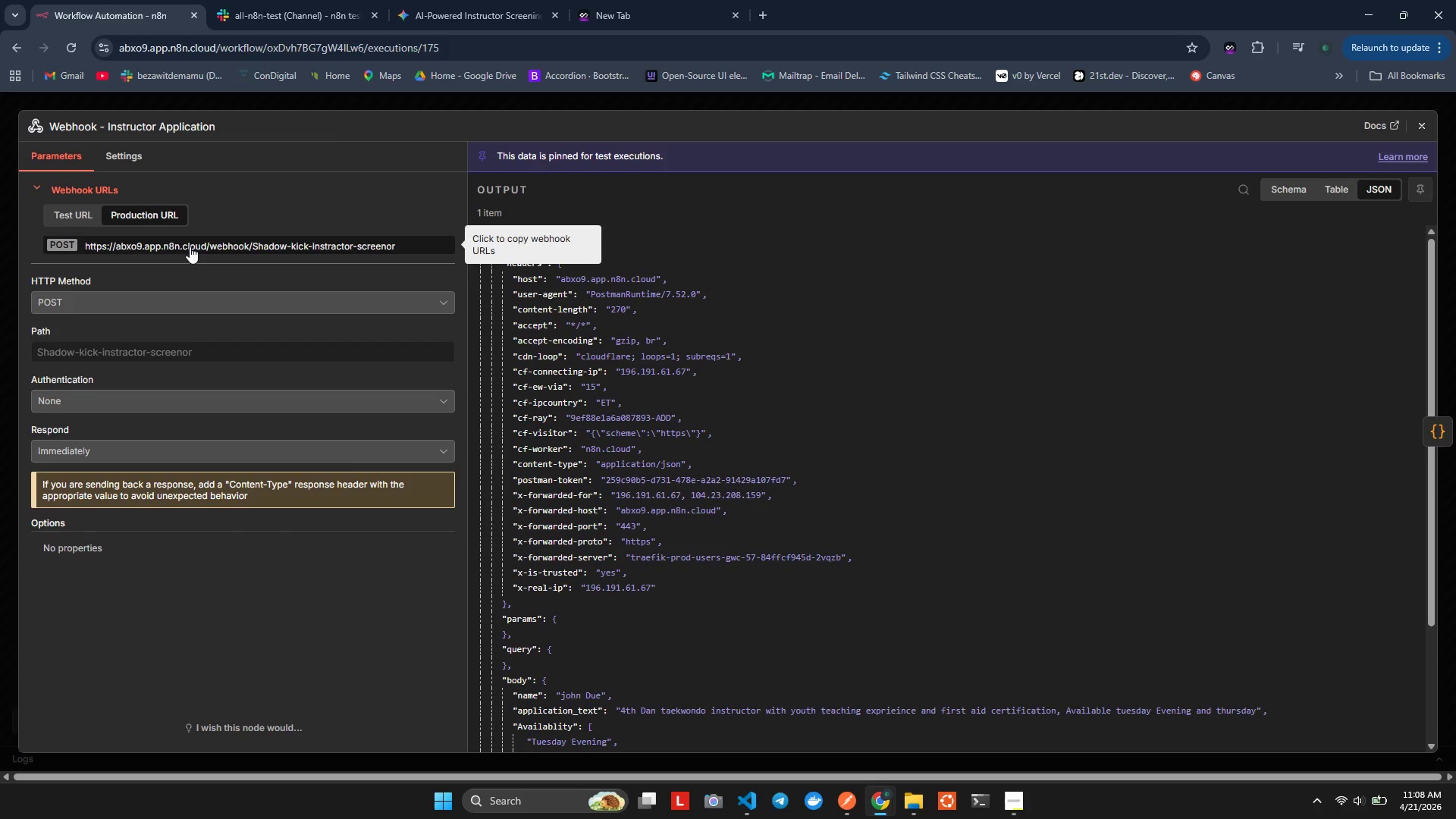 
left_click([337, 246])
 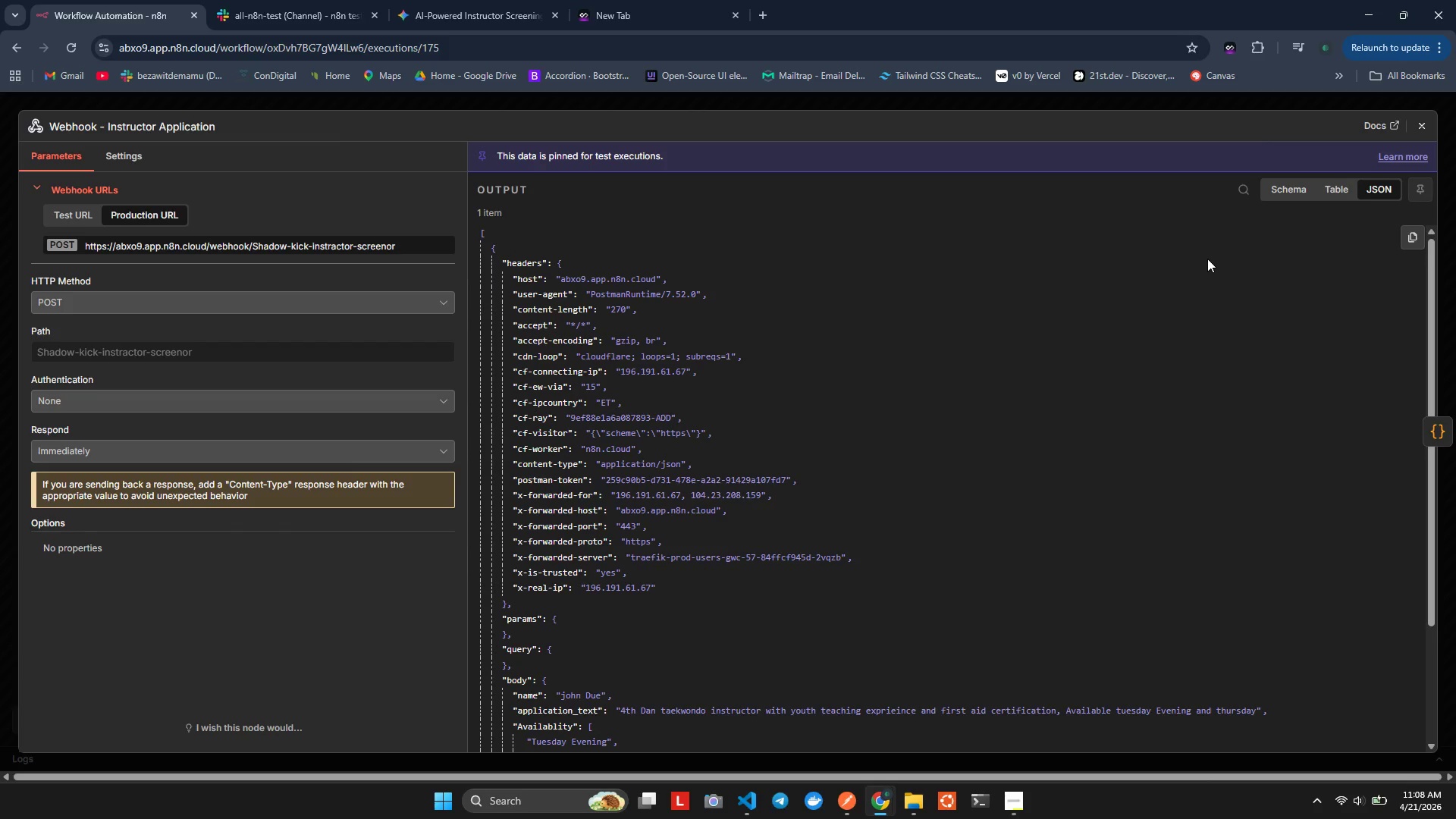 
wait(10.98)
 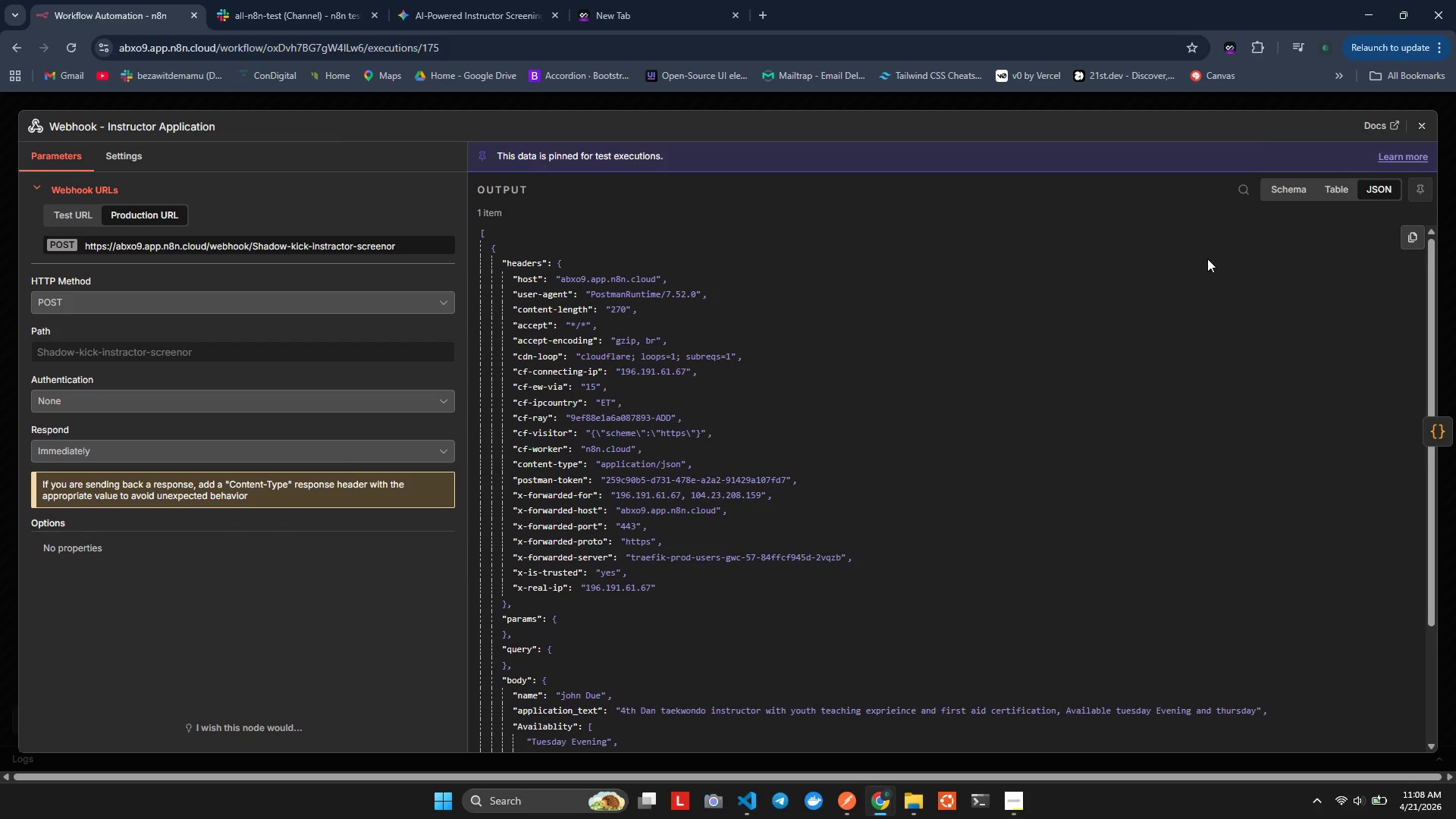 
left_click([1414, 132])
 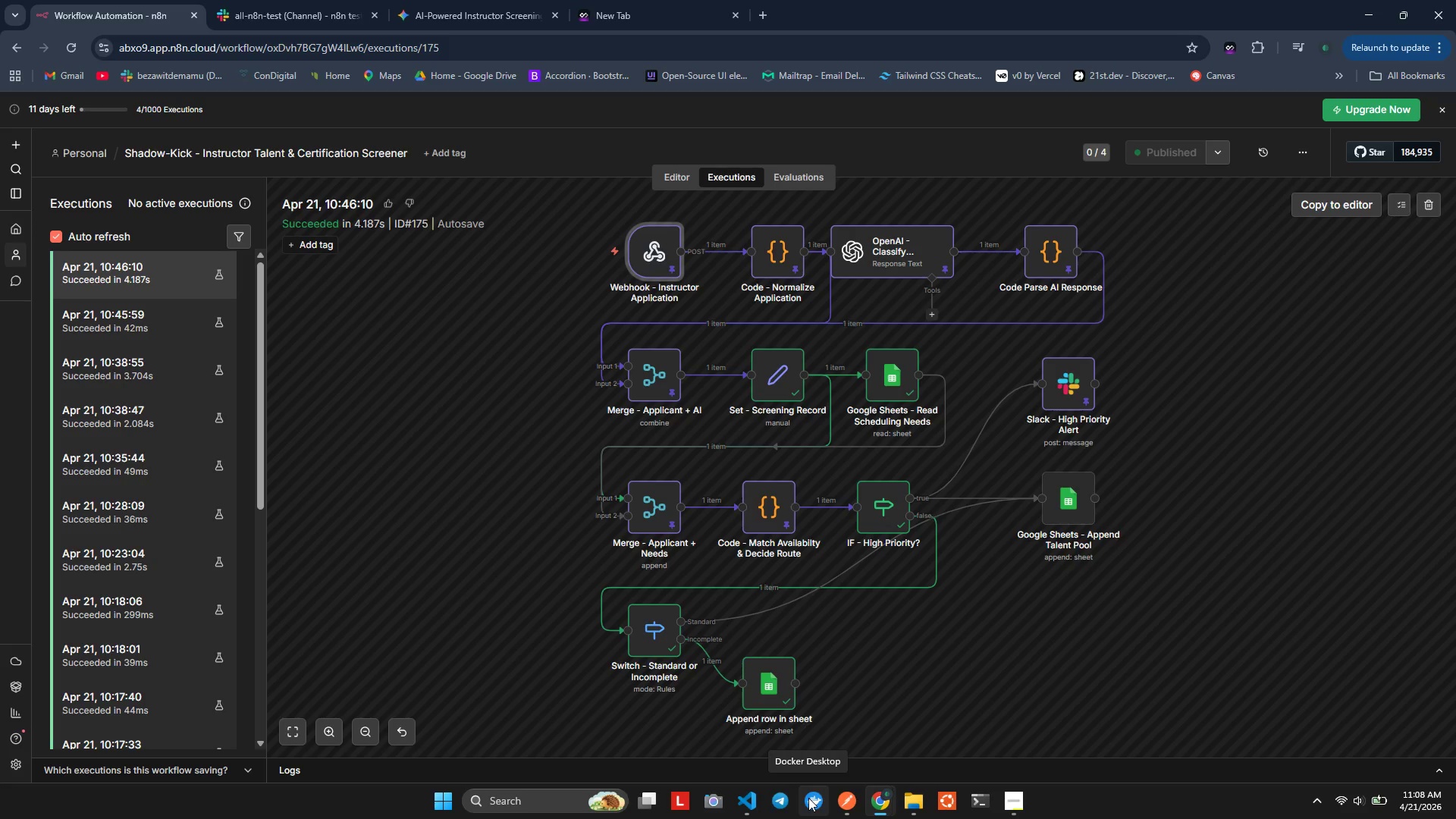 
wait(15.56)
 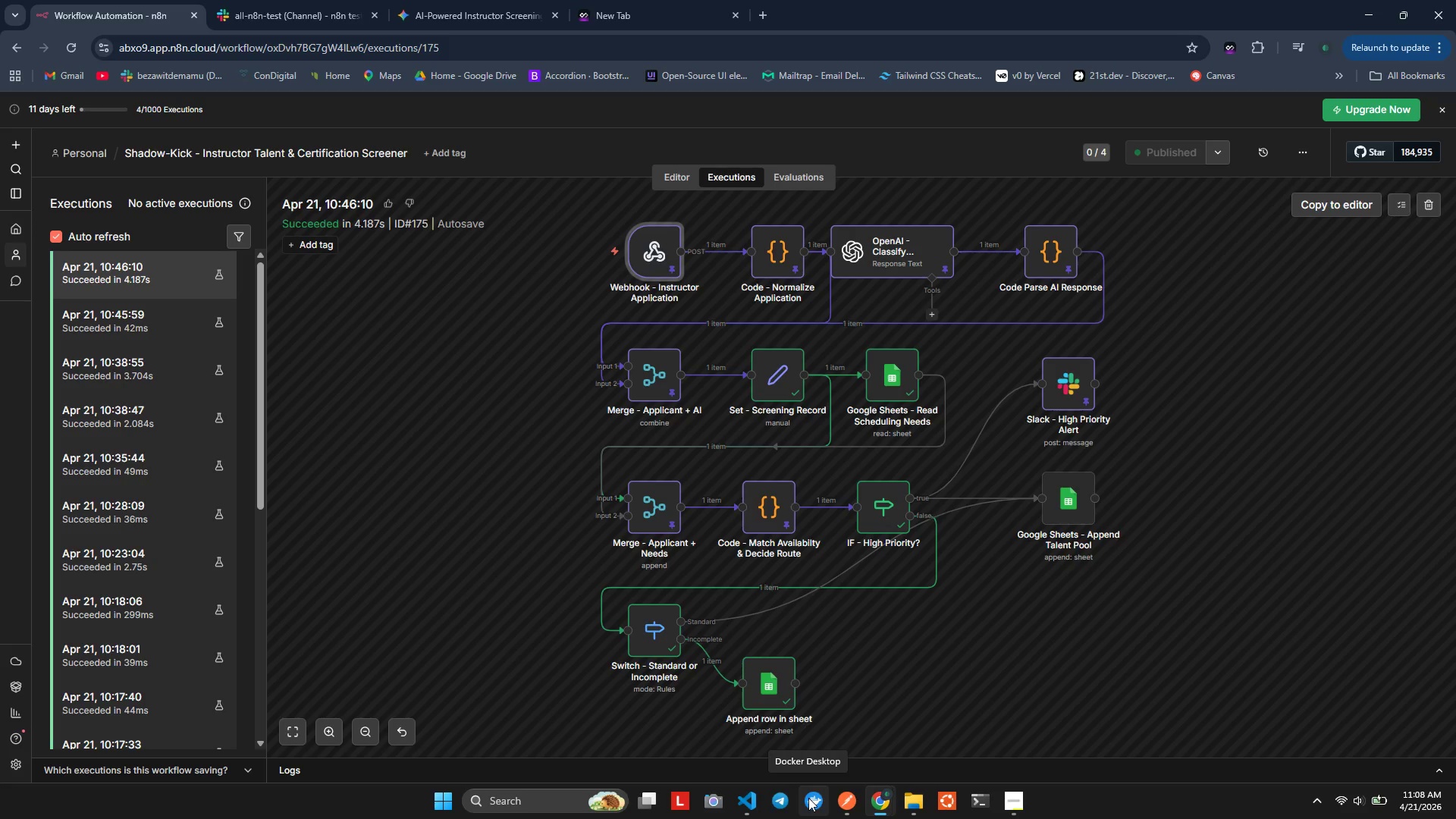 
left_click([219, 312])
 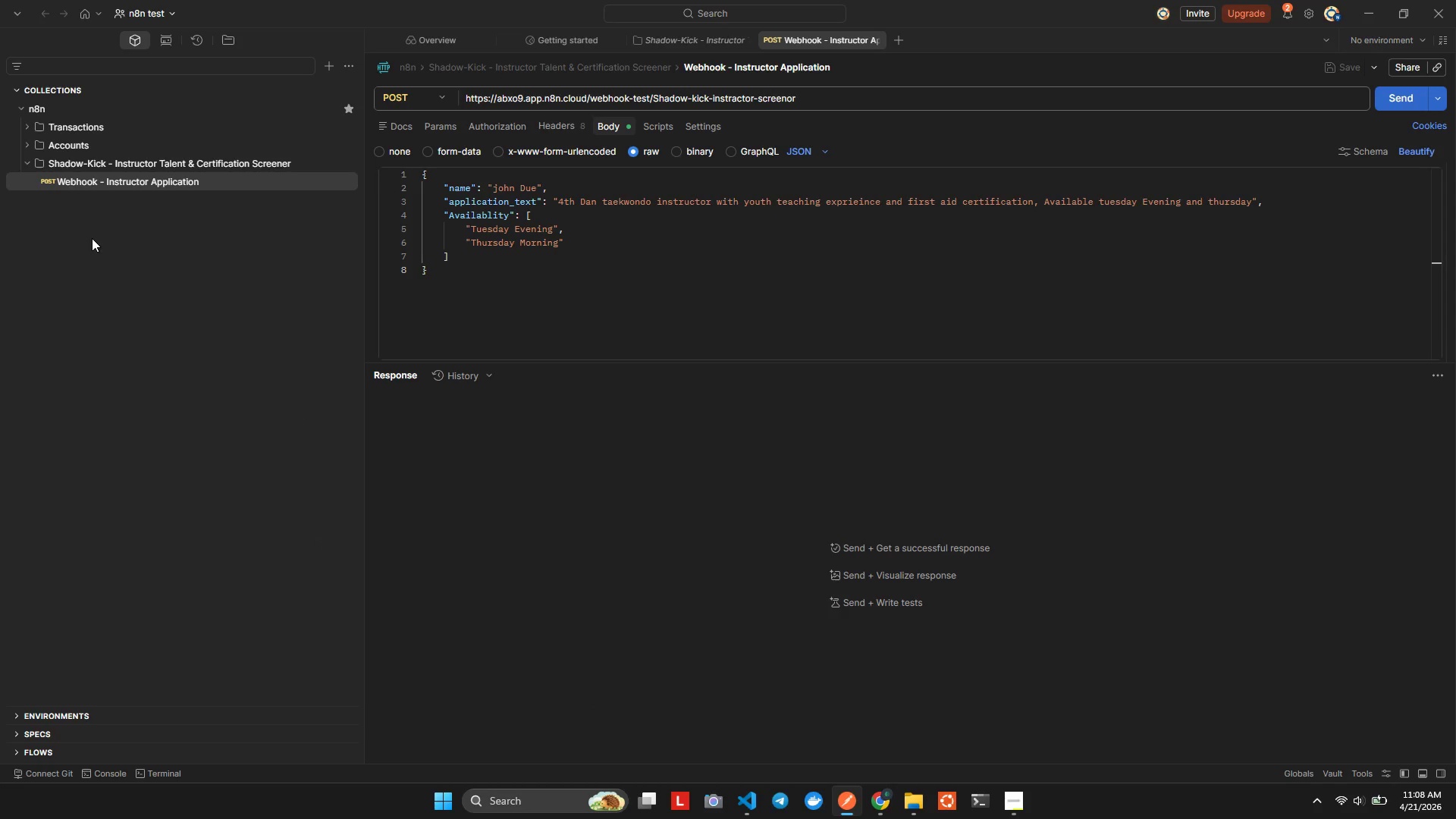 
right_click([92, 238])
 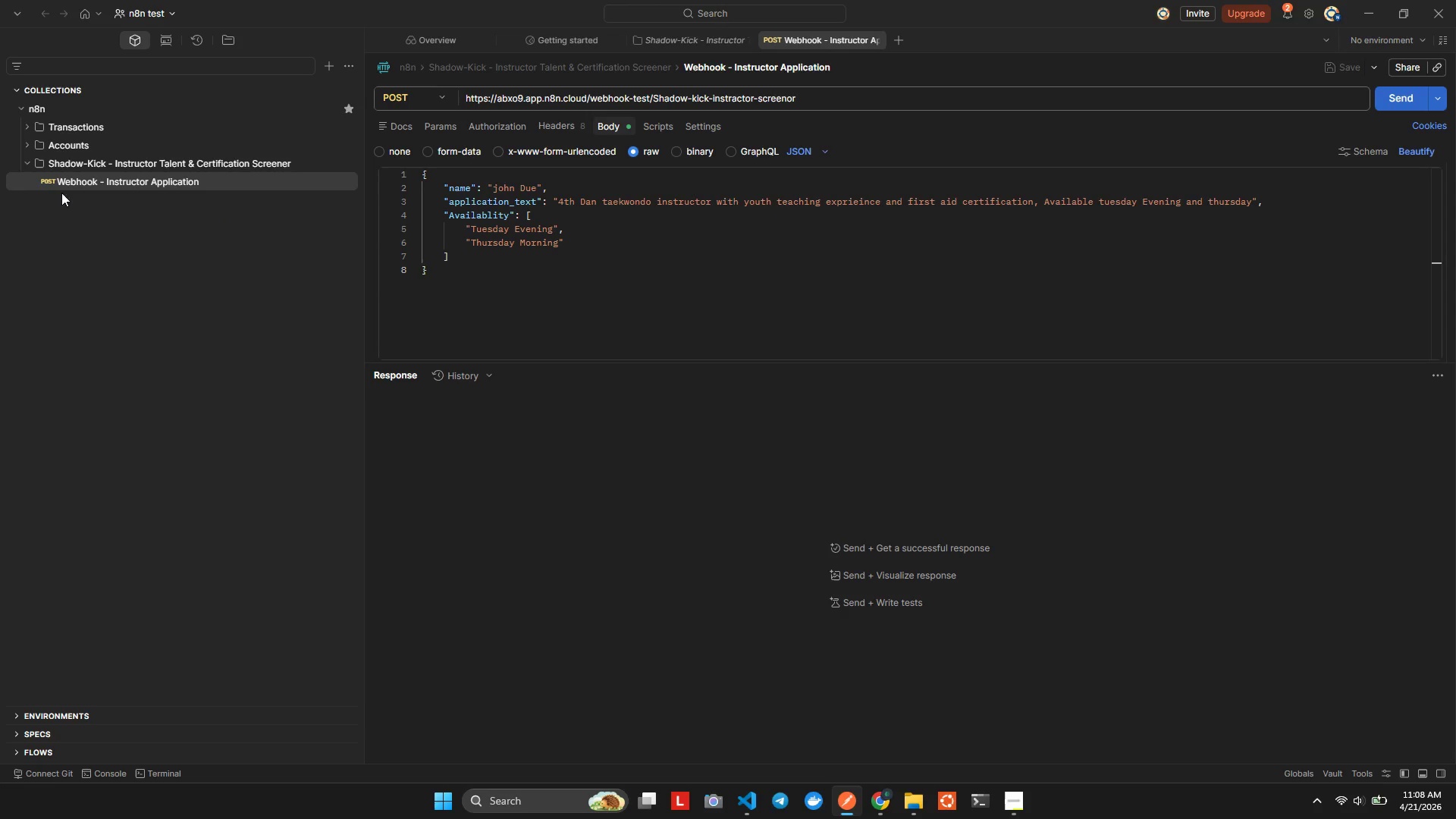 
wait(5.97)
 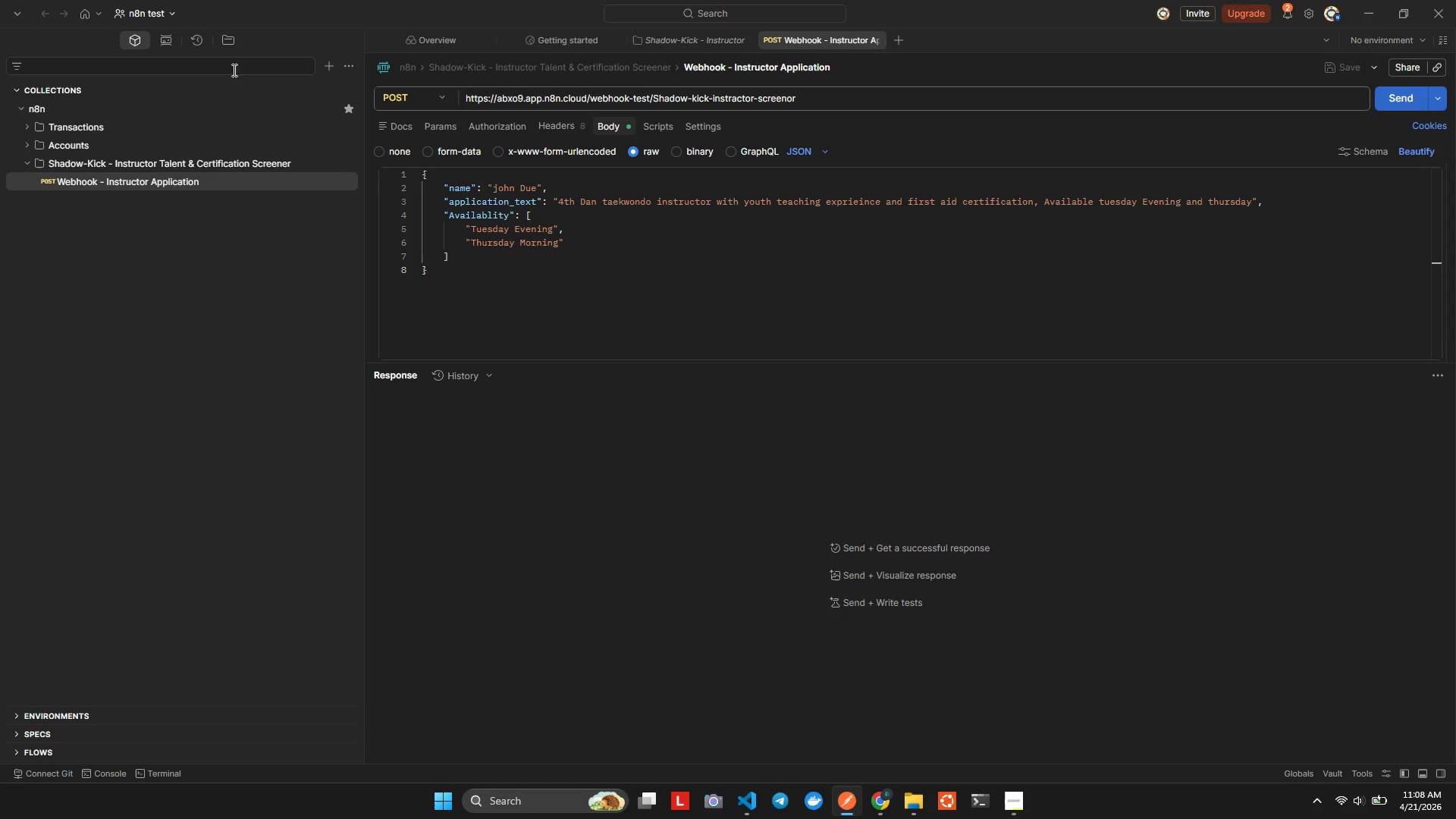 
left_click([343, 162])
 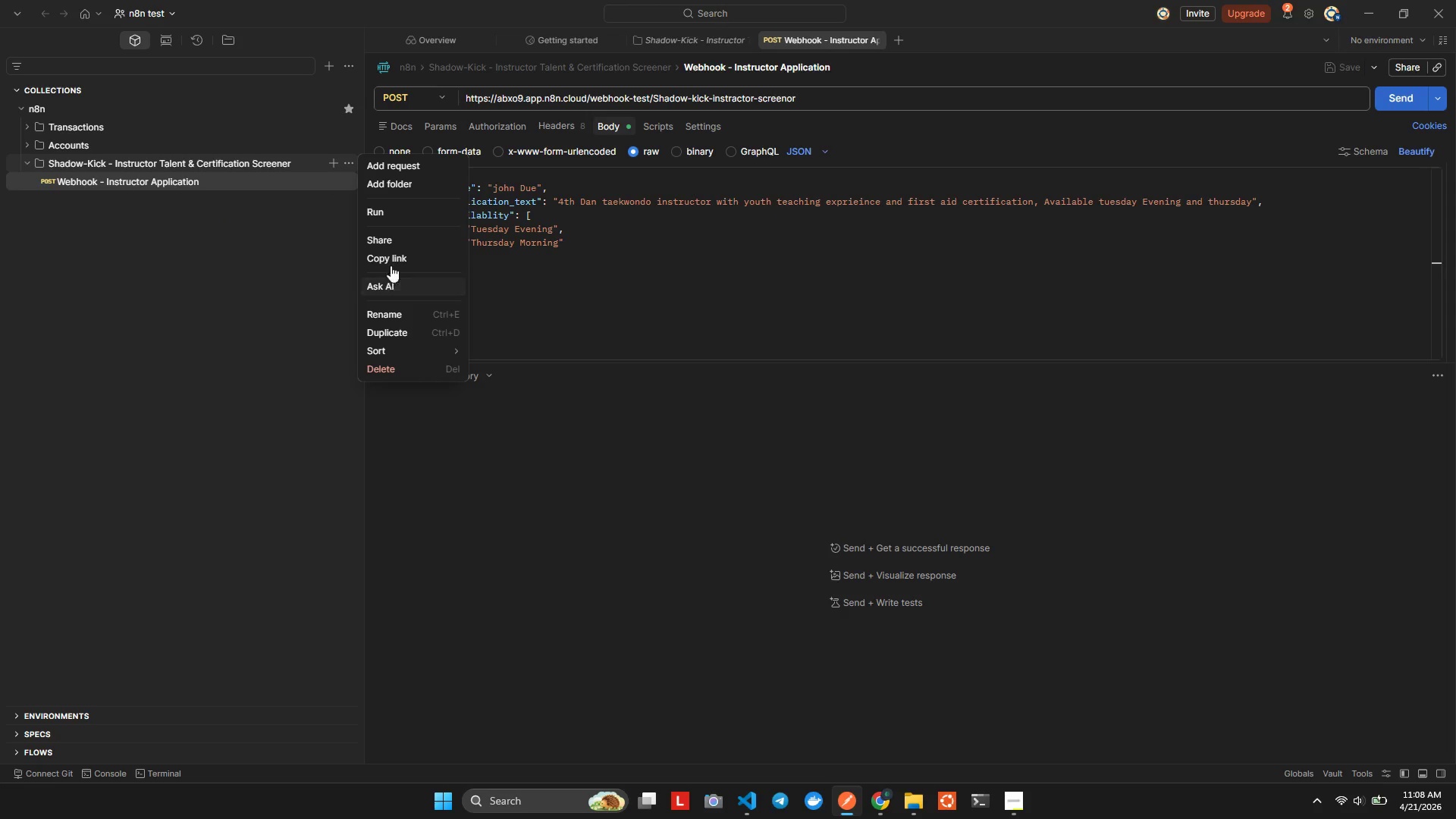 
left_click([398, 170])
 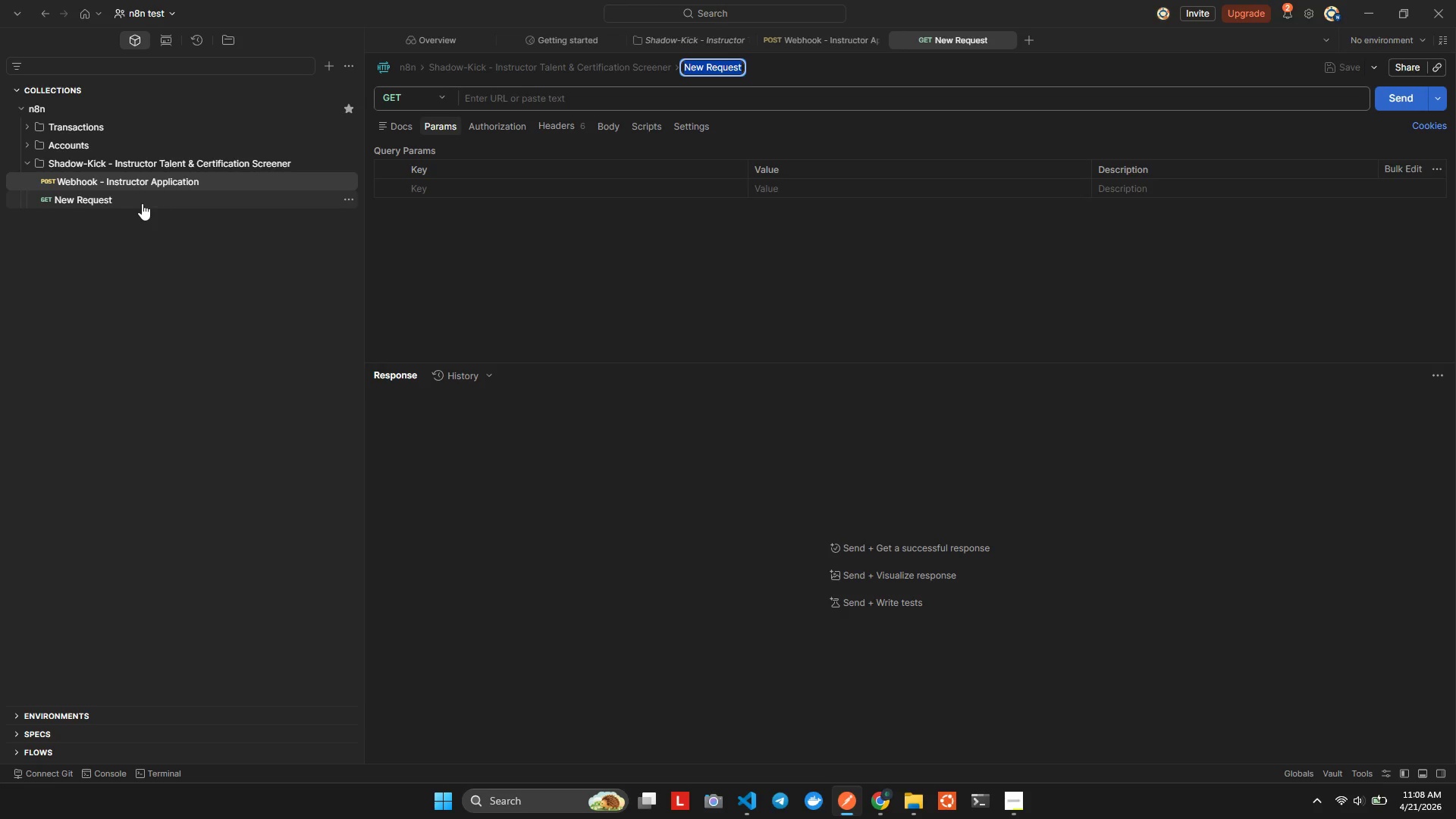 
wait(5.8)
 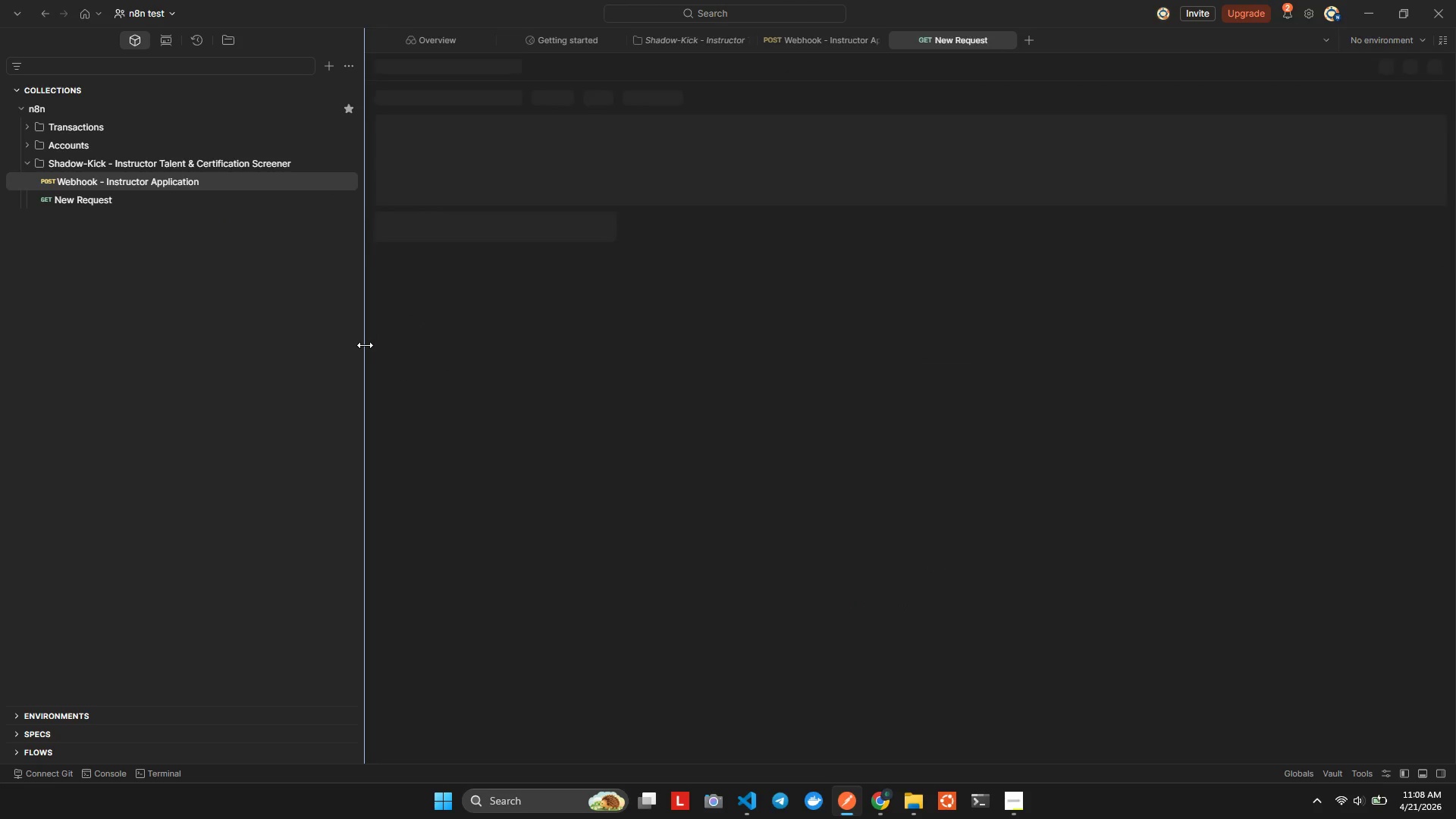 
type(tst 1)
 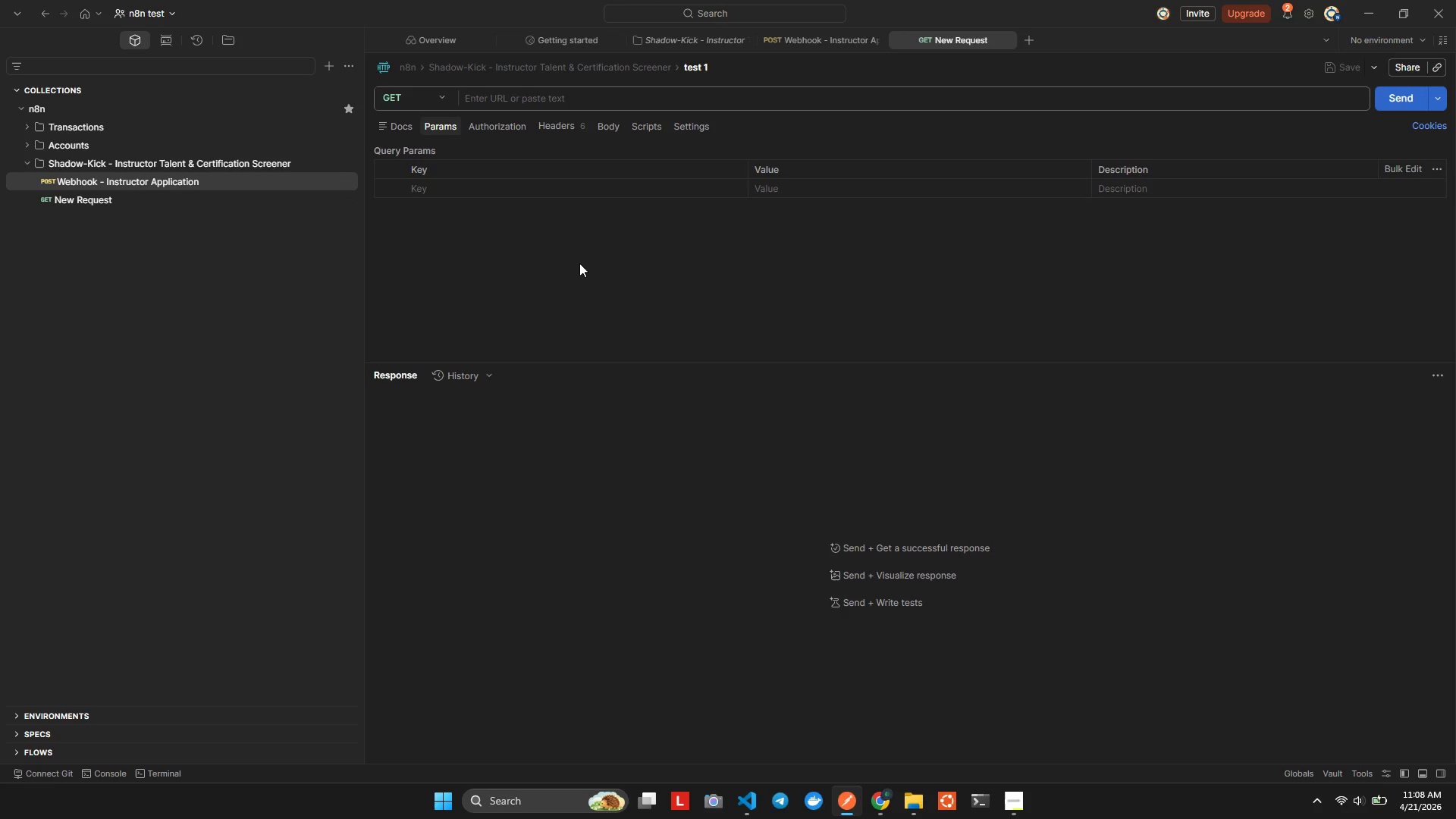 
hold_key(key=E, duration=0.34)
 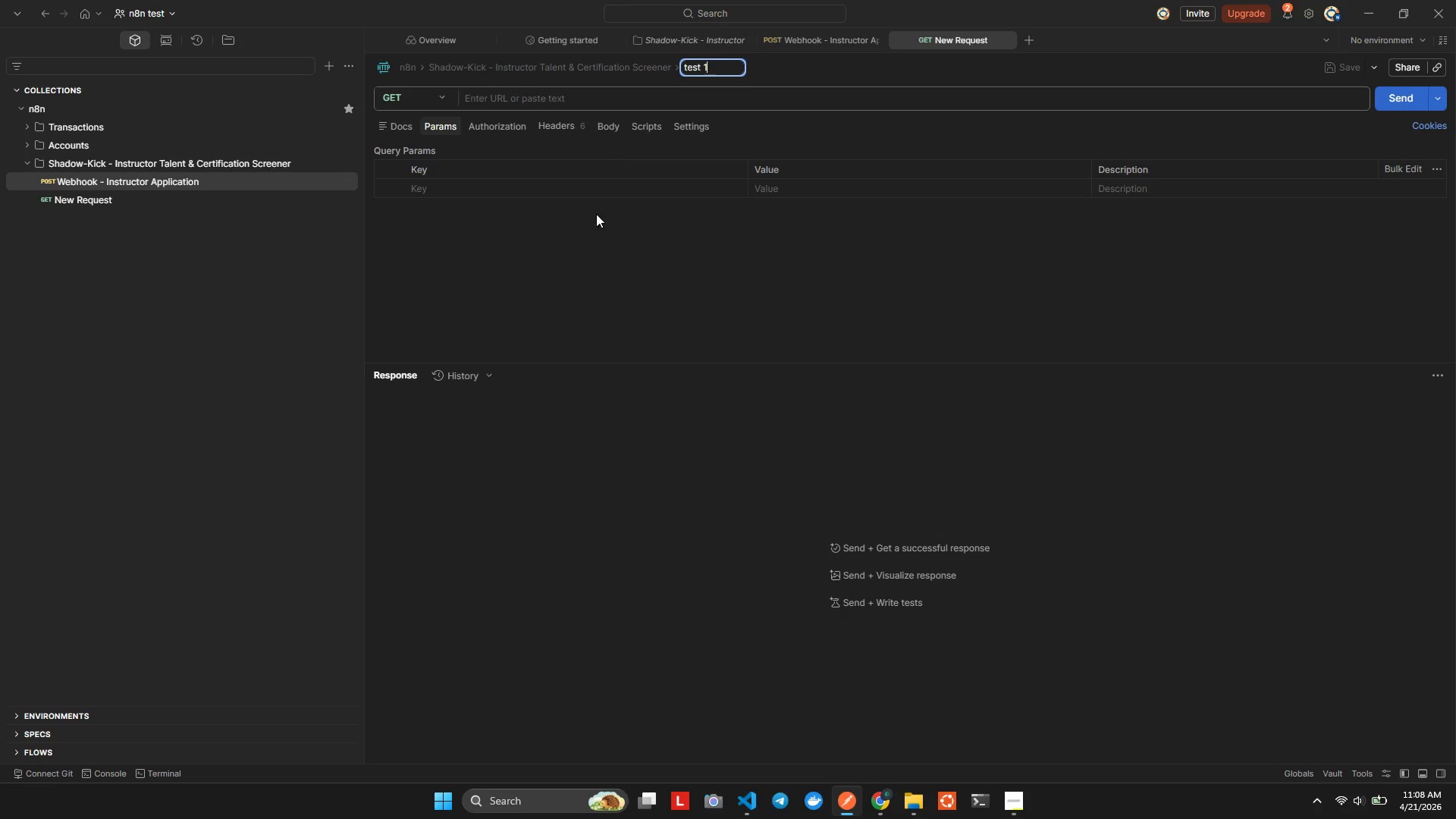 
left_click([579, 262])
 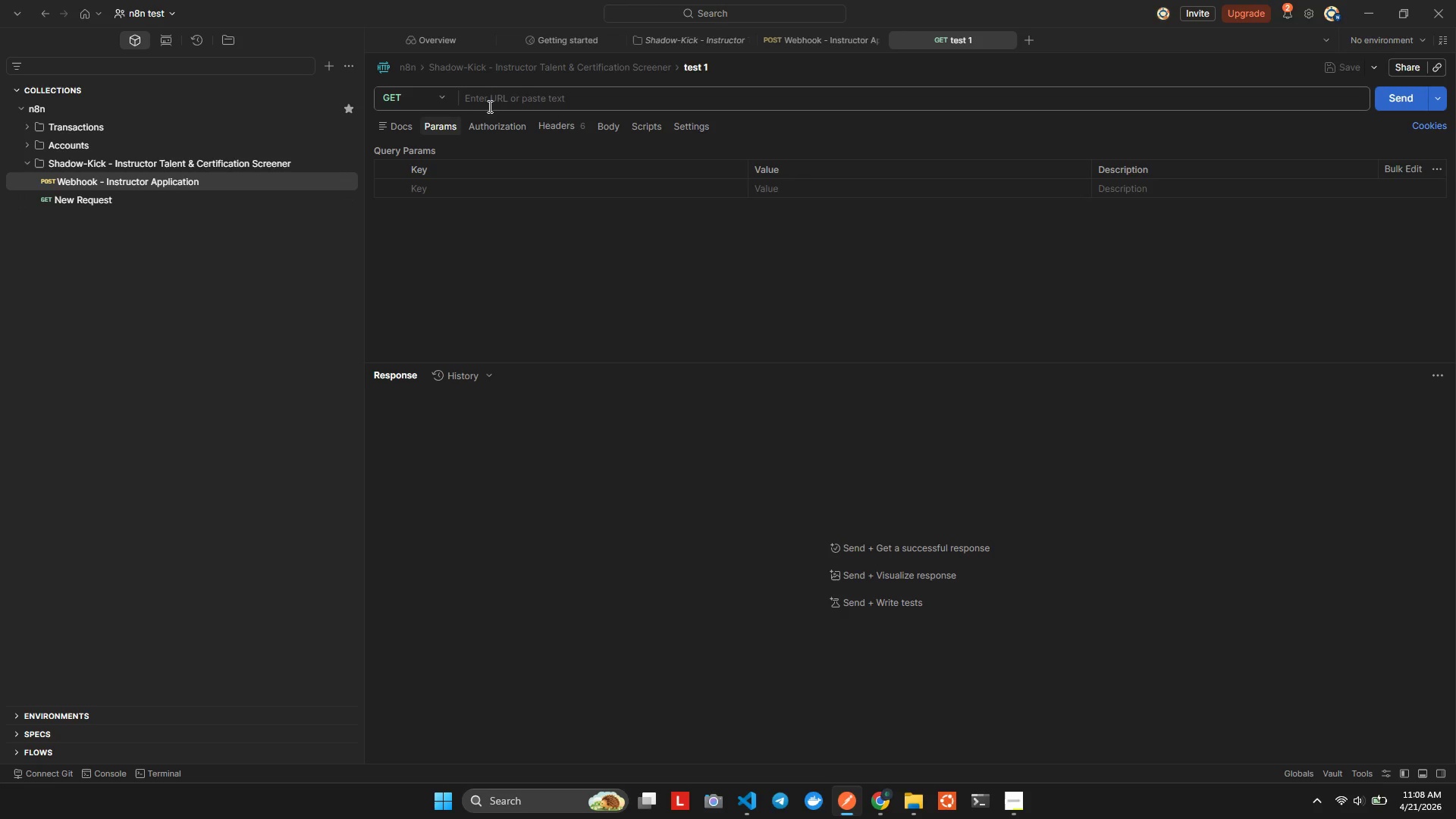 
left_click([491, 103])
 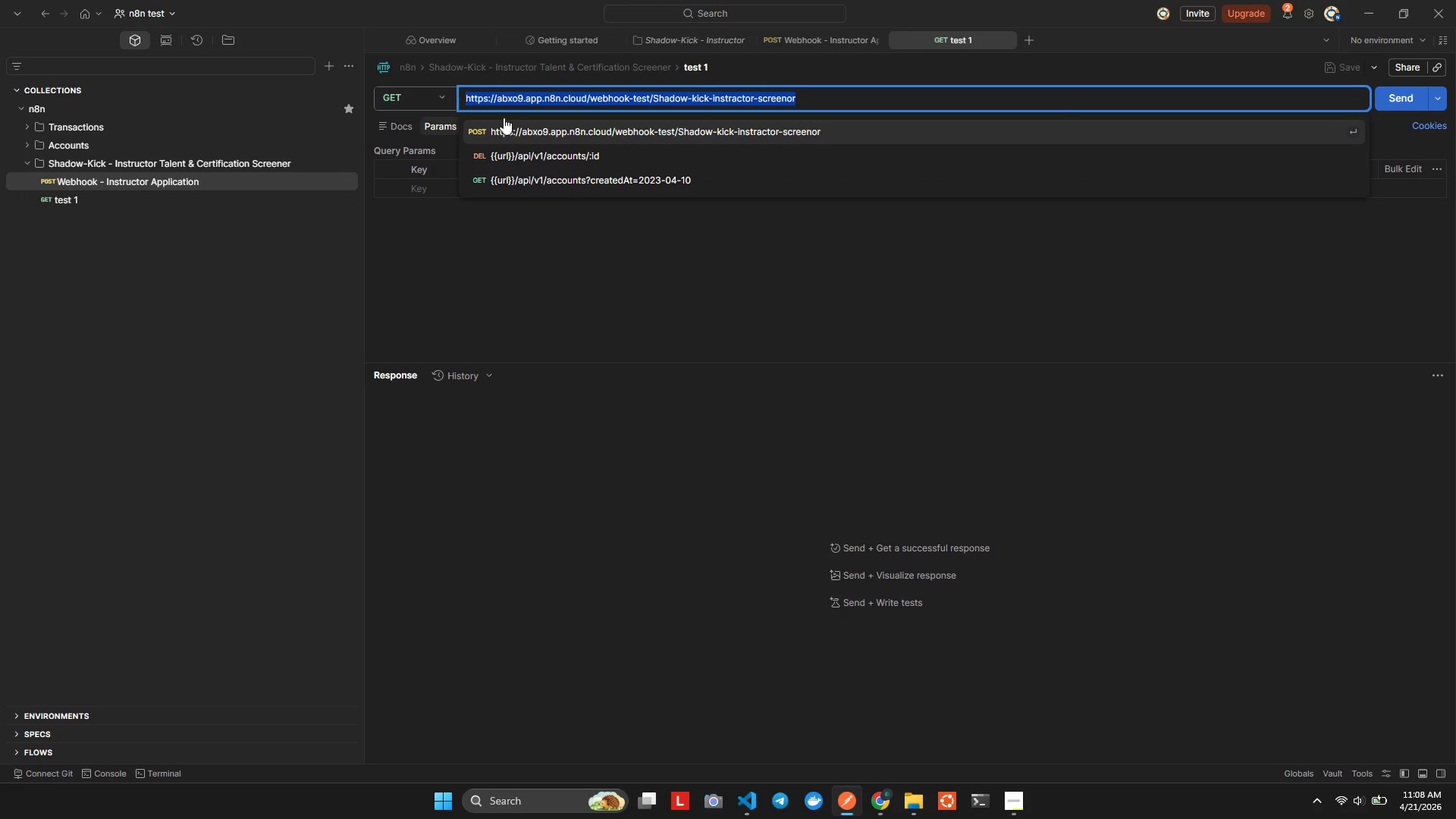 
left_click([506, 103])
 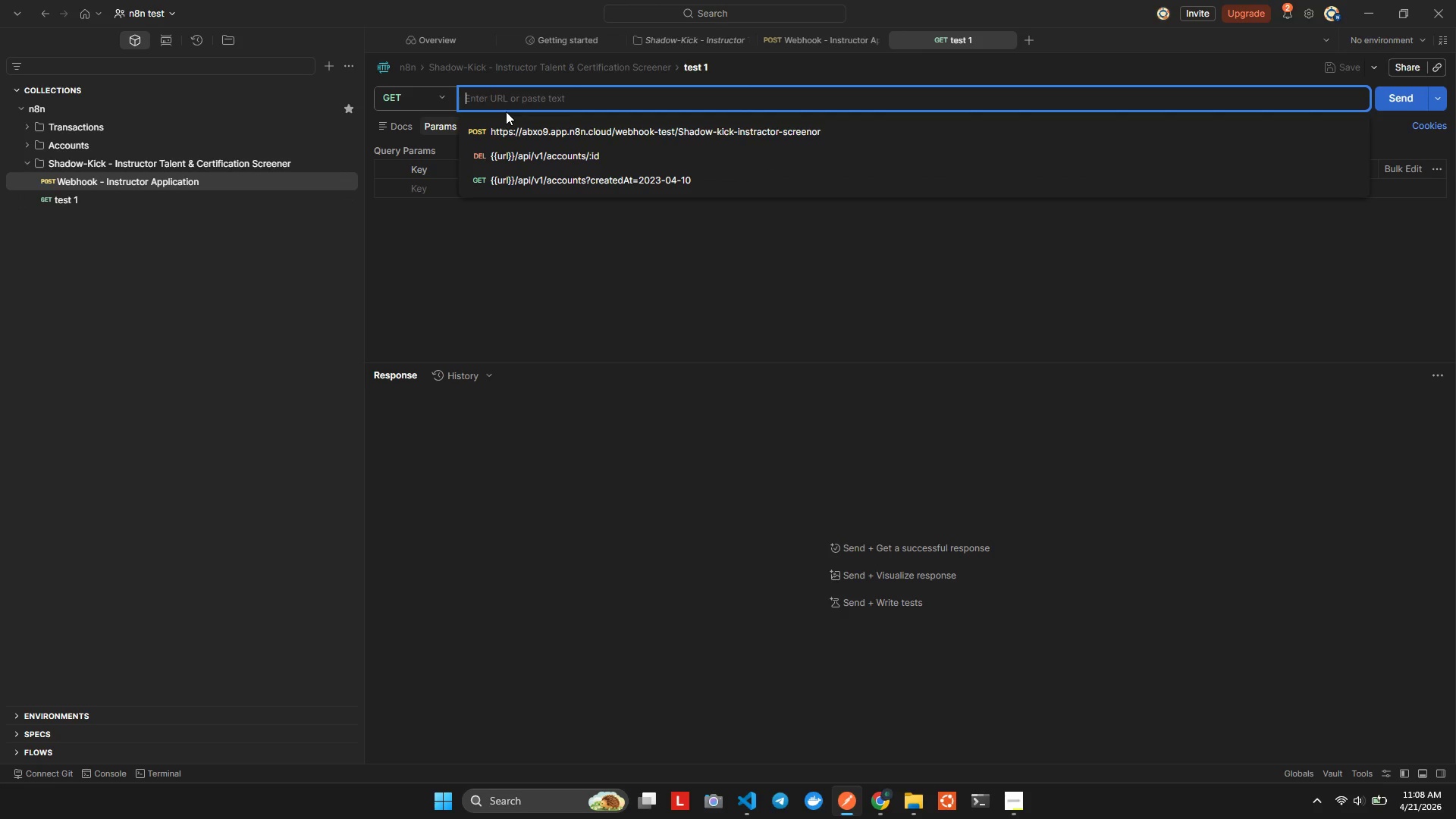 
key(Control+ControlLeft)
 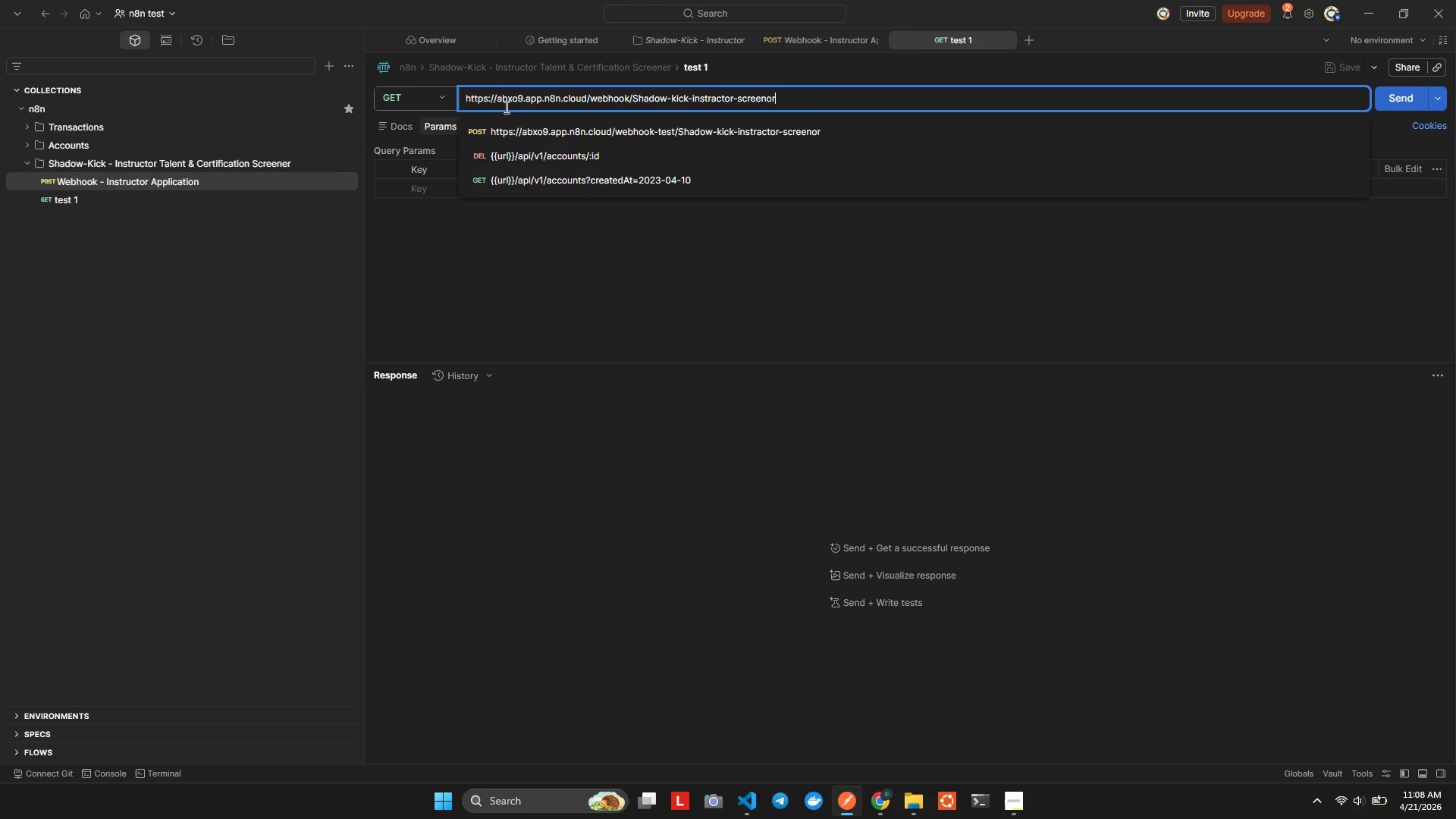 
key(Control+V)
 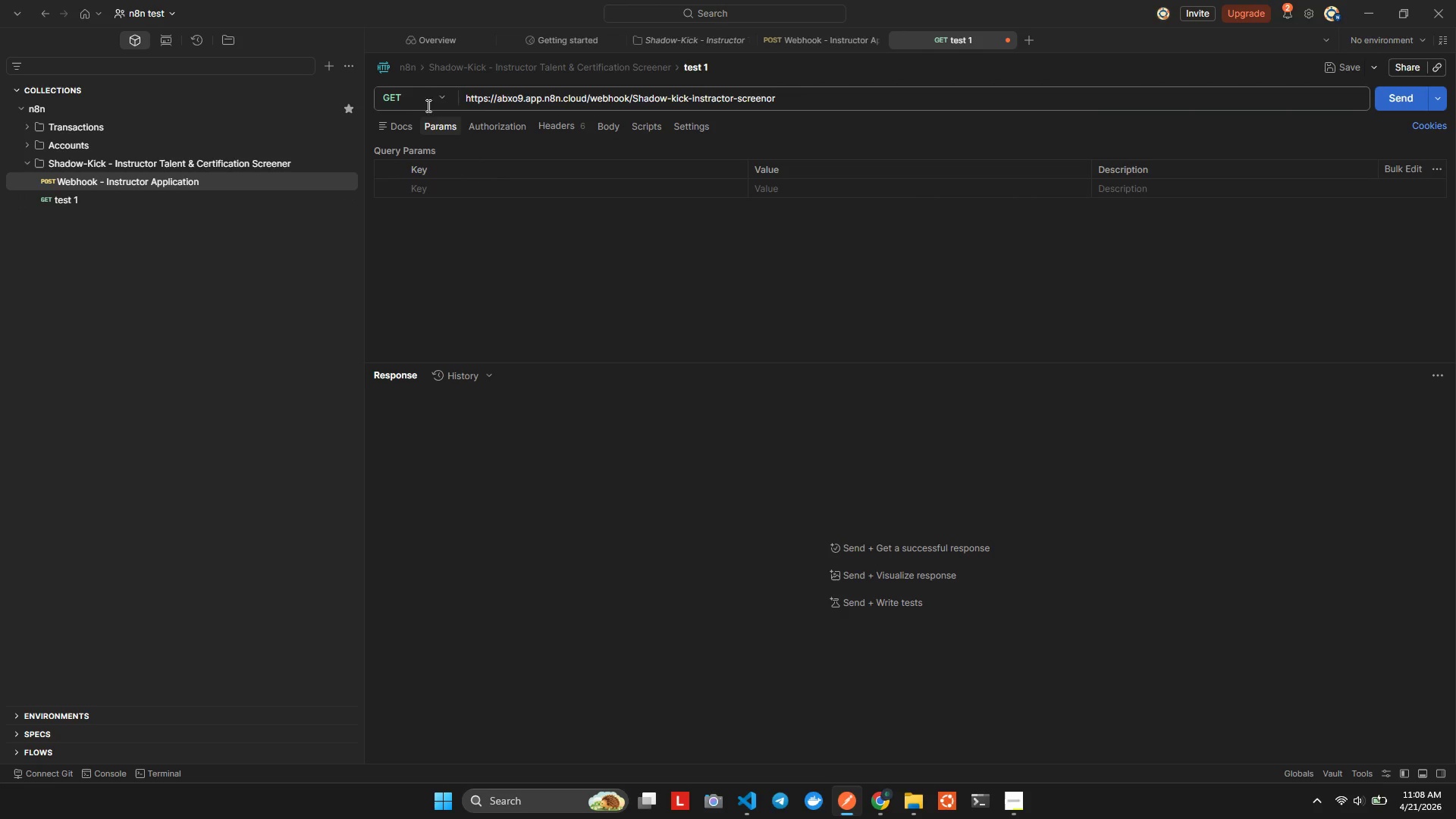 
double_click([422, 97])
 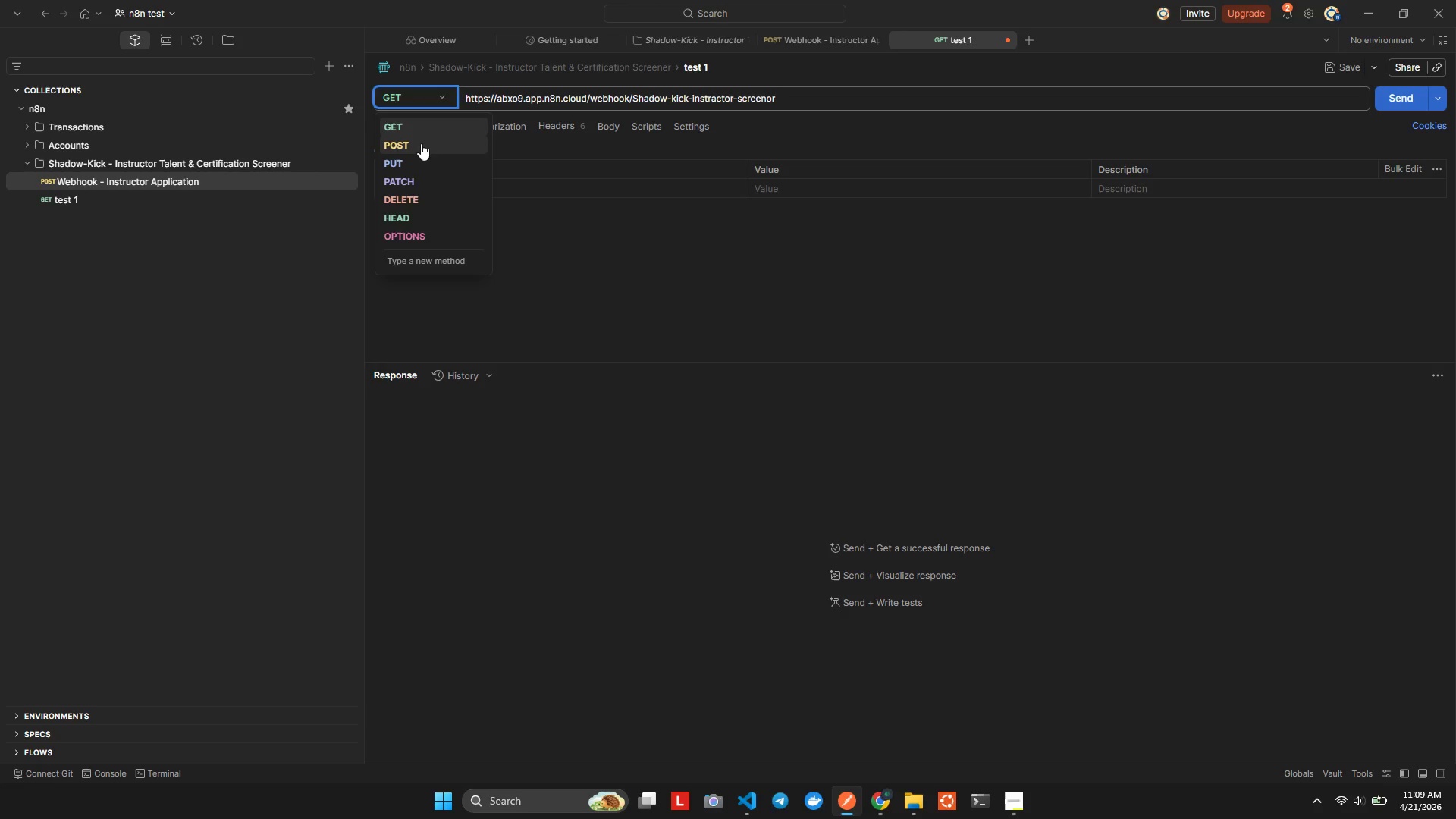 
left_click([421, 143])
 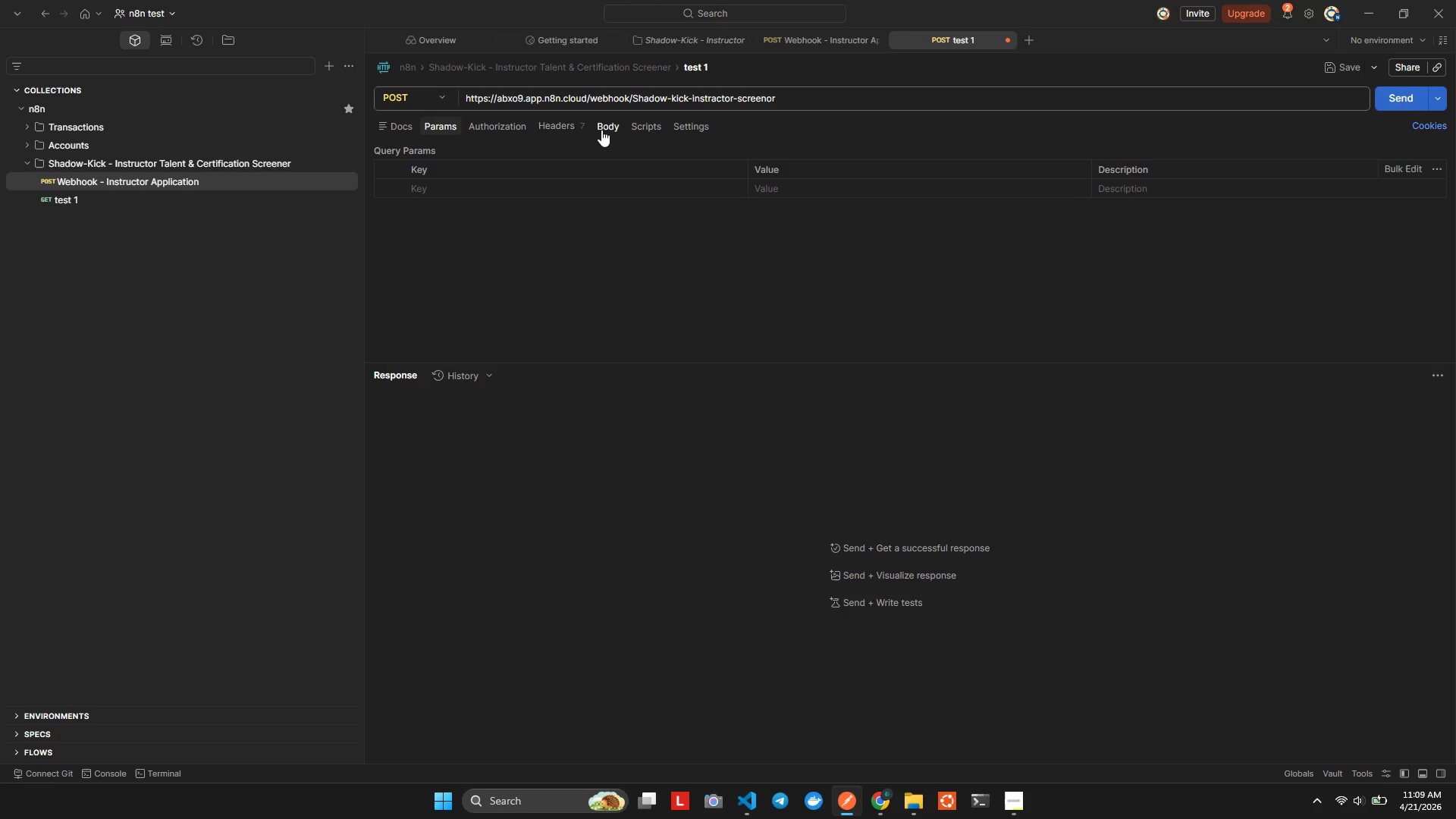 
left_click([596, 129])
 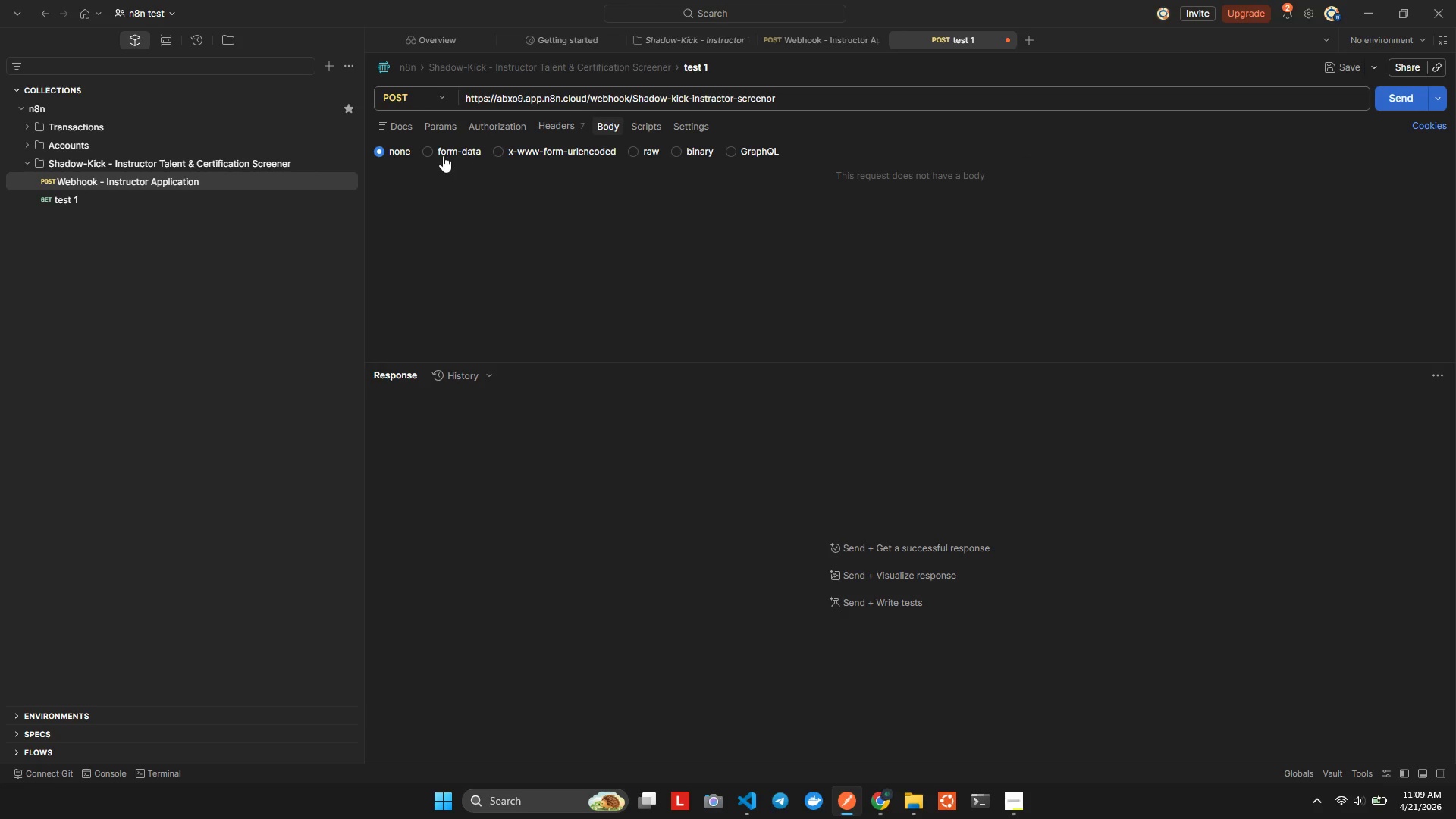 
left_click([431, 152])
 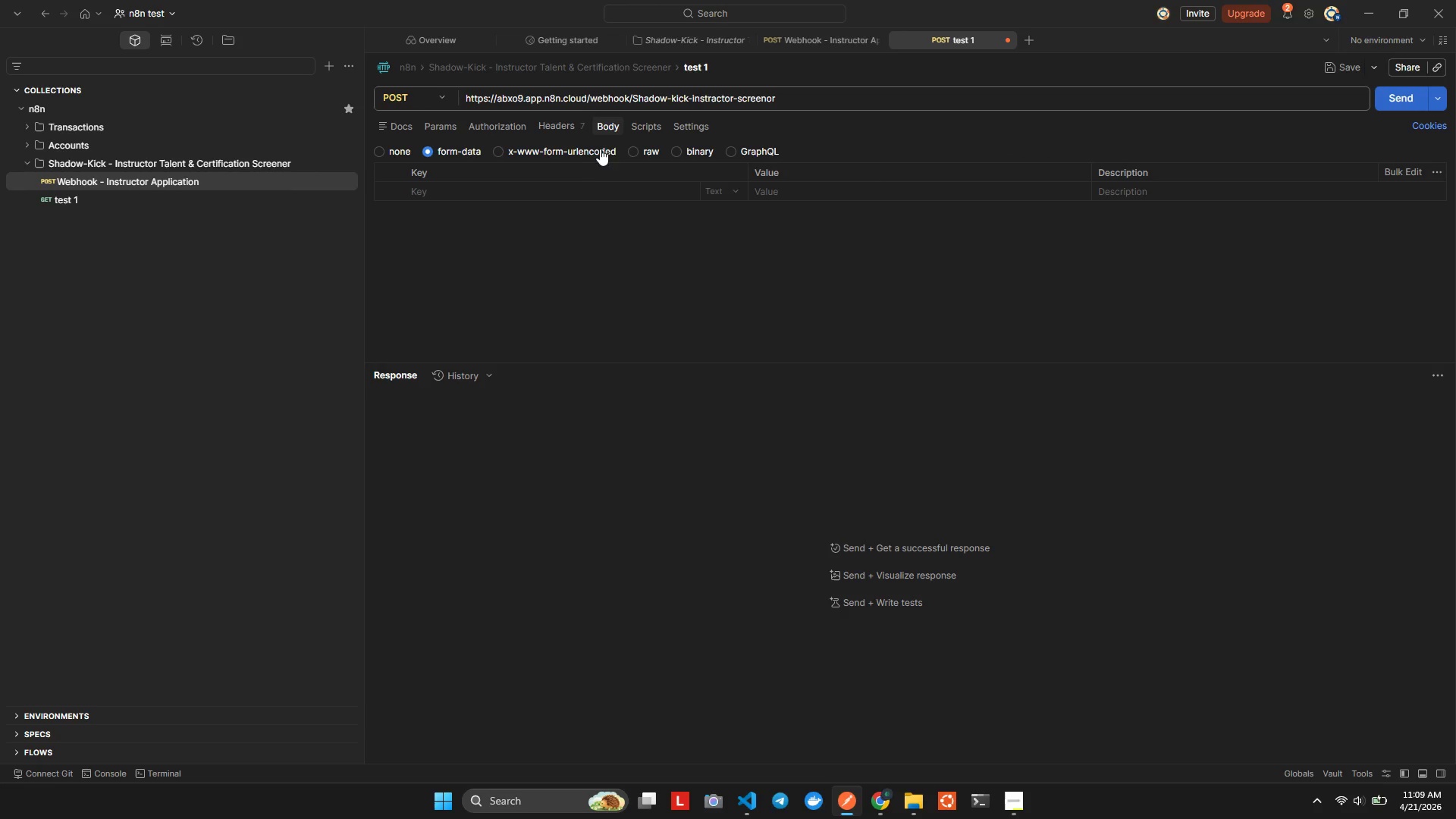 
left_click([629, 141])
 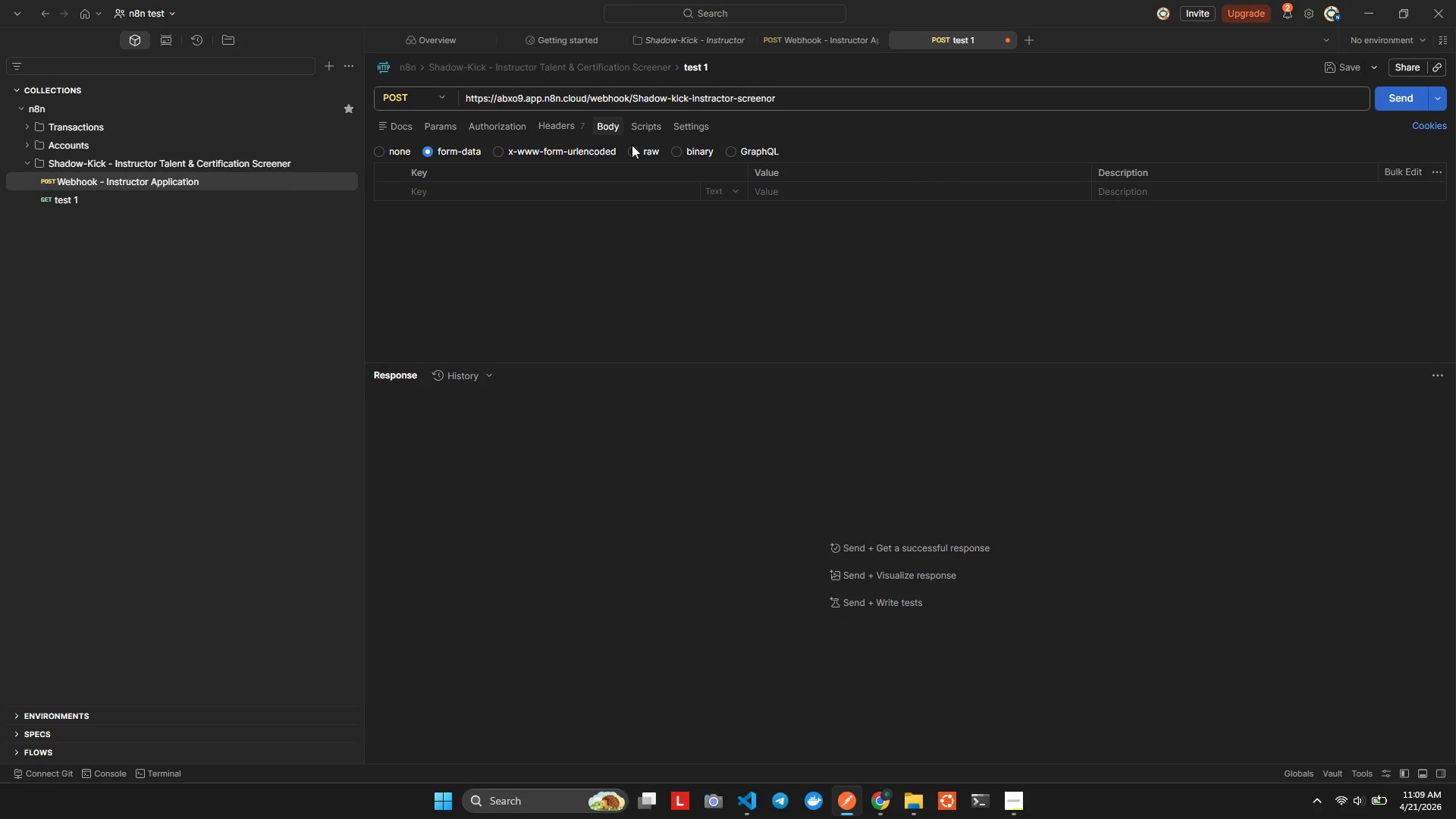 
triple_click([632, 145])
 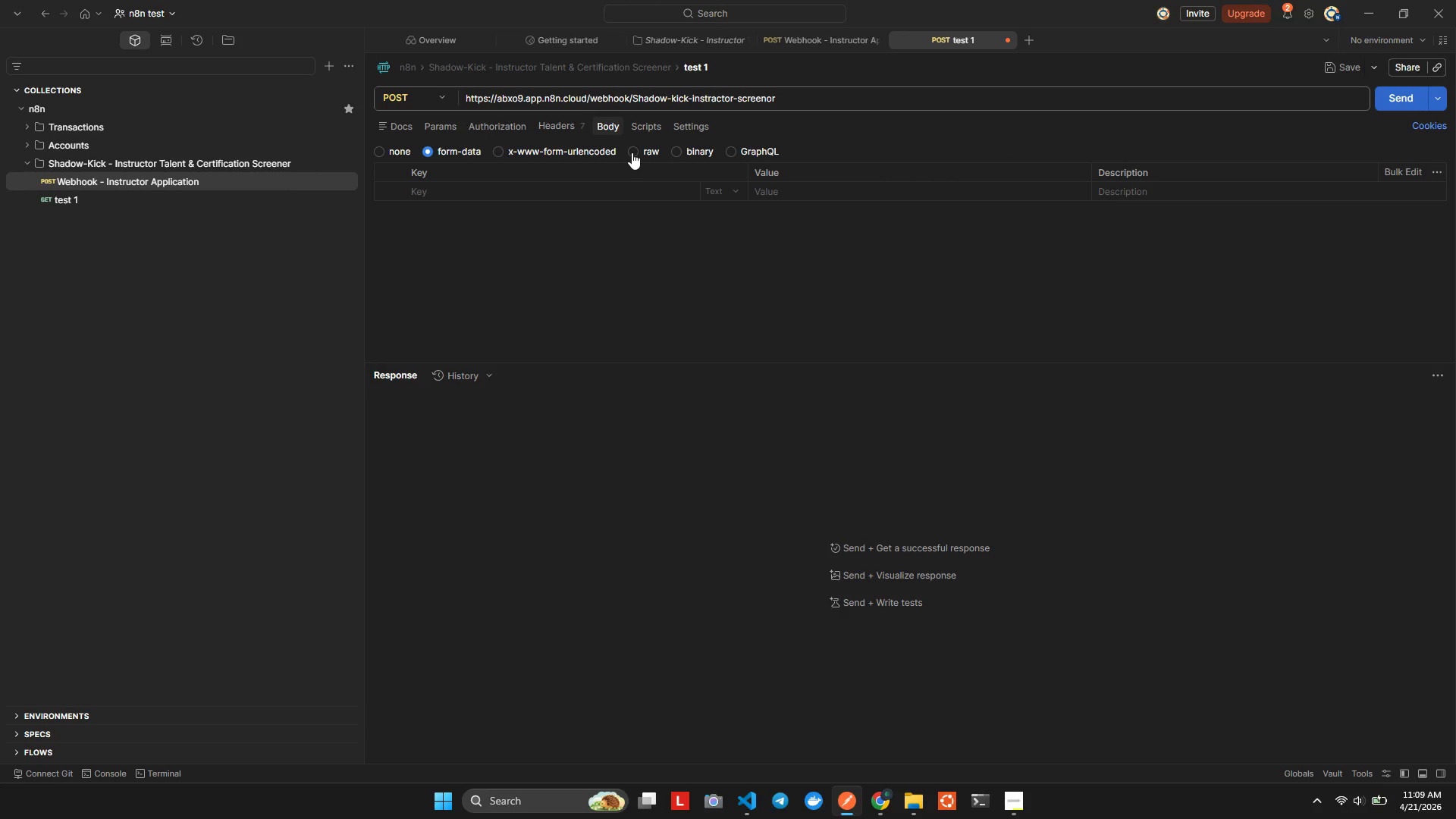 
double_click([632, 152])
 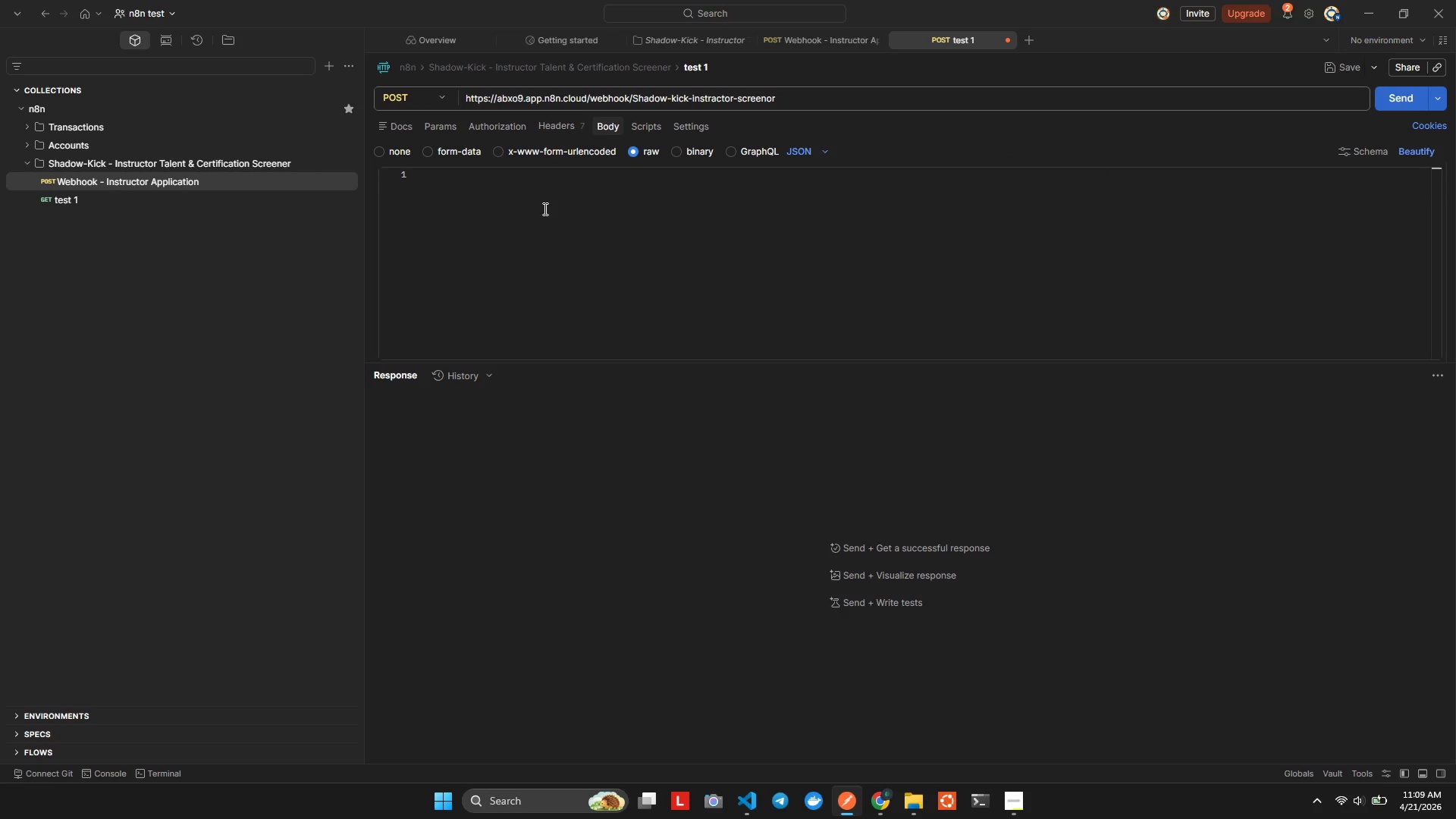 
left_click([544, 209])
 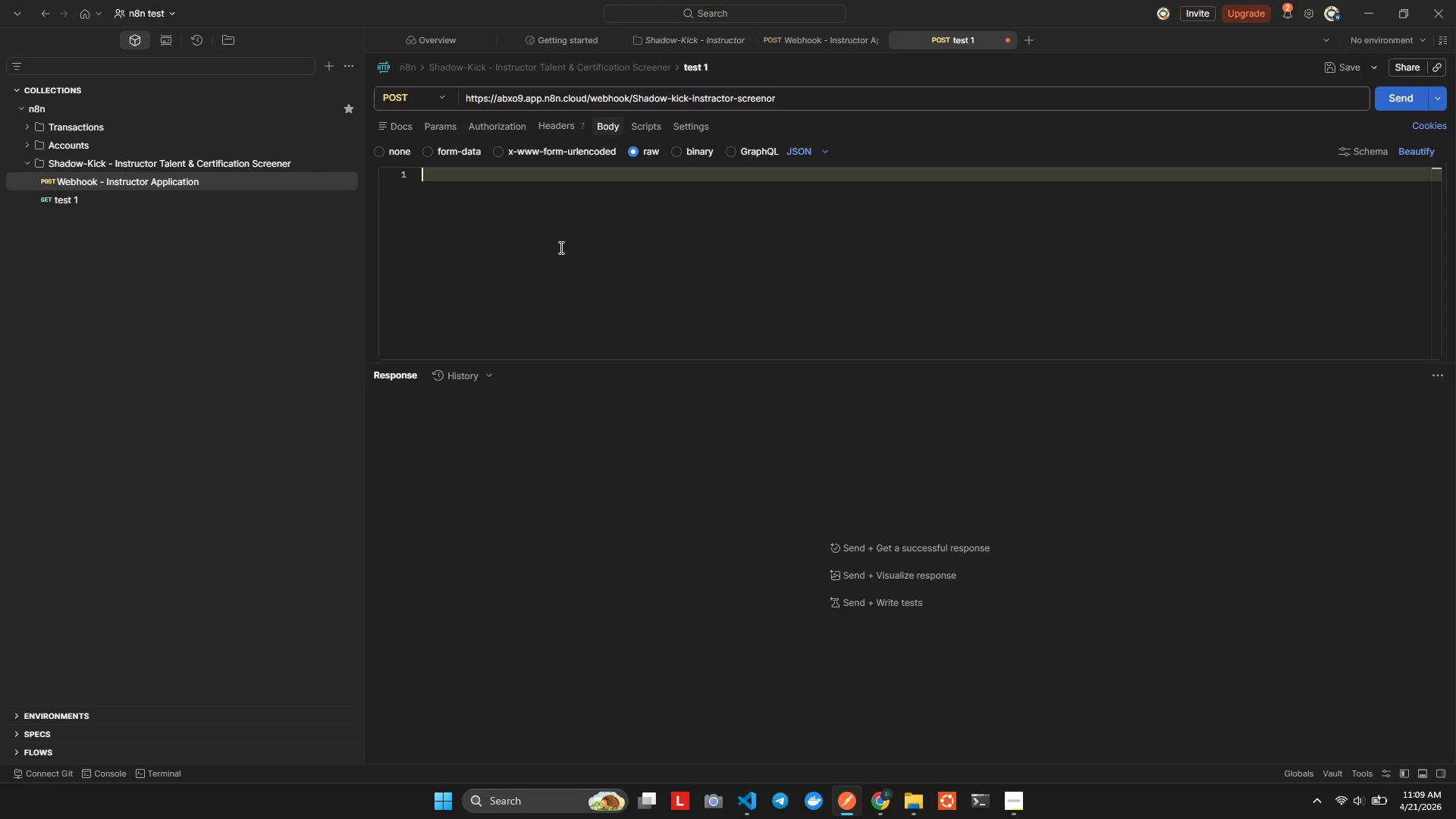 
key(Shift+BracketLeft)
 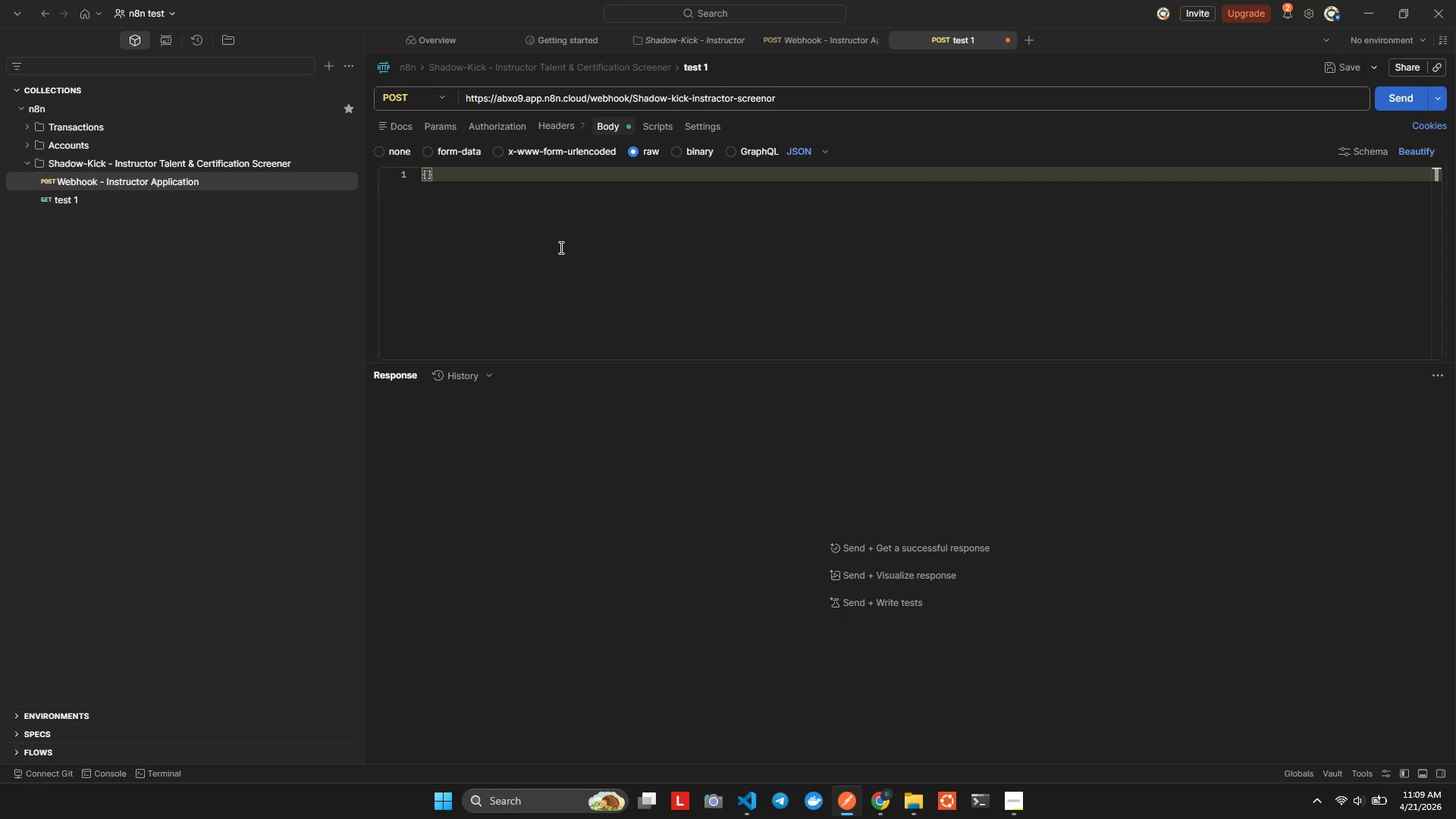 
key(Shift+ShiftRight)
 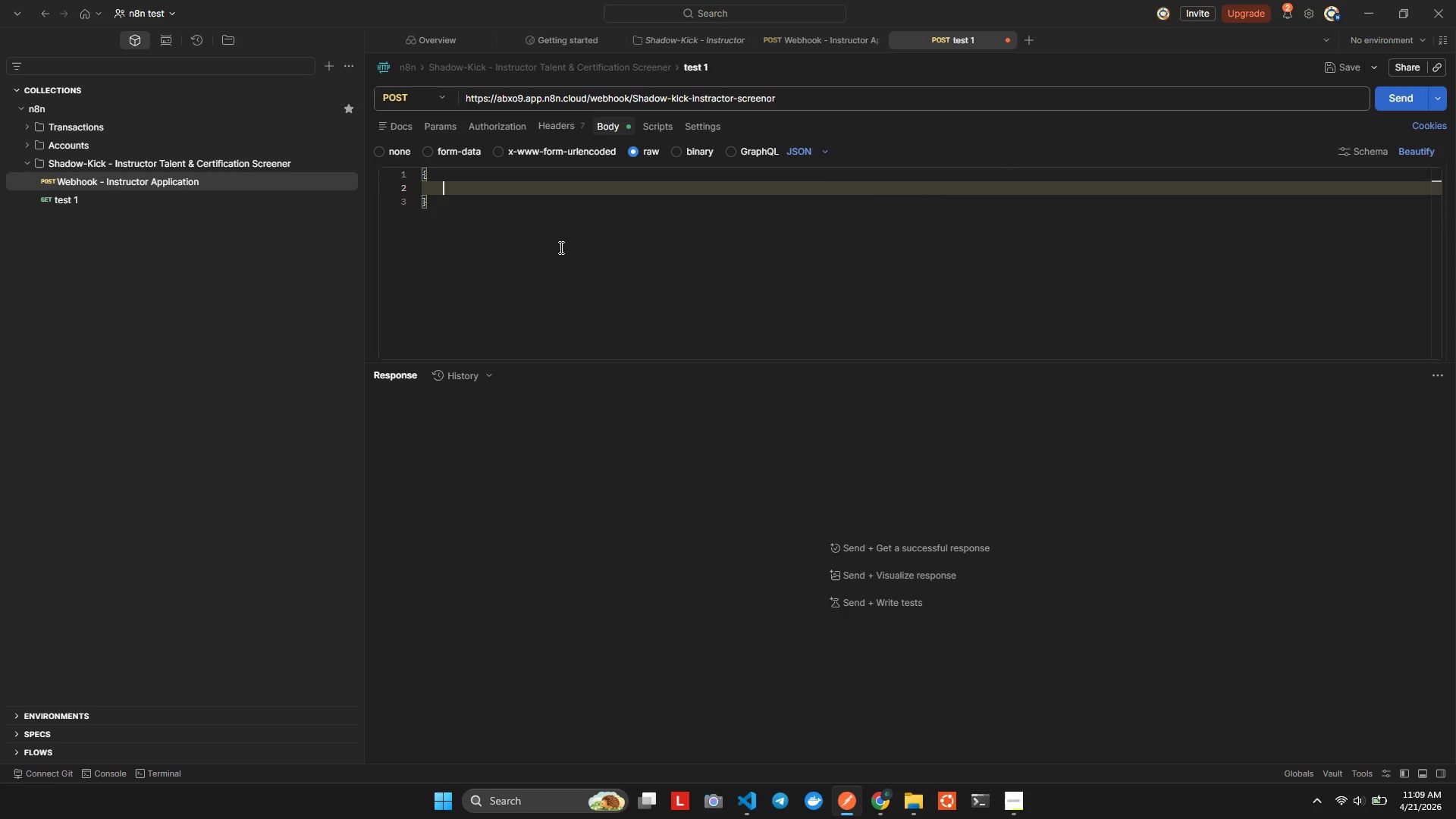 
key(Enter)
 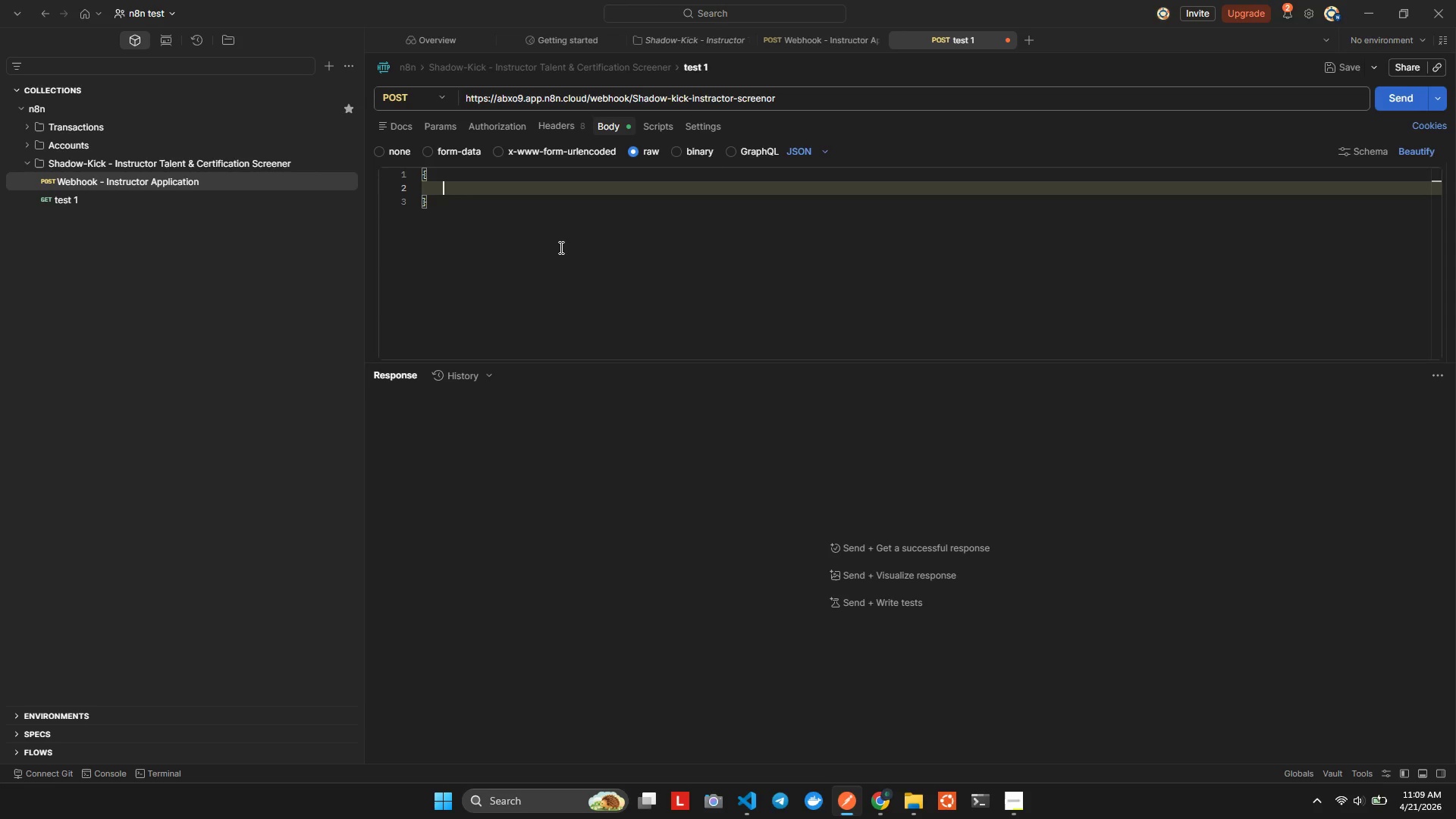 
type("ame)
 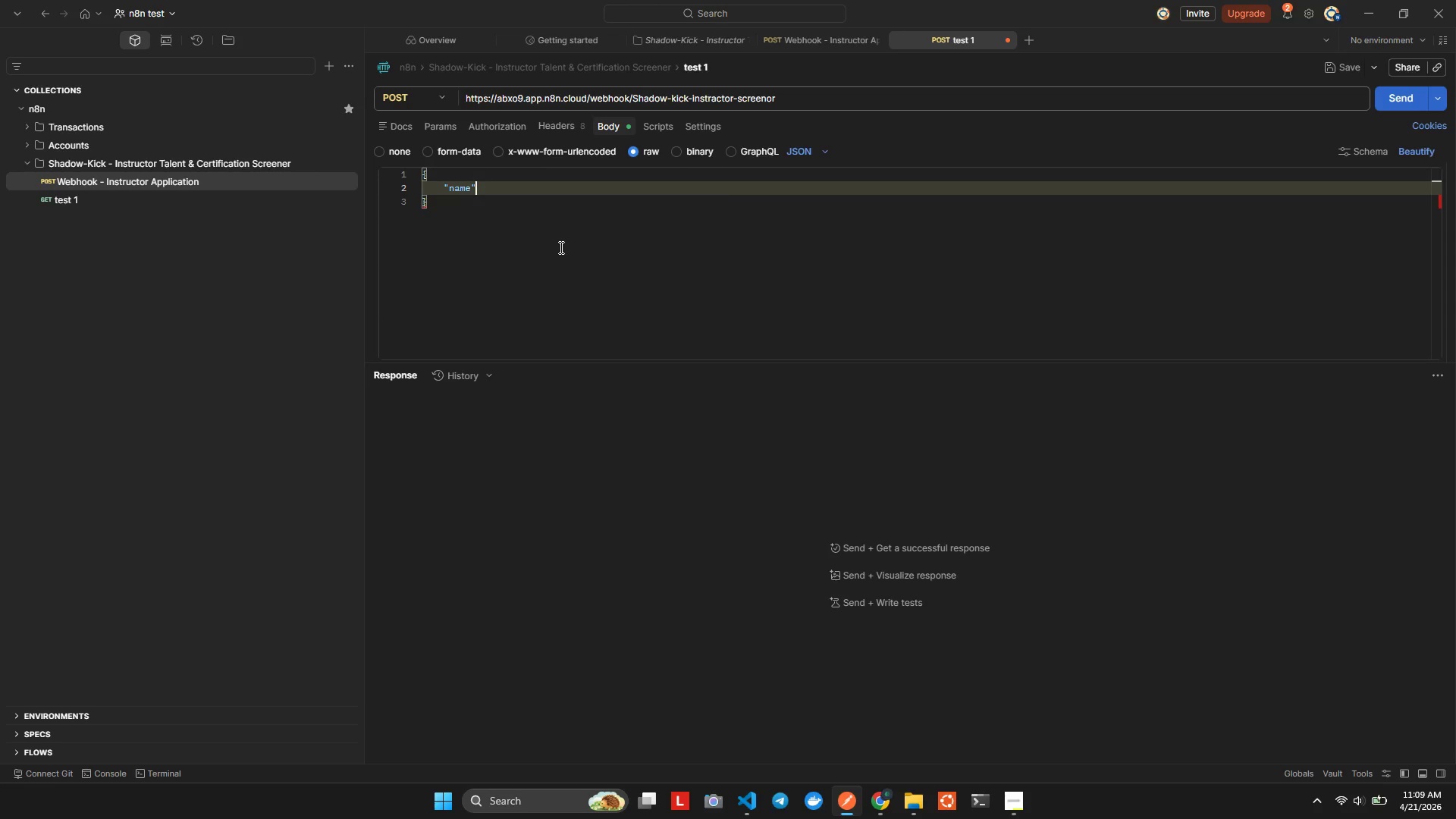 
hold_key(key=N, duration=0.47)
 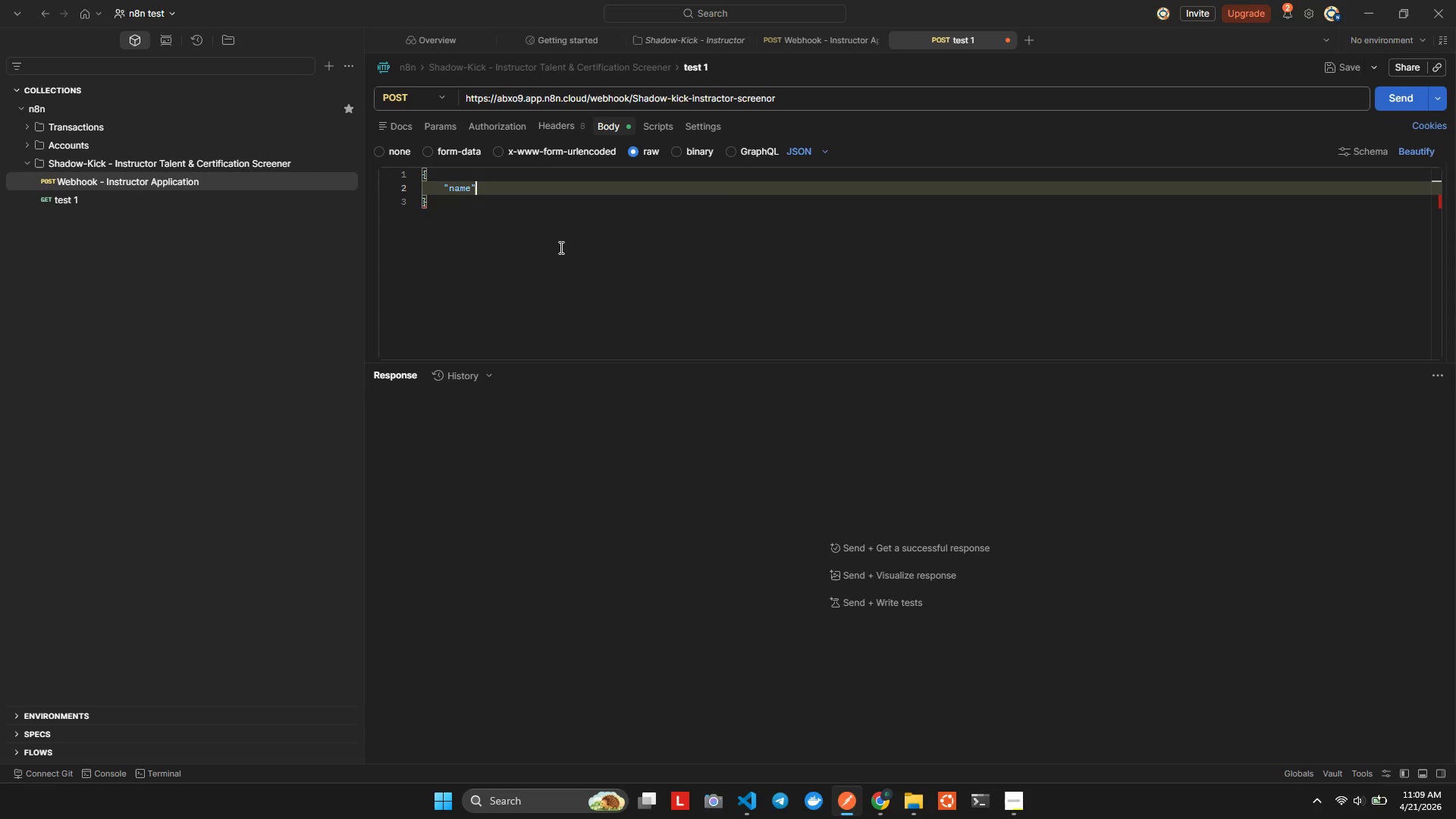 
key(ArrowRight)
 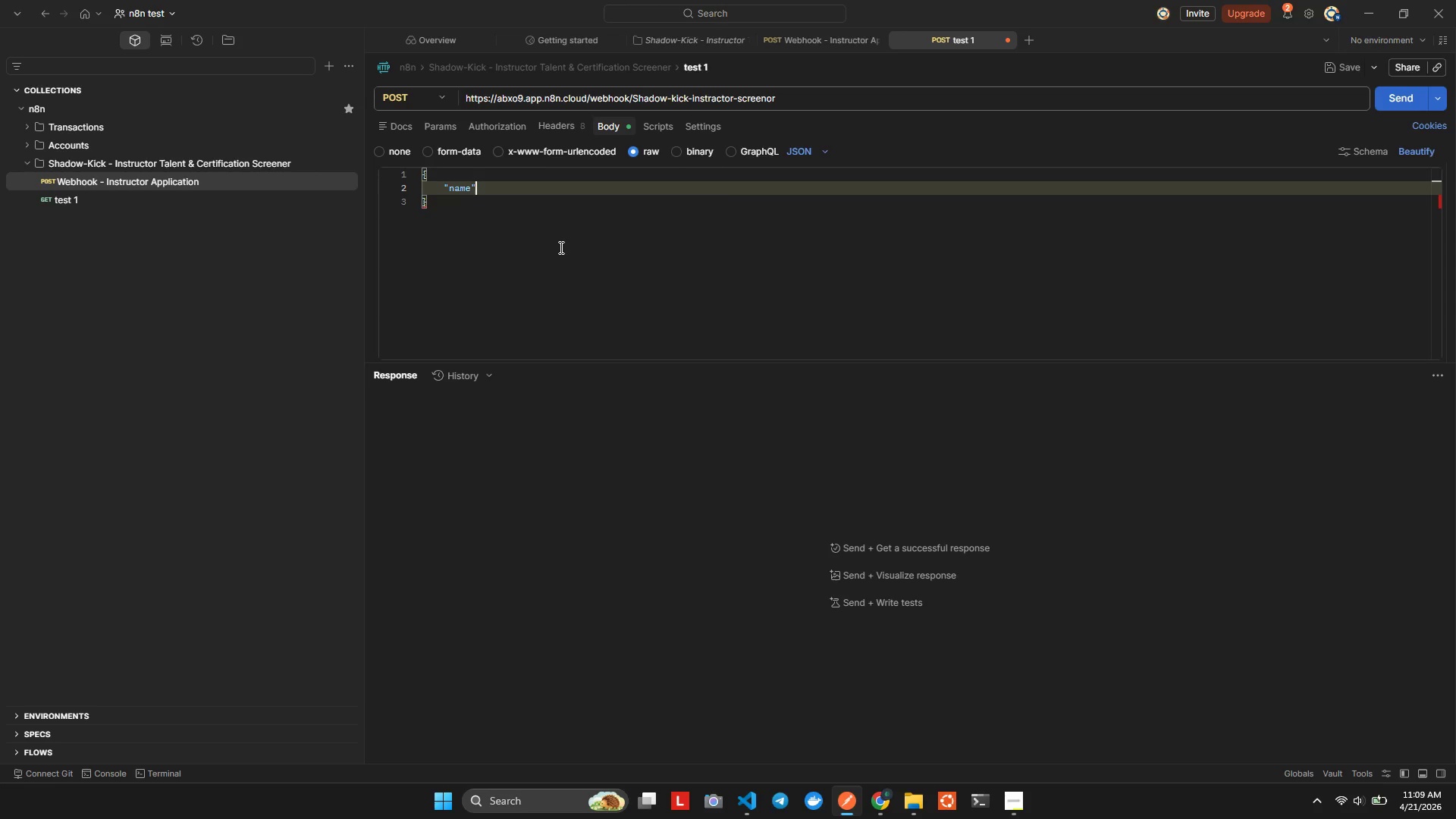 
type(: "Amanuel Beel)
 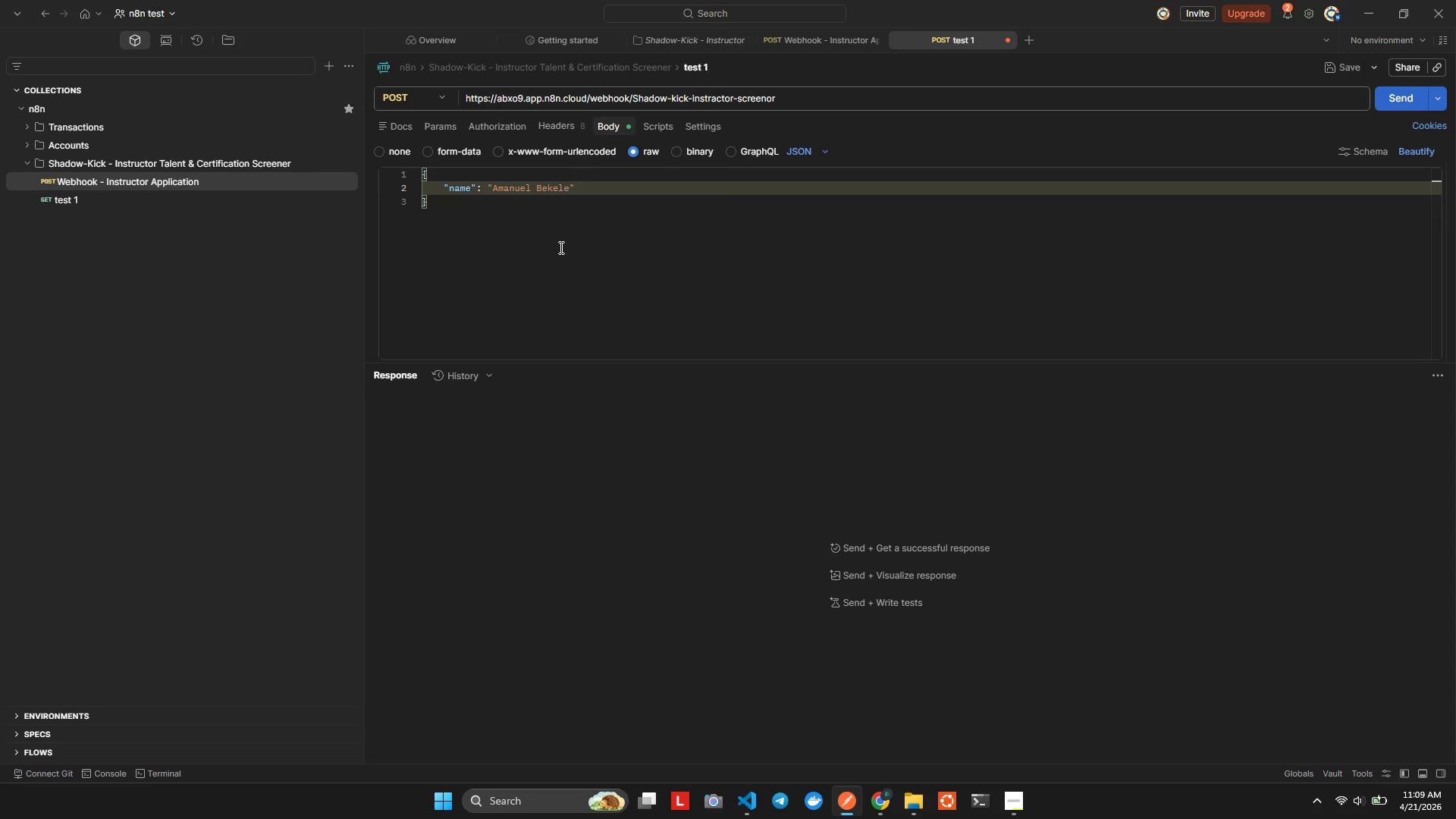 
 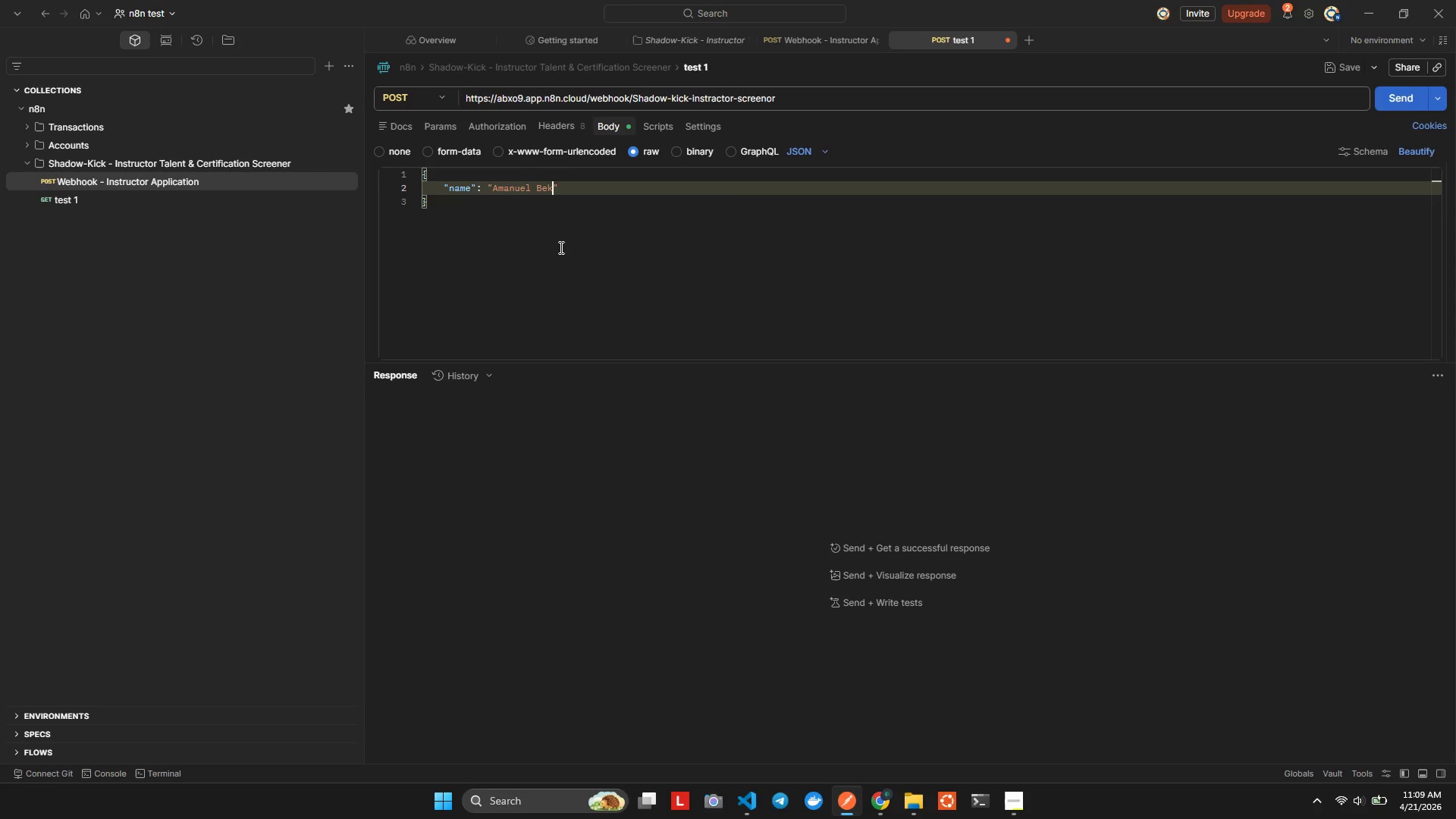 
hold_key(key=K, duration=0.33)
 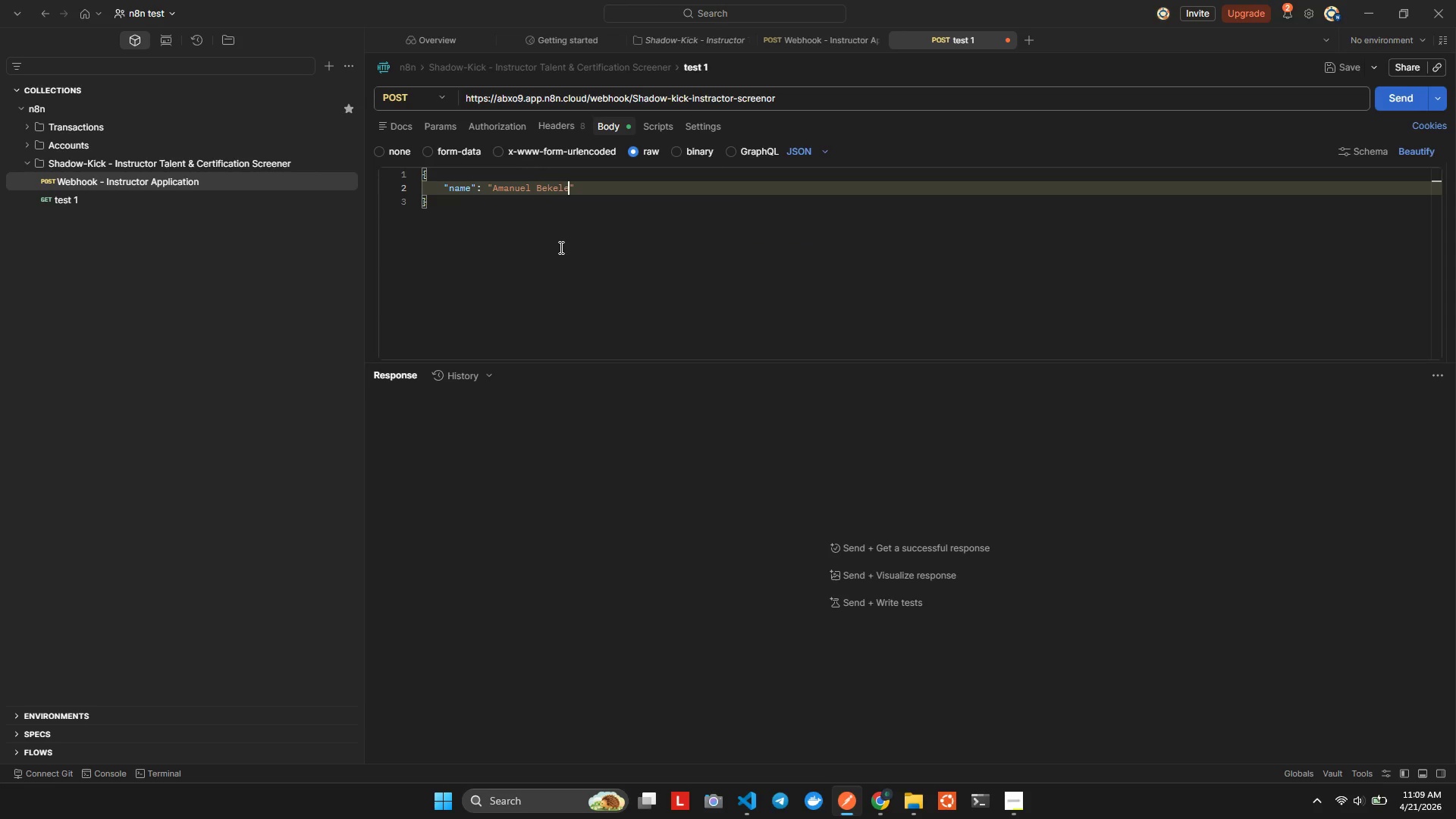 
key(E)
 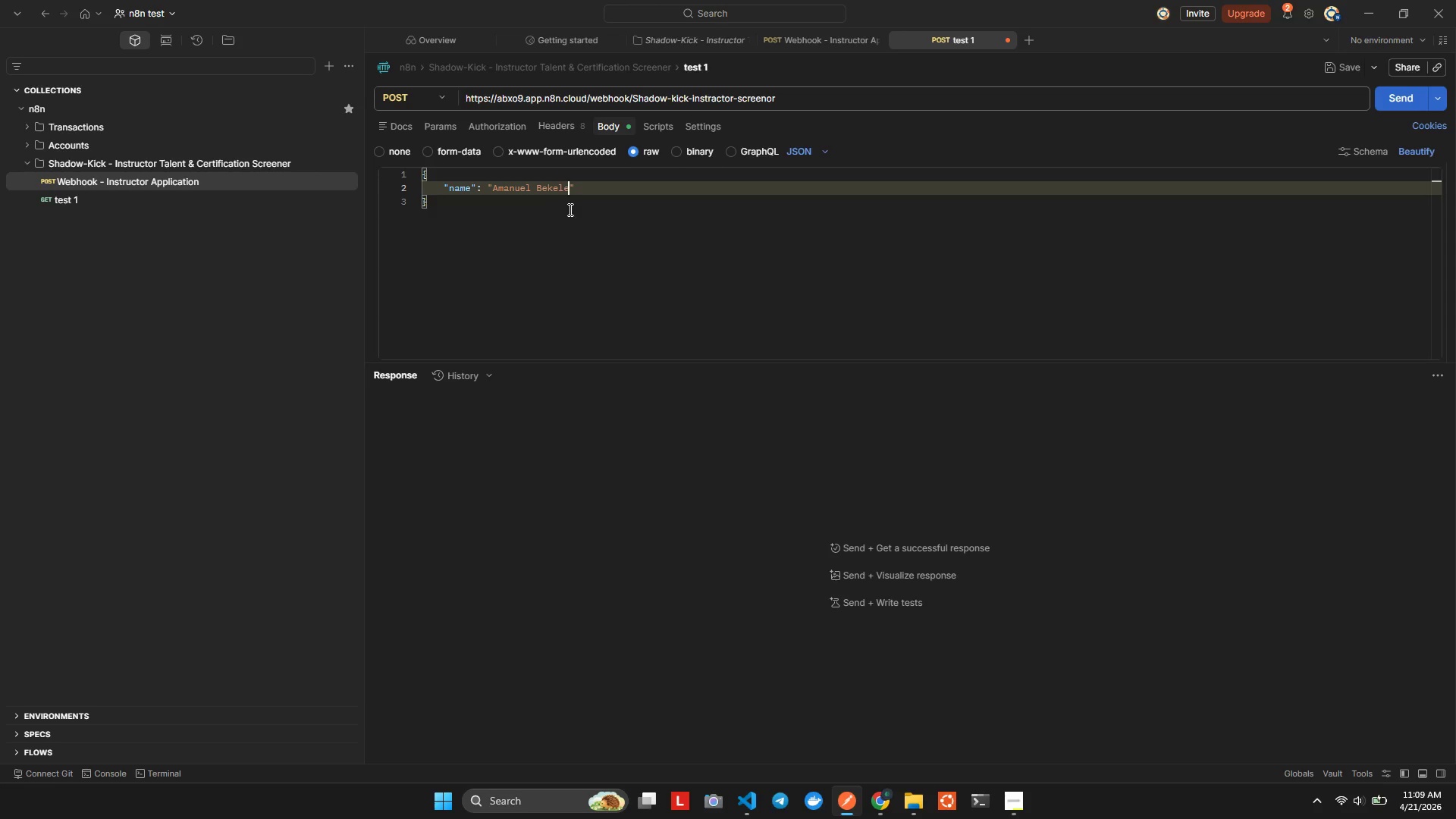 
left_click([580, 190])
 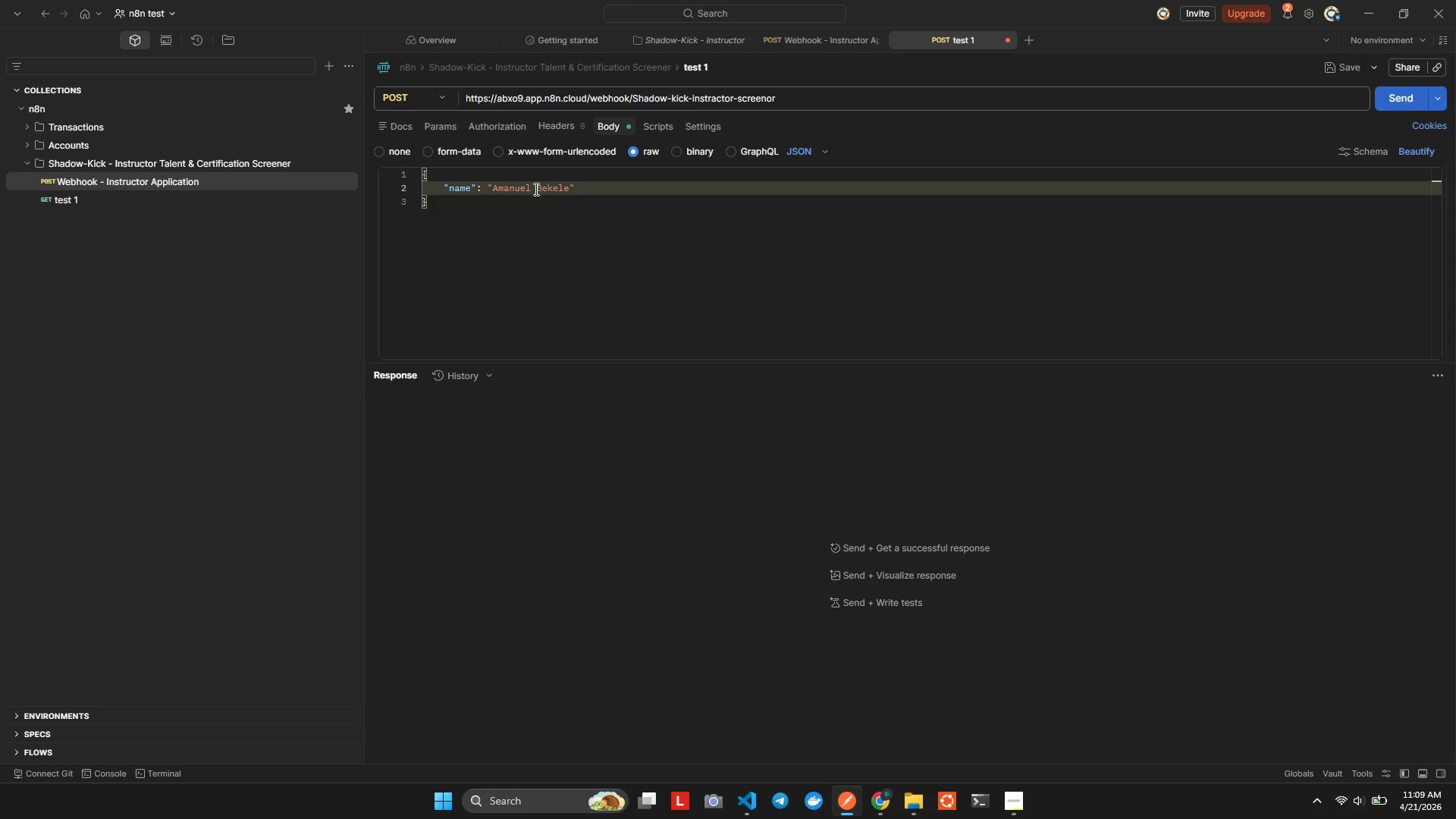 
key(Comma)
 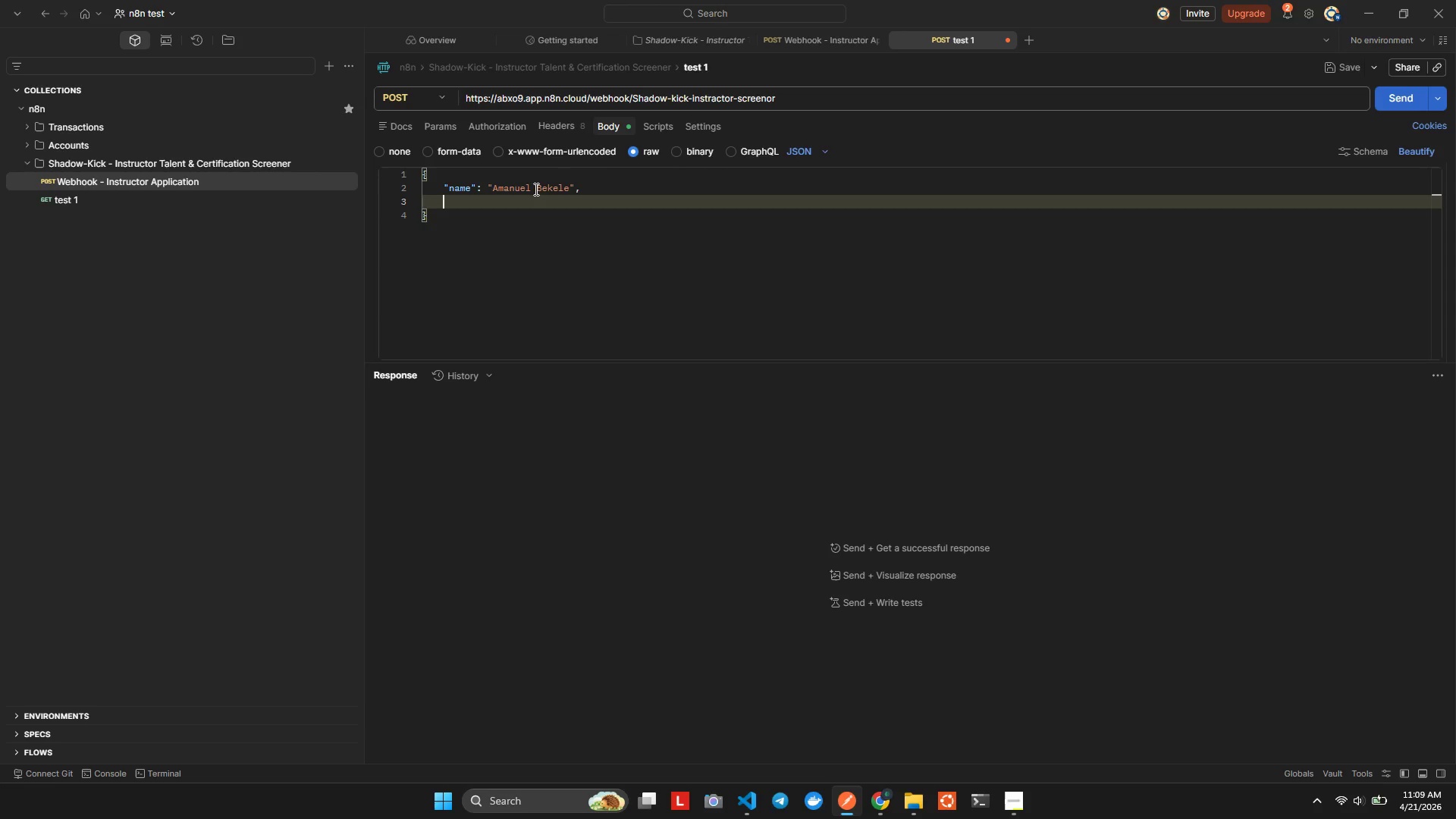 
key(Enter)
 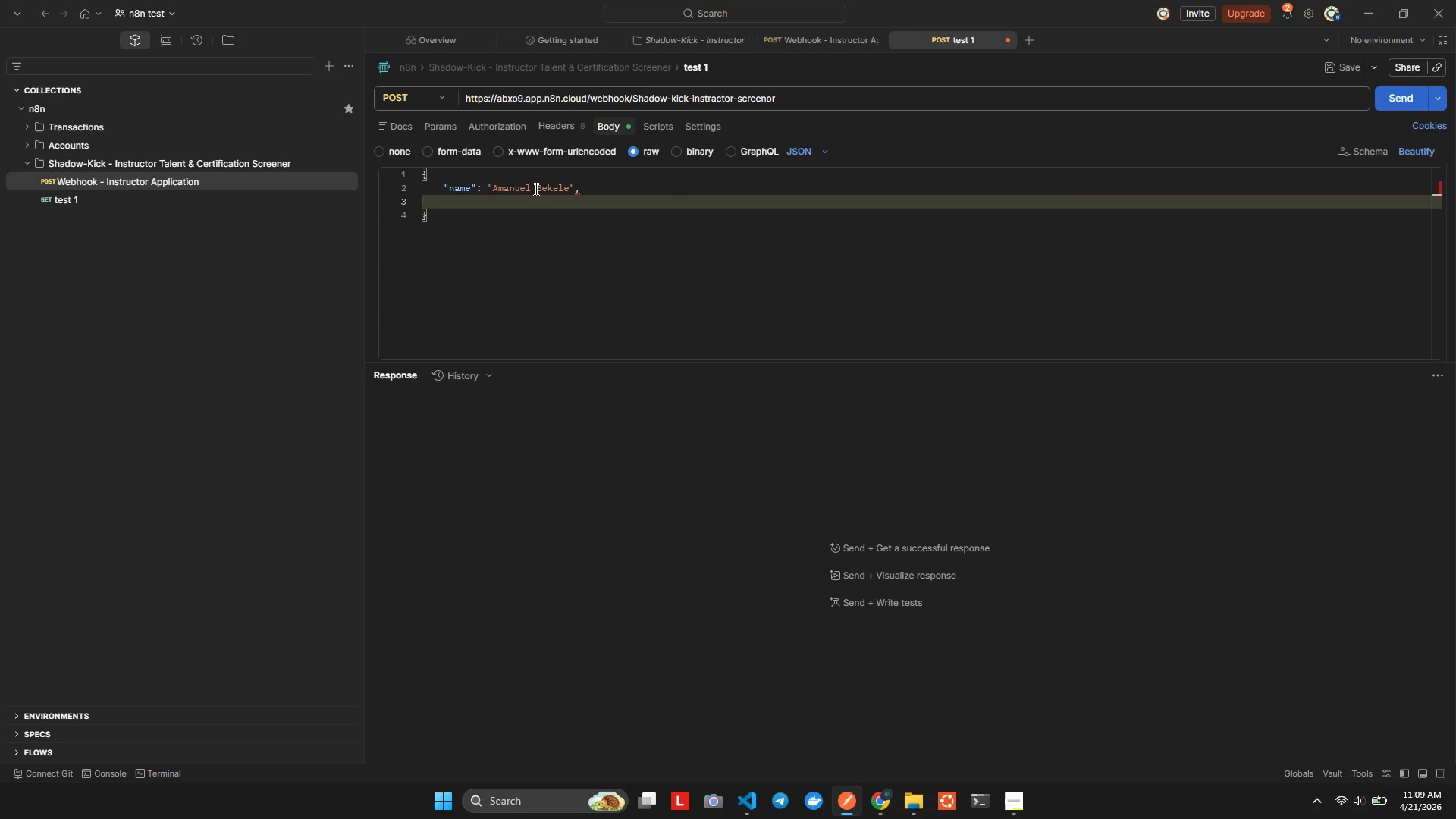 
key(Shift+Semicolon)
 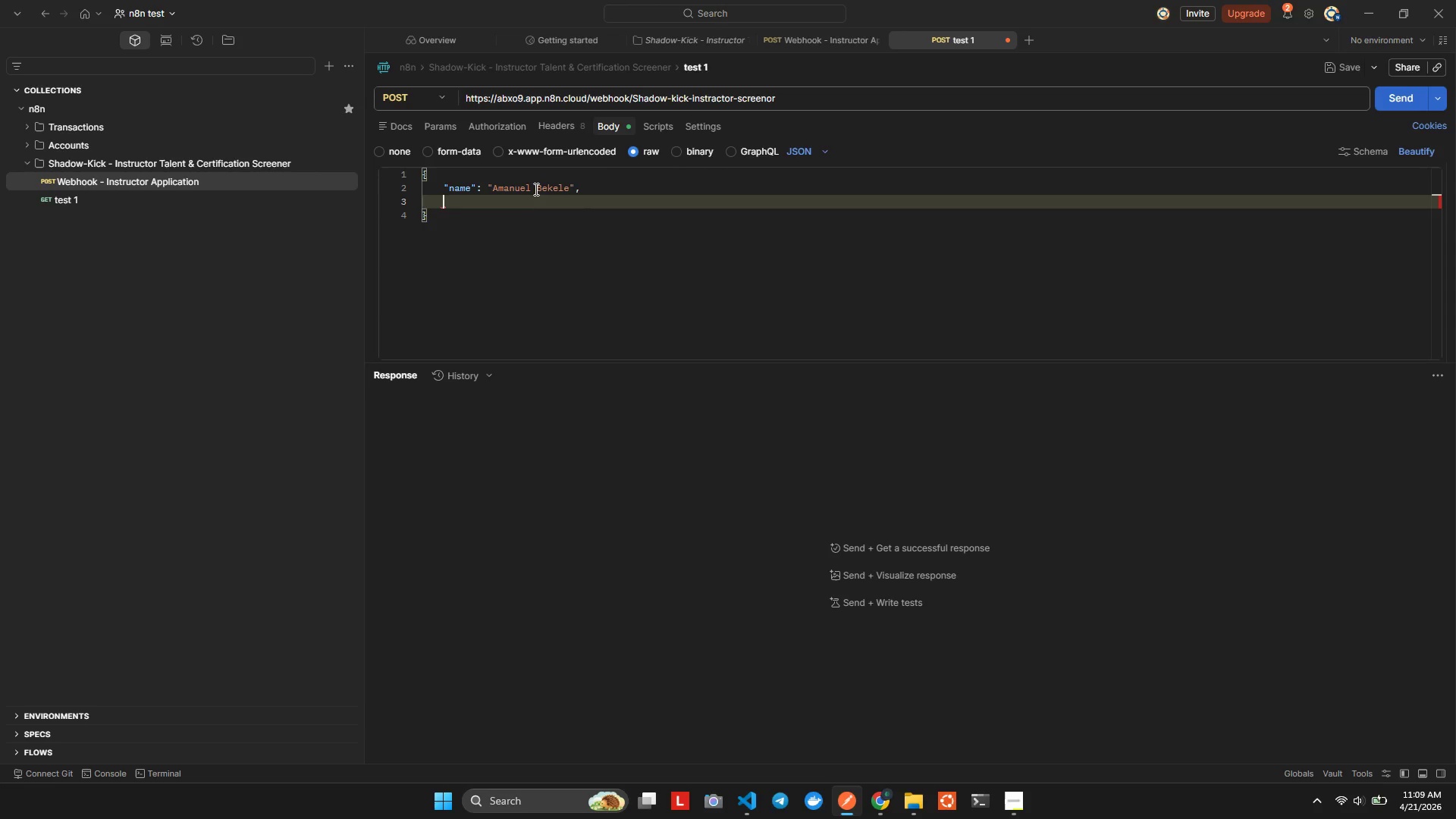 
key(Shift+Backspace)
 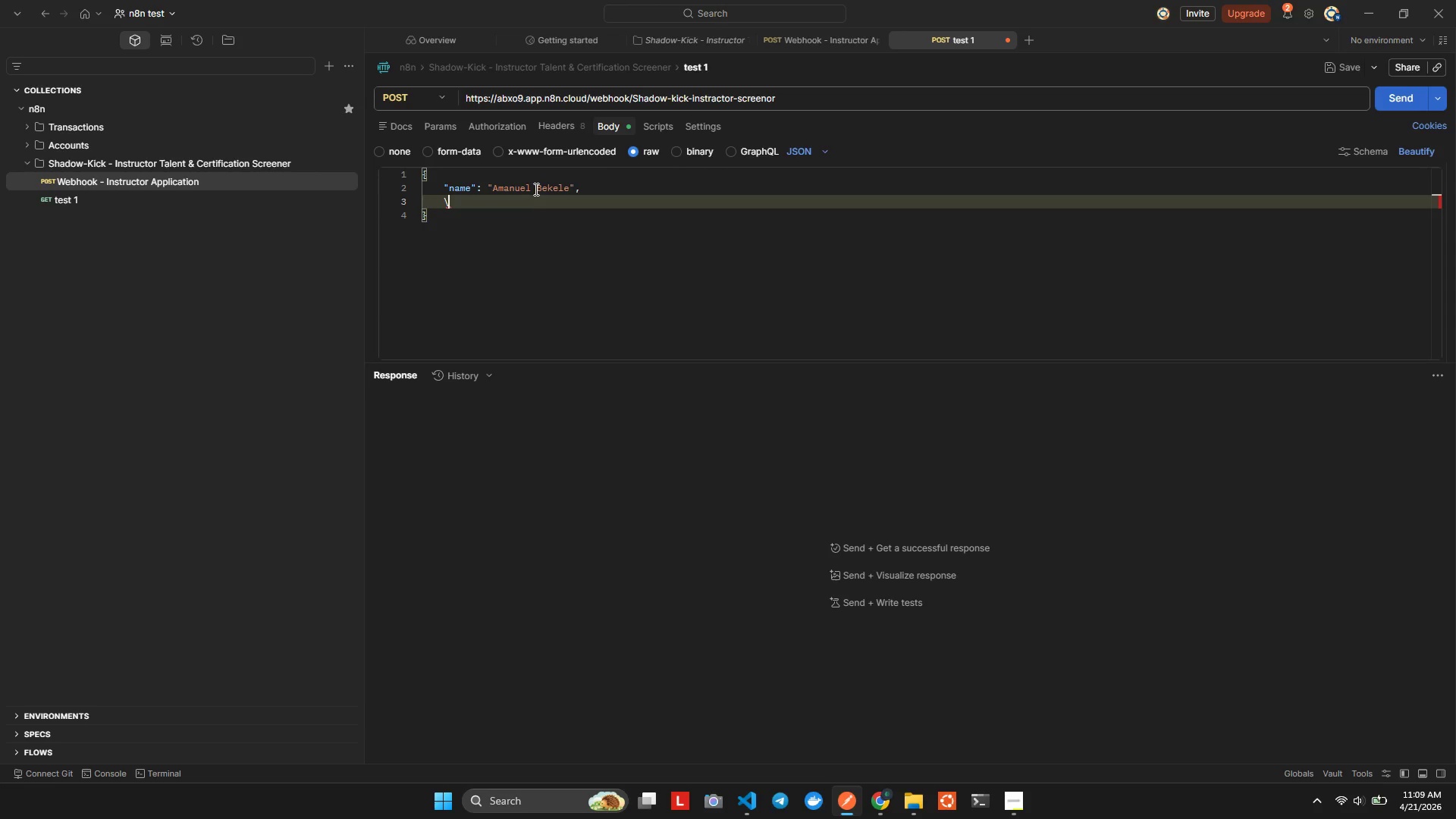 
key(Shift+Backslash)
 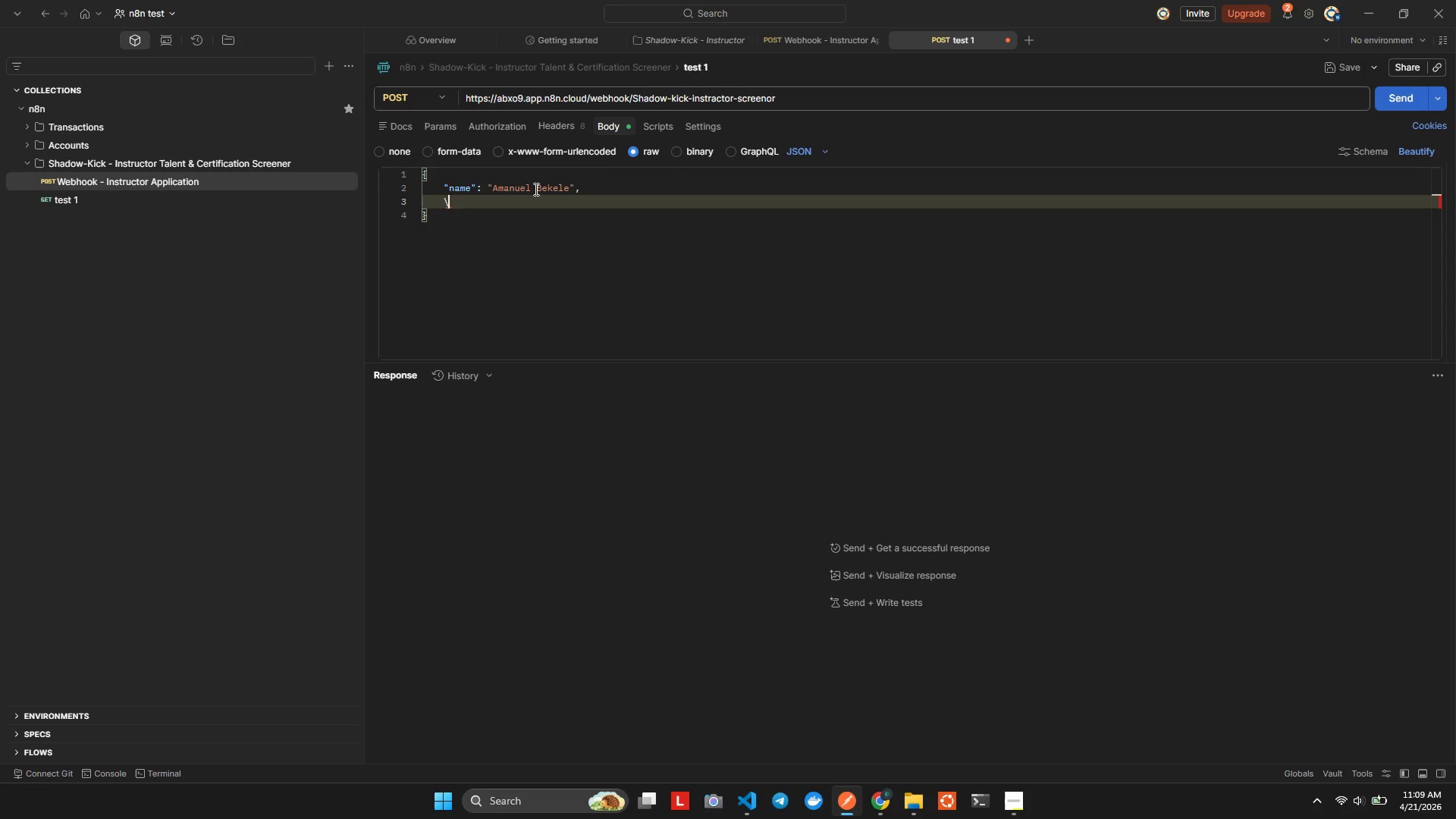 
key(Shift+ShiftLeft)
 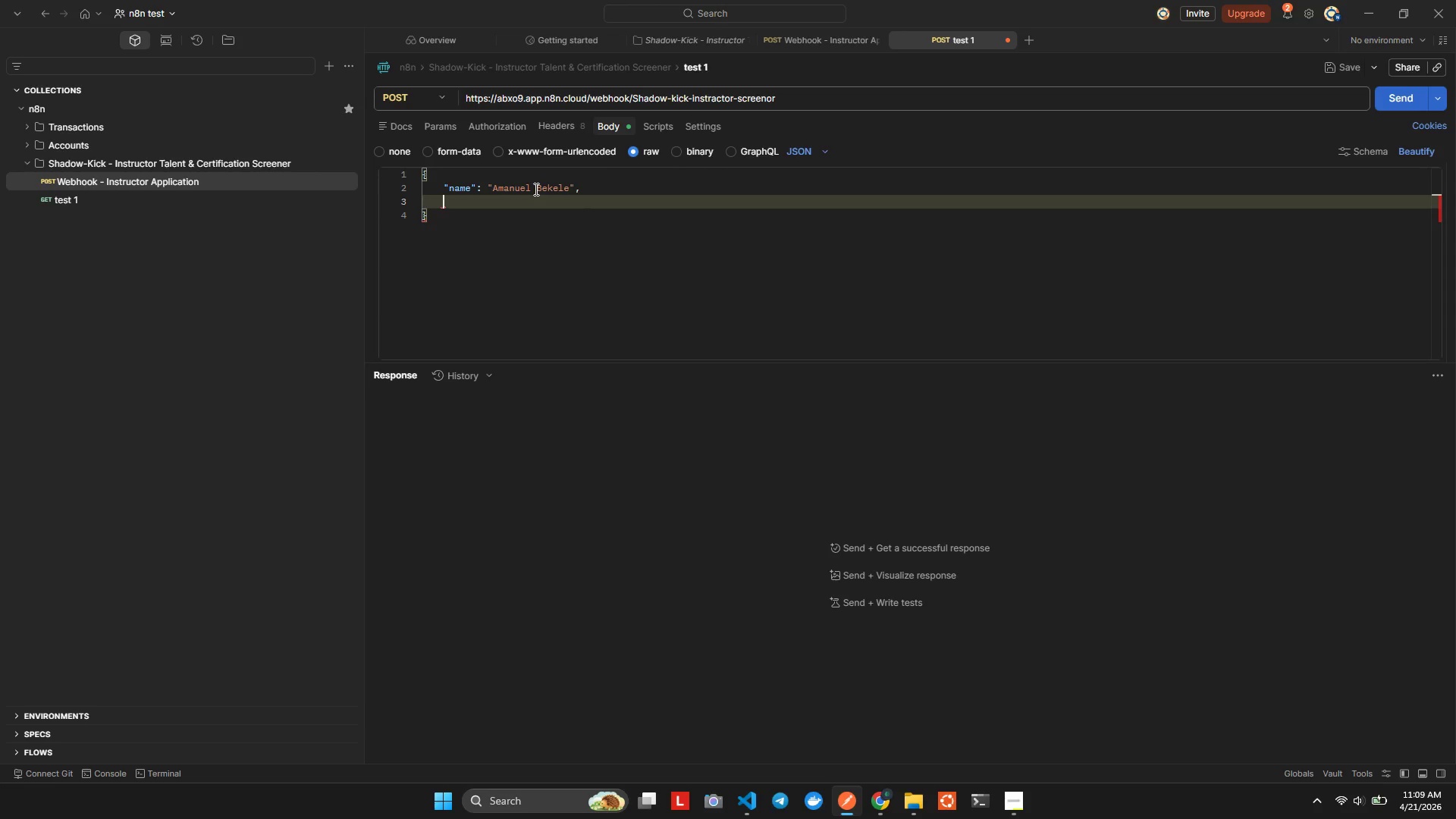 
key(Backspace)
 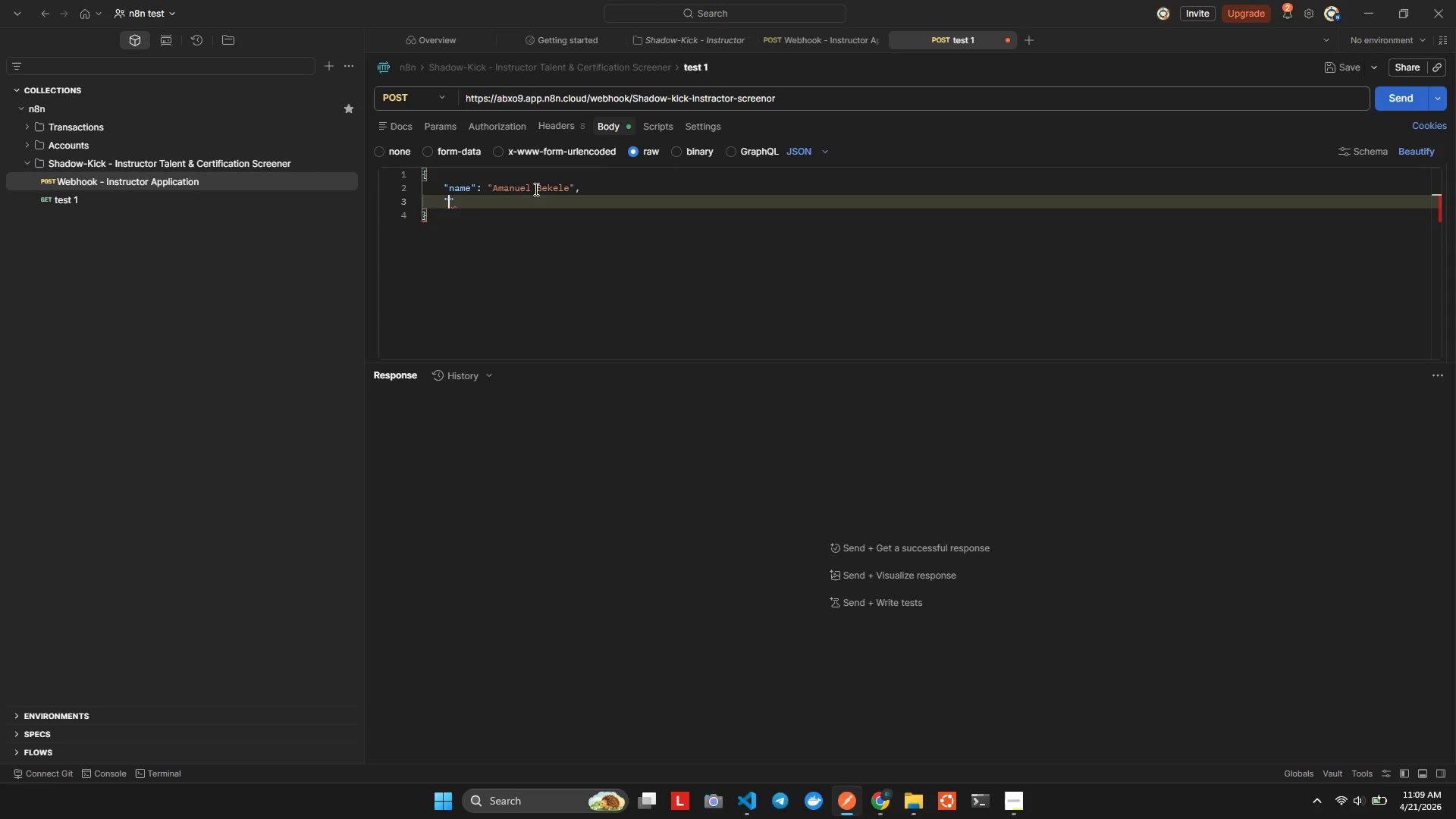 
key(Shift+Quote)
 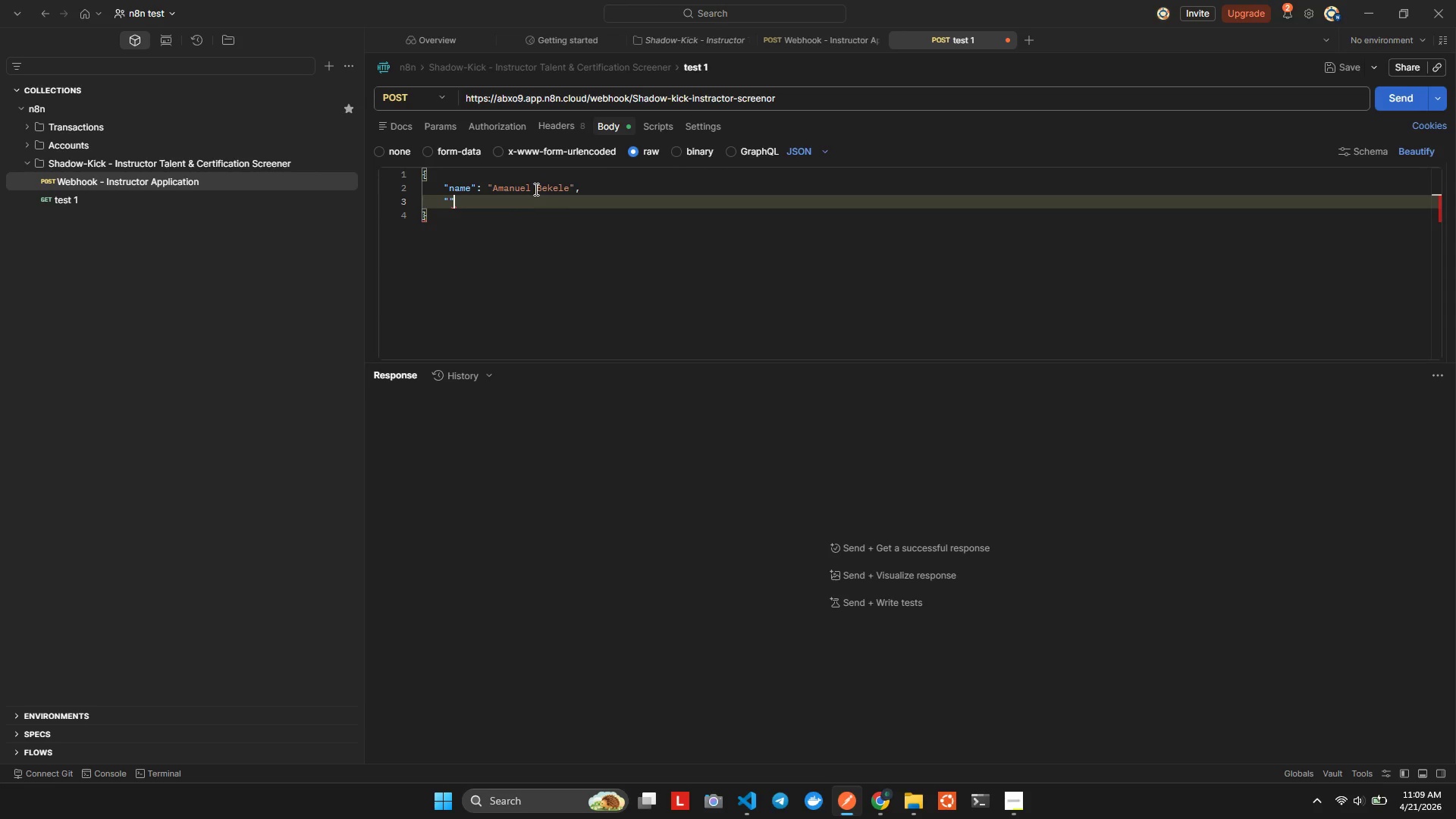 
key(Shift+Quote)
 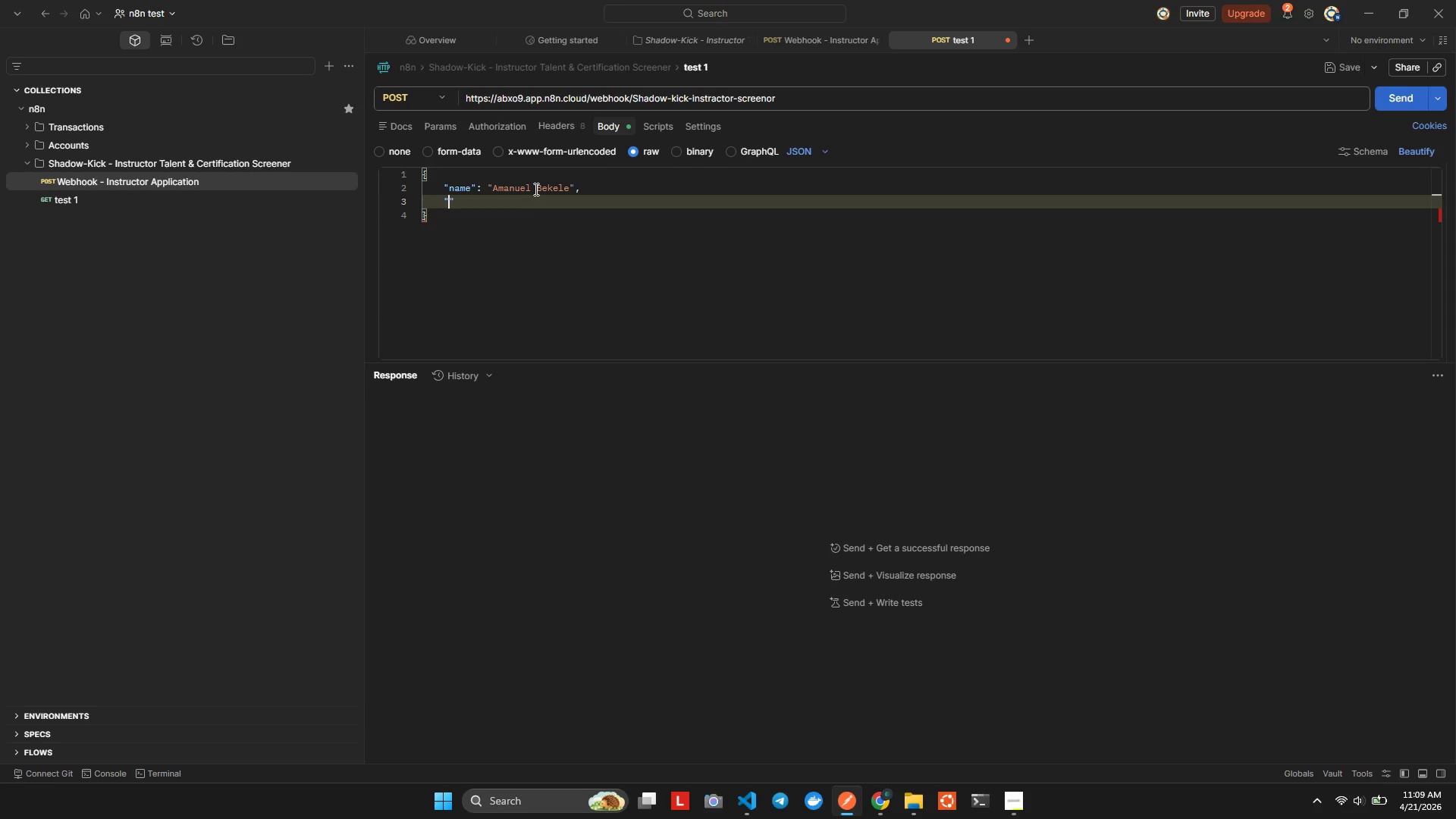 
key(ArrowLeft)
 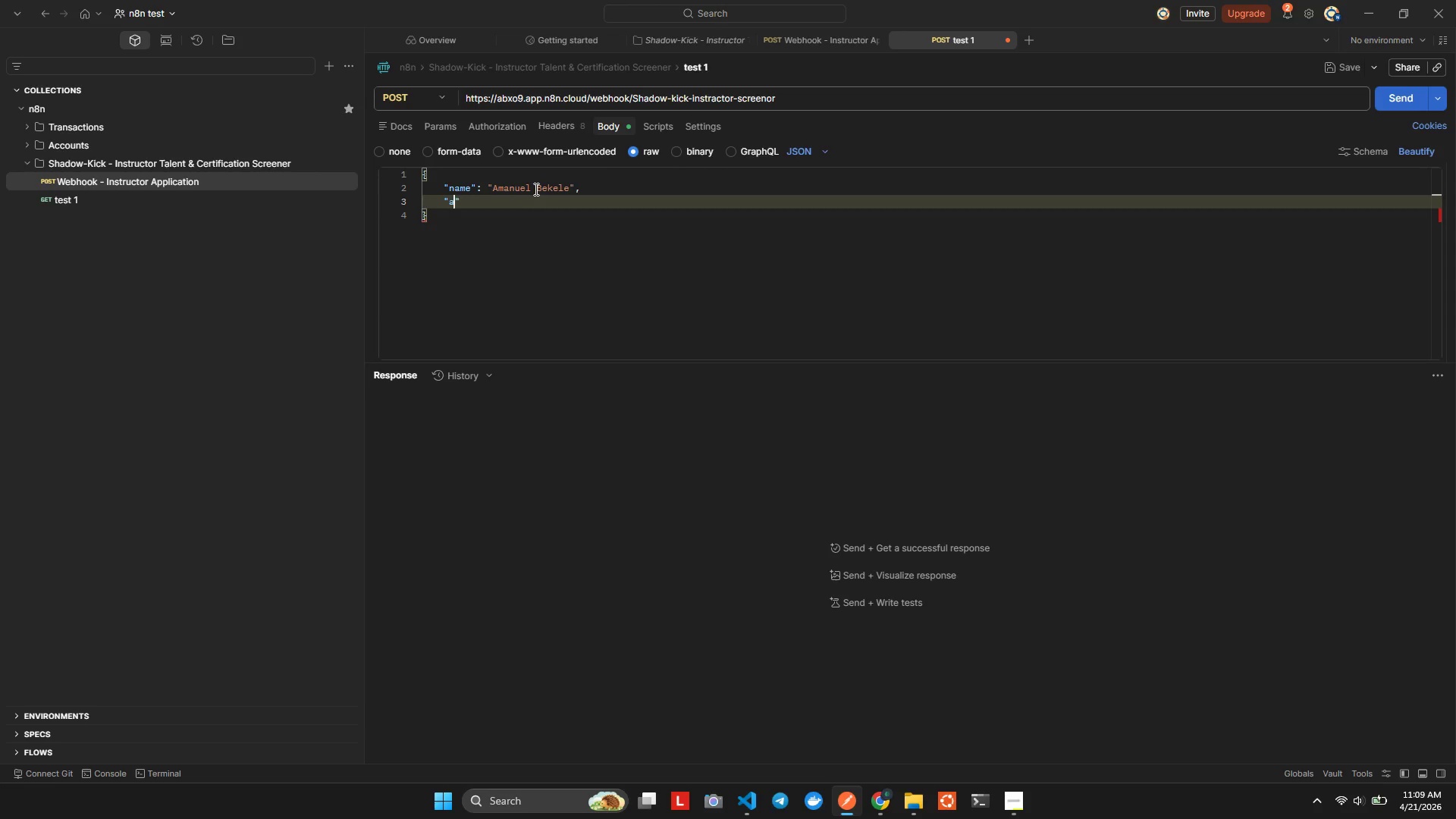 
type(appl)
 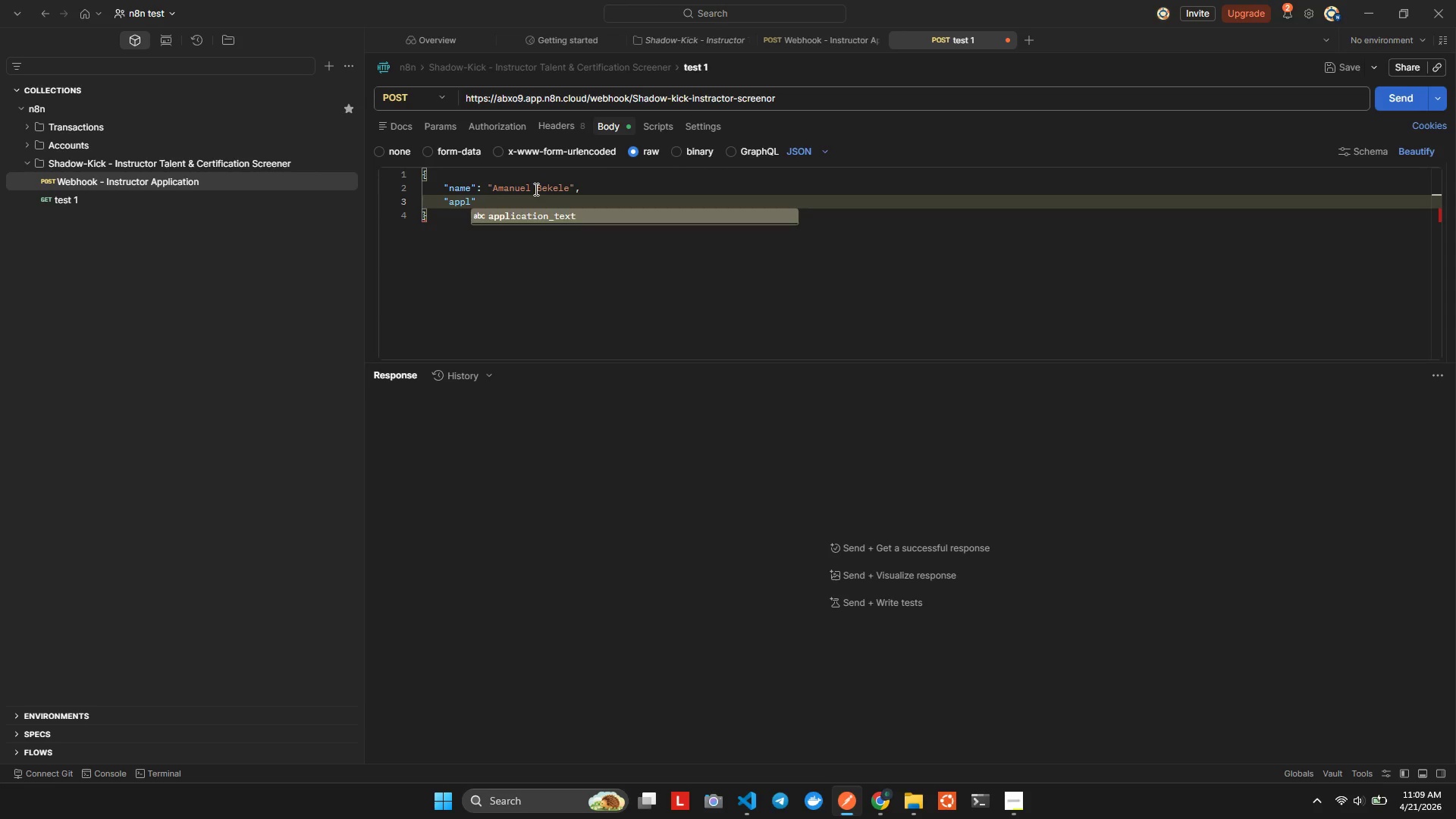 
key(Enter)
 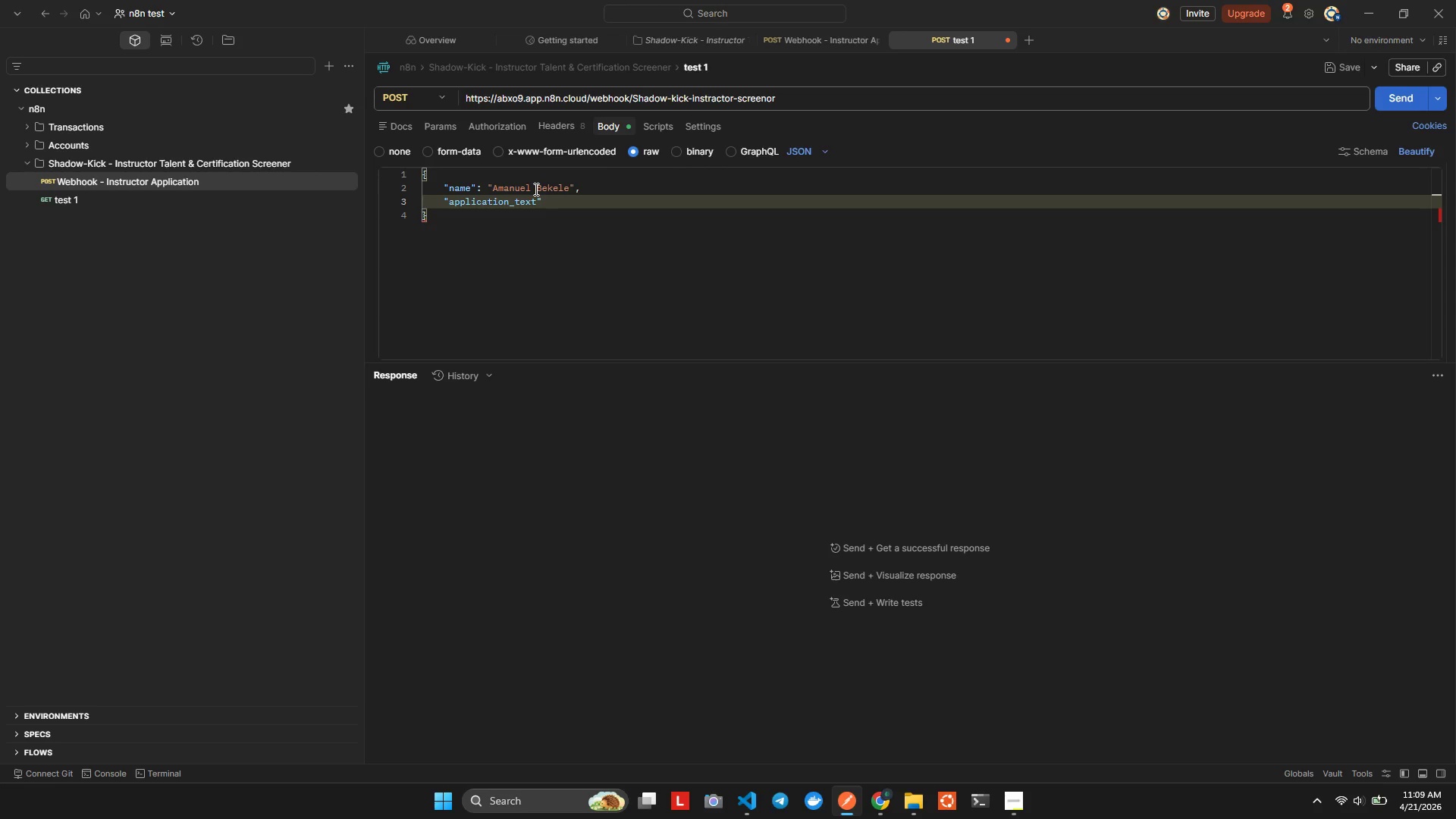 
key(ArrowRight)
 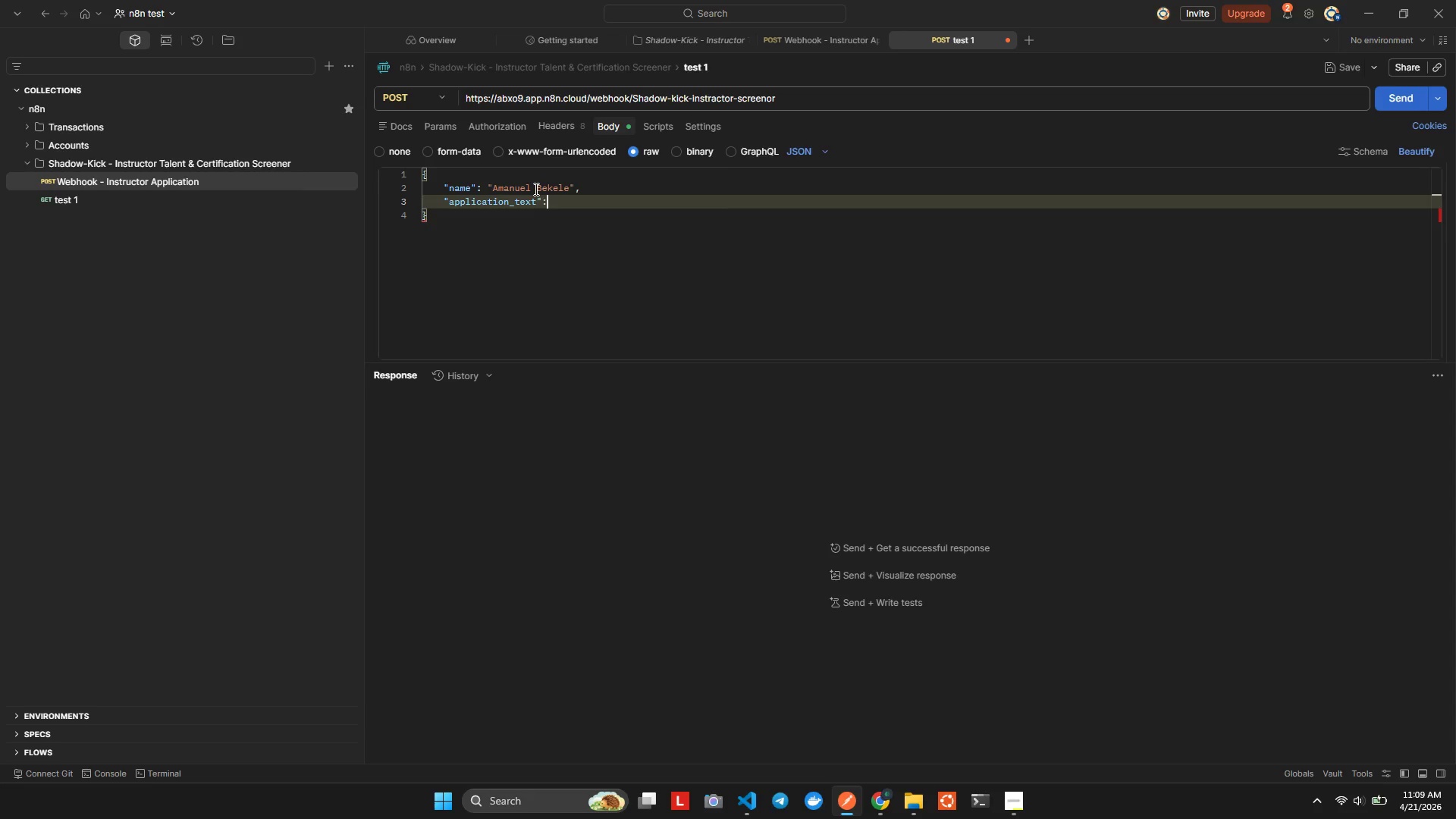 
type(: "3)
key(Backspace)
type(4)
key(Backspace)
type(4tj)
key(Backspace)
type(h)
key(Backspace)
type(h Dan taek )
key(Backspace)
type(w)
 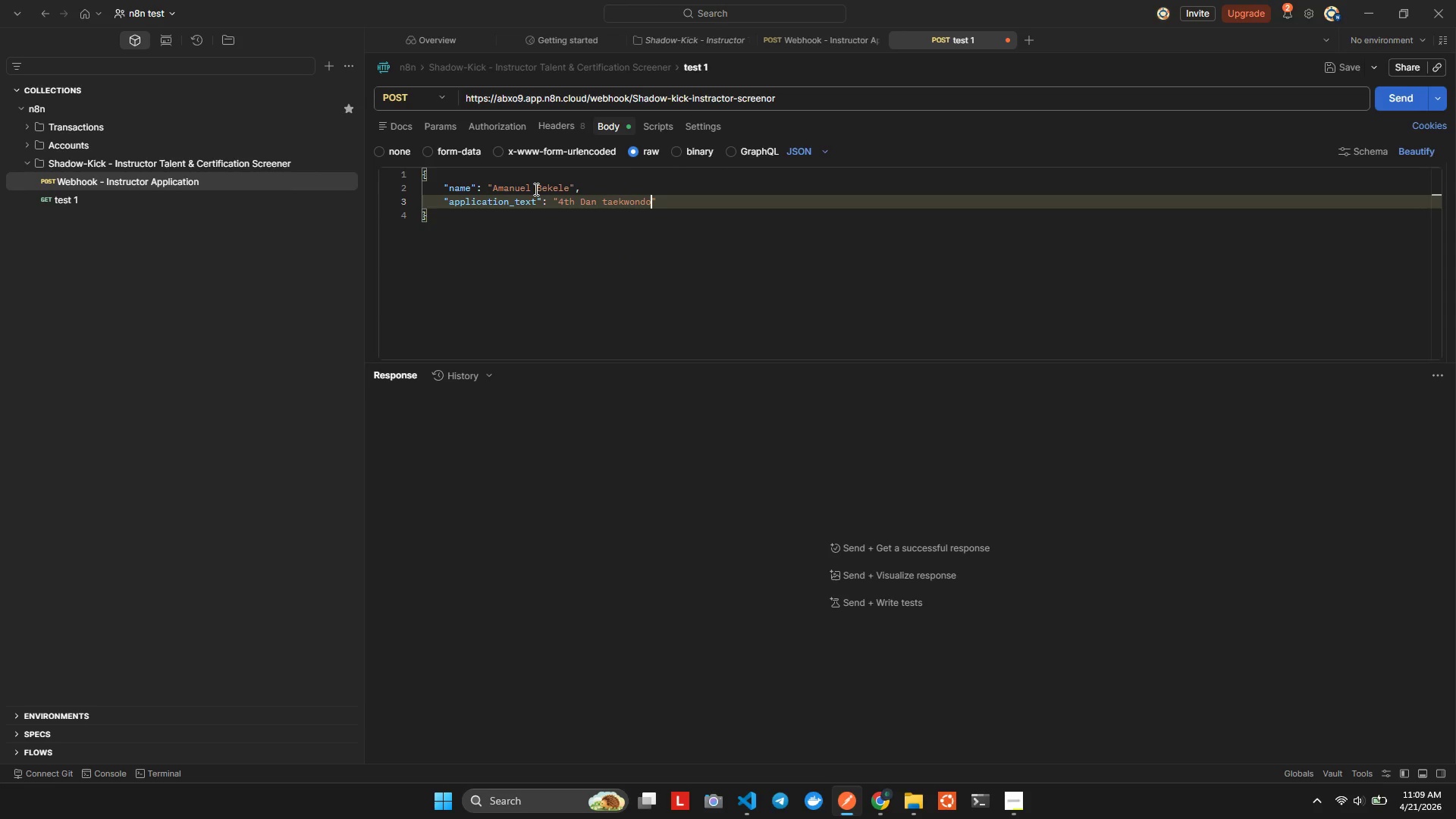 
 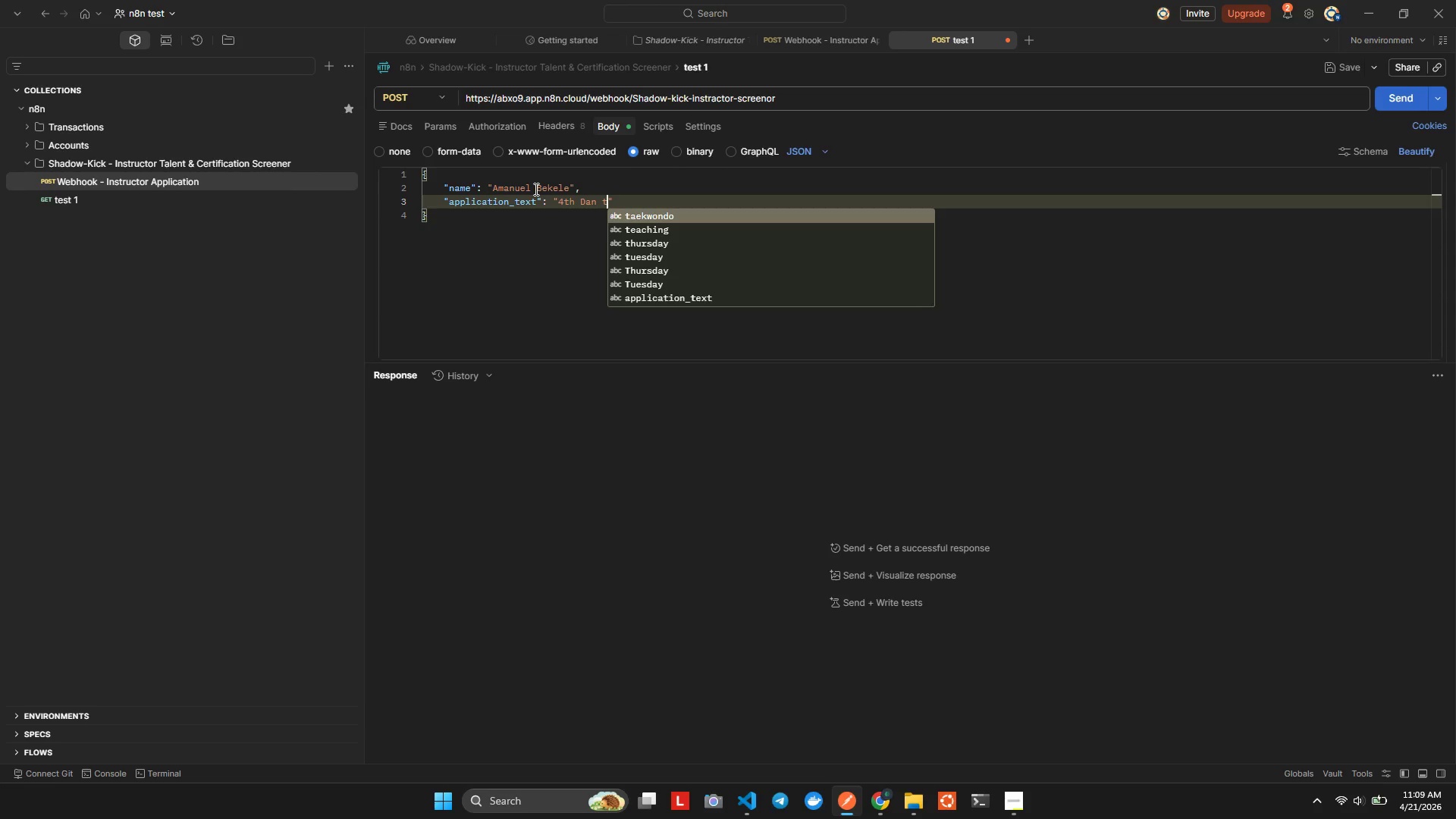 
key(Enter)
 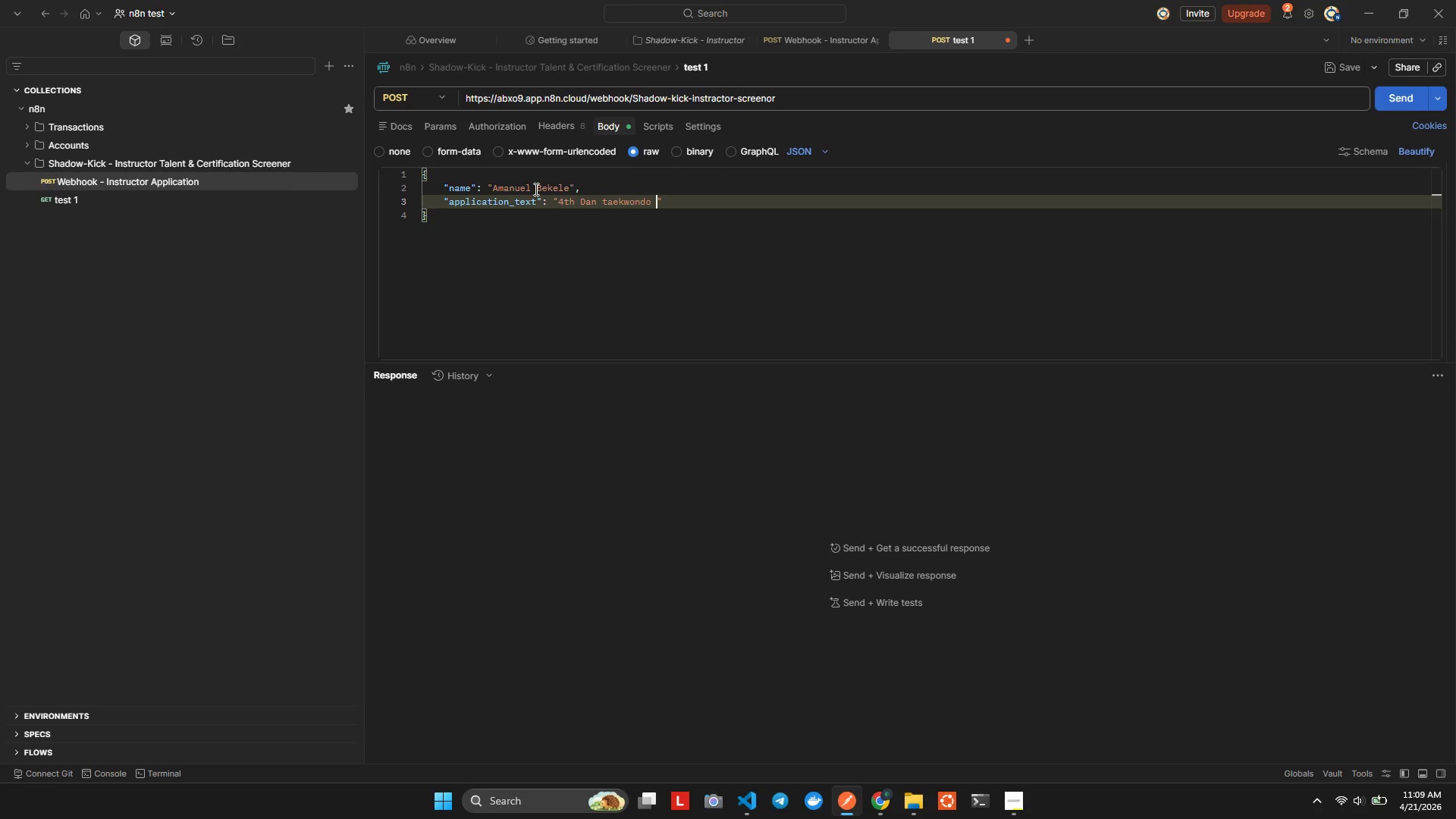 
type( instructor wth 8 yars of you)
 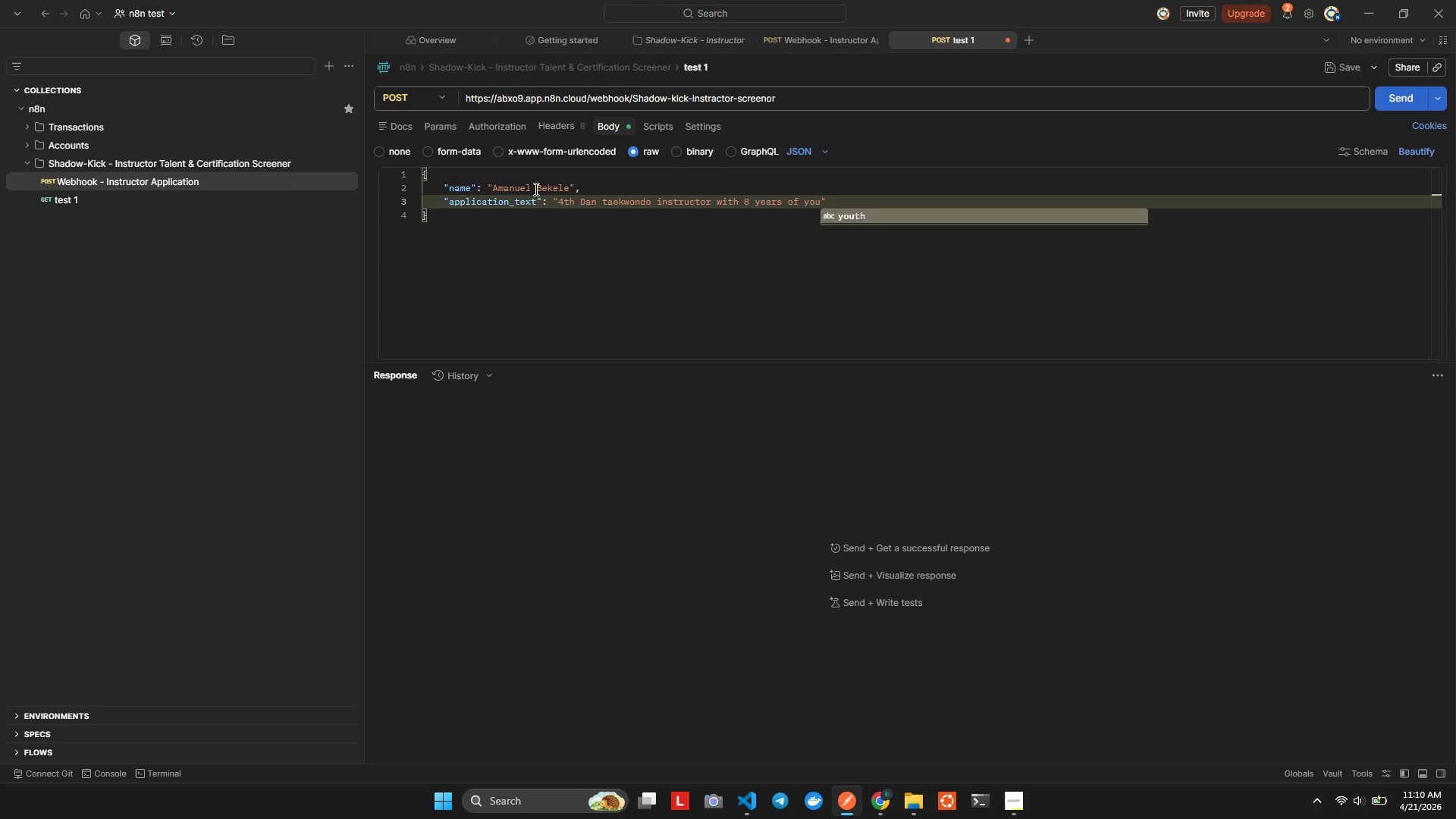 
hold_key(key=E, duration=0.31)
 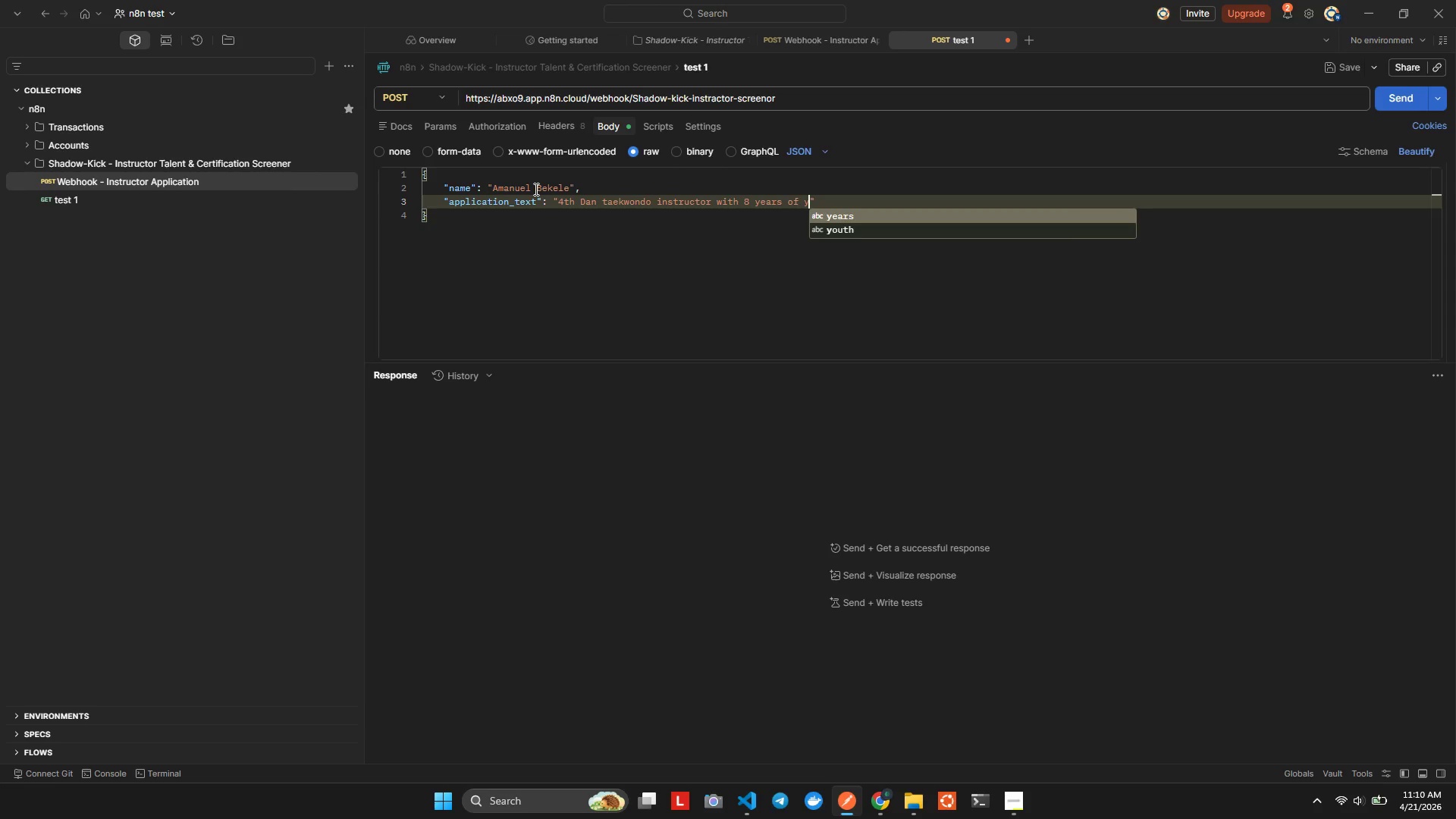 
key(Enter)
 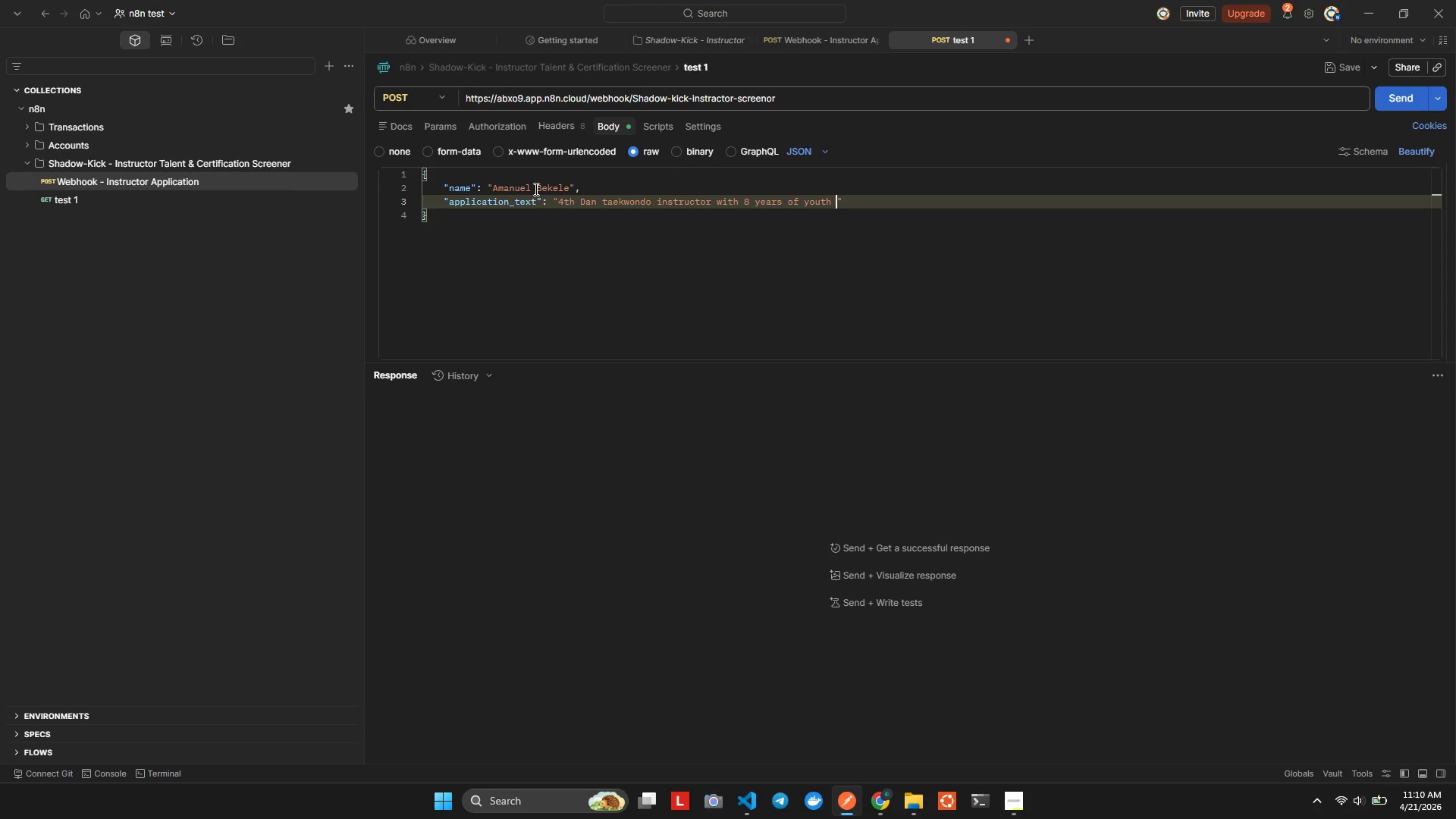 
type( of )
 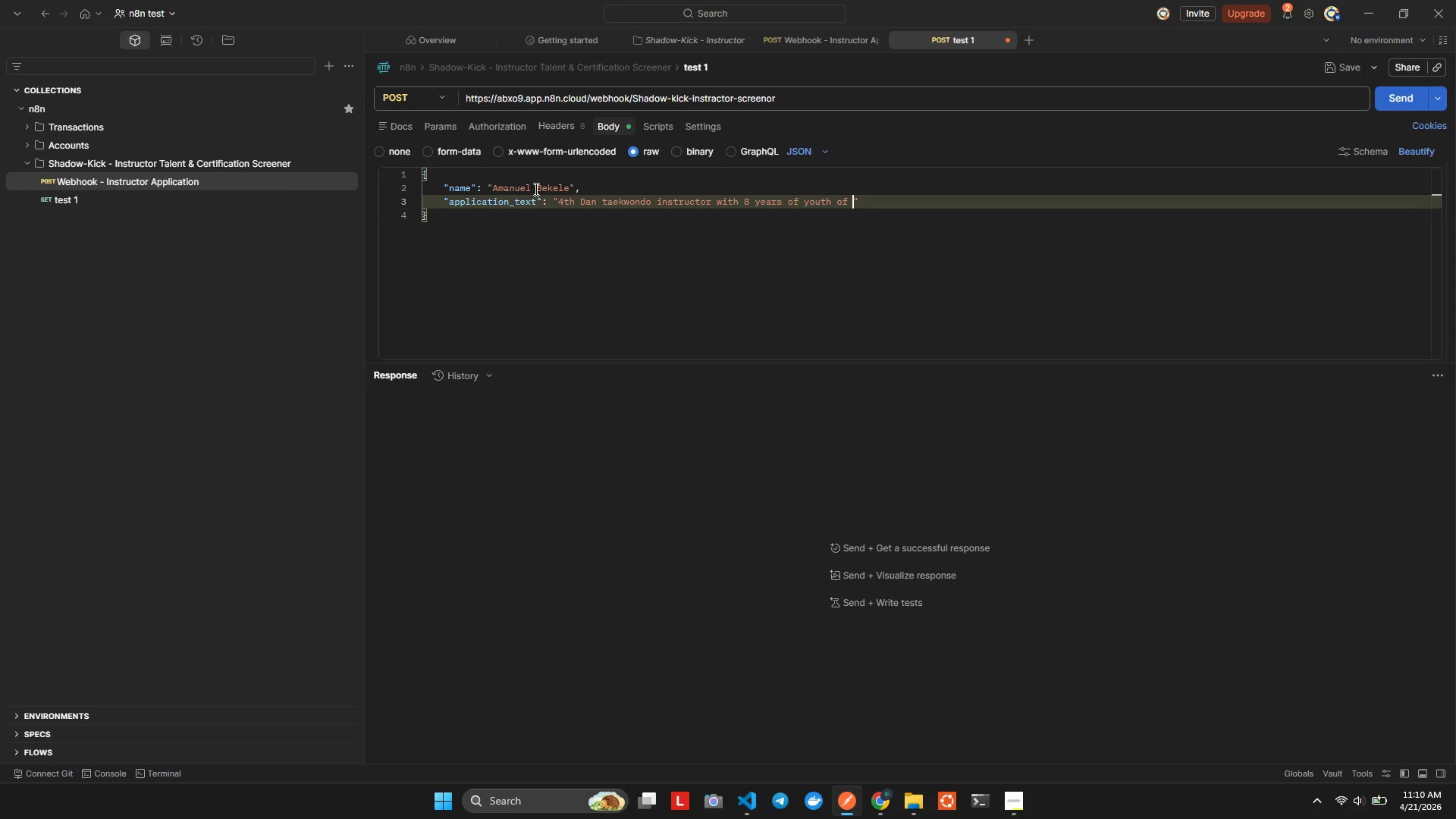 
key(Backspace)
key(Backspace)
key(Backspace)
key(Backspace)
type( teaching experence =,)
key(Backspace)
key(Backspace)
key(Backspace)
type(, first )
 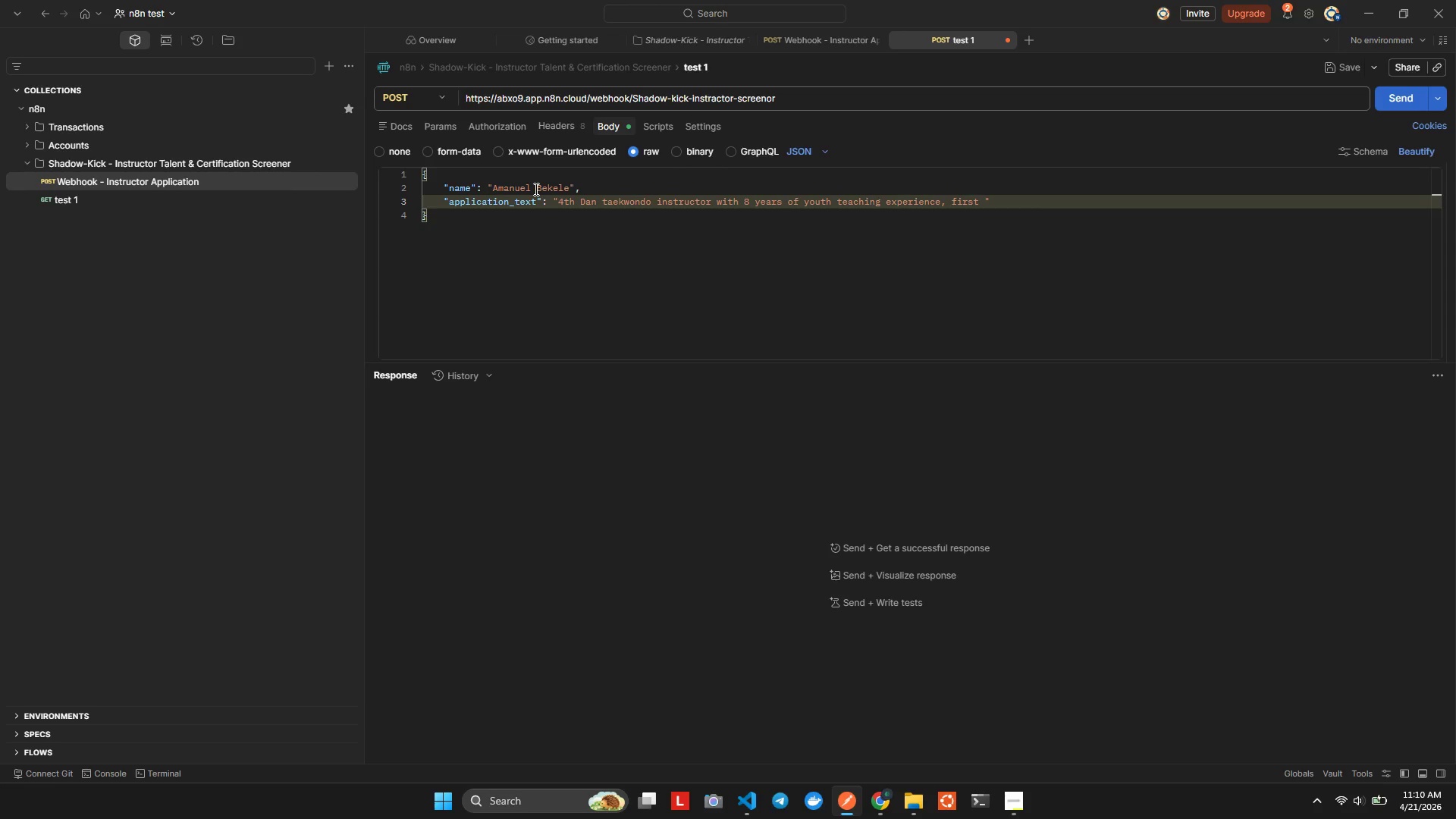 
type( aid co)
 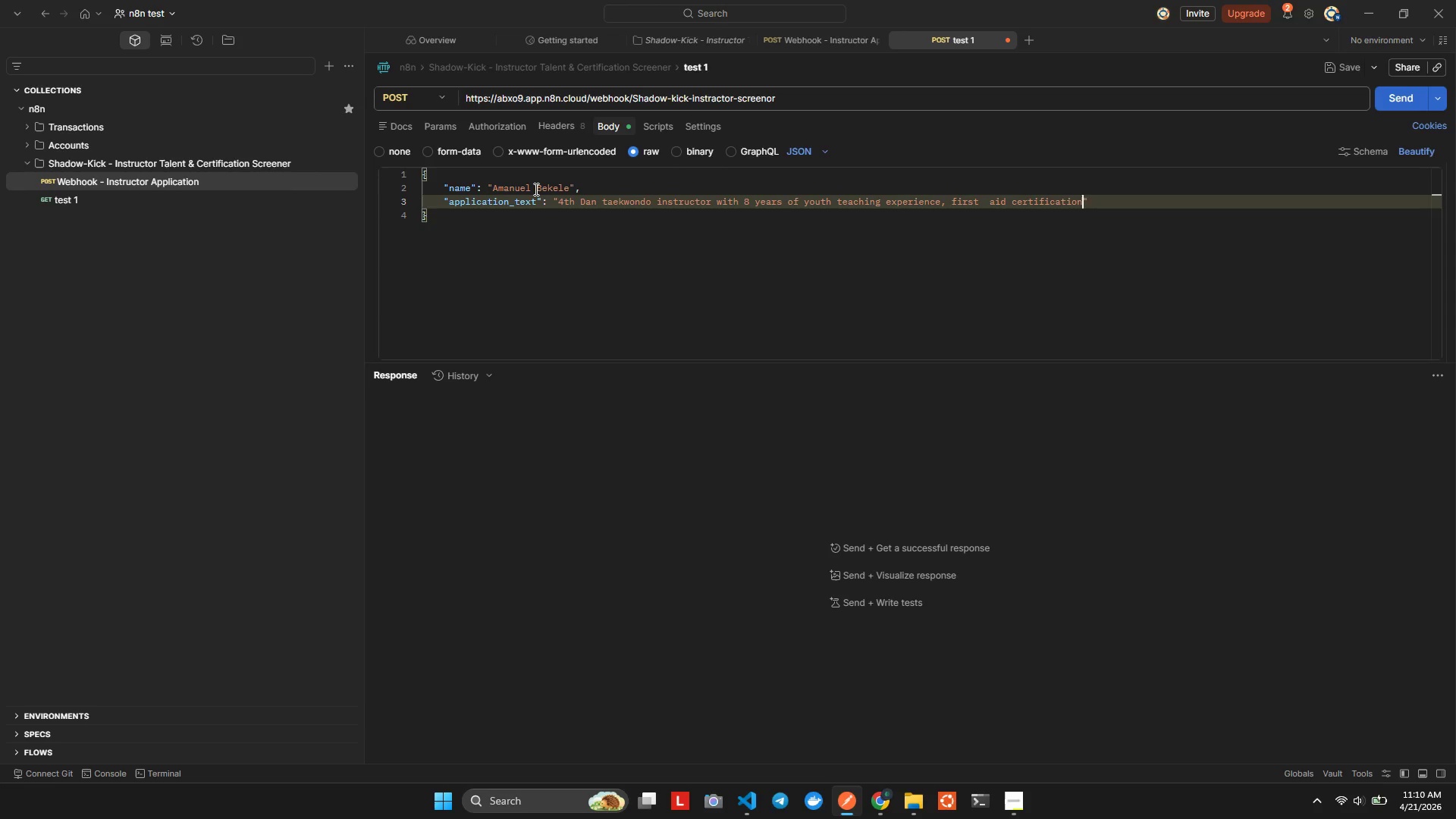 
key(Enter)
 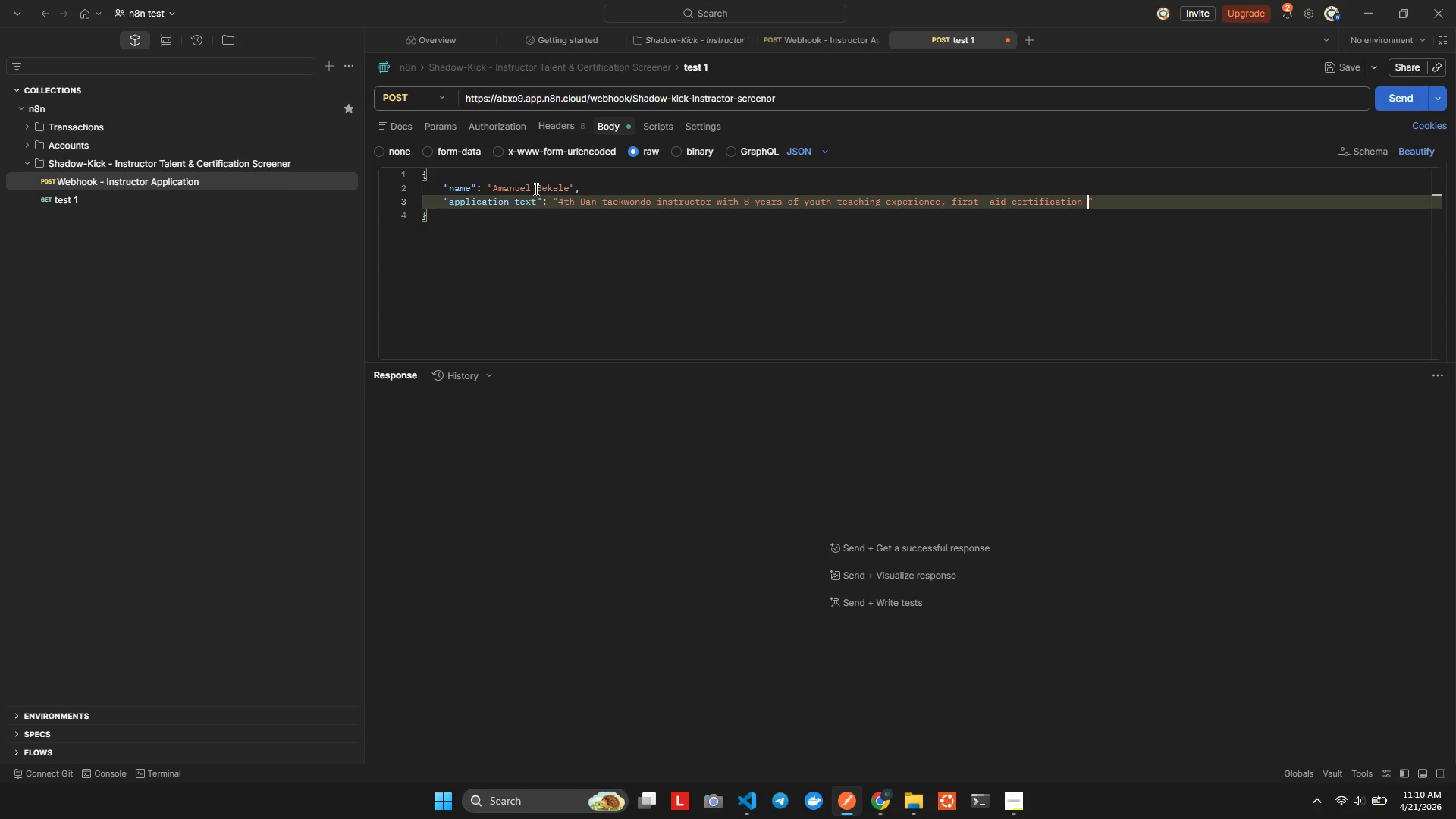 
type( coacj)
key(Backspace)
type(hinig background.)
 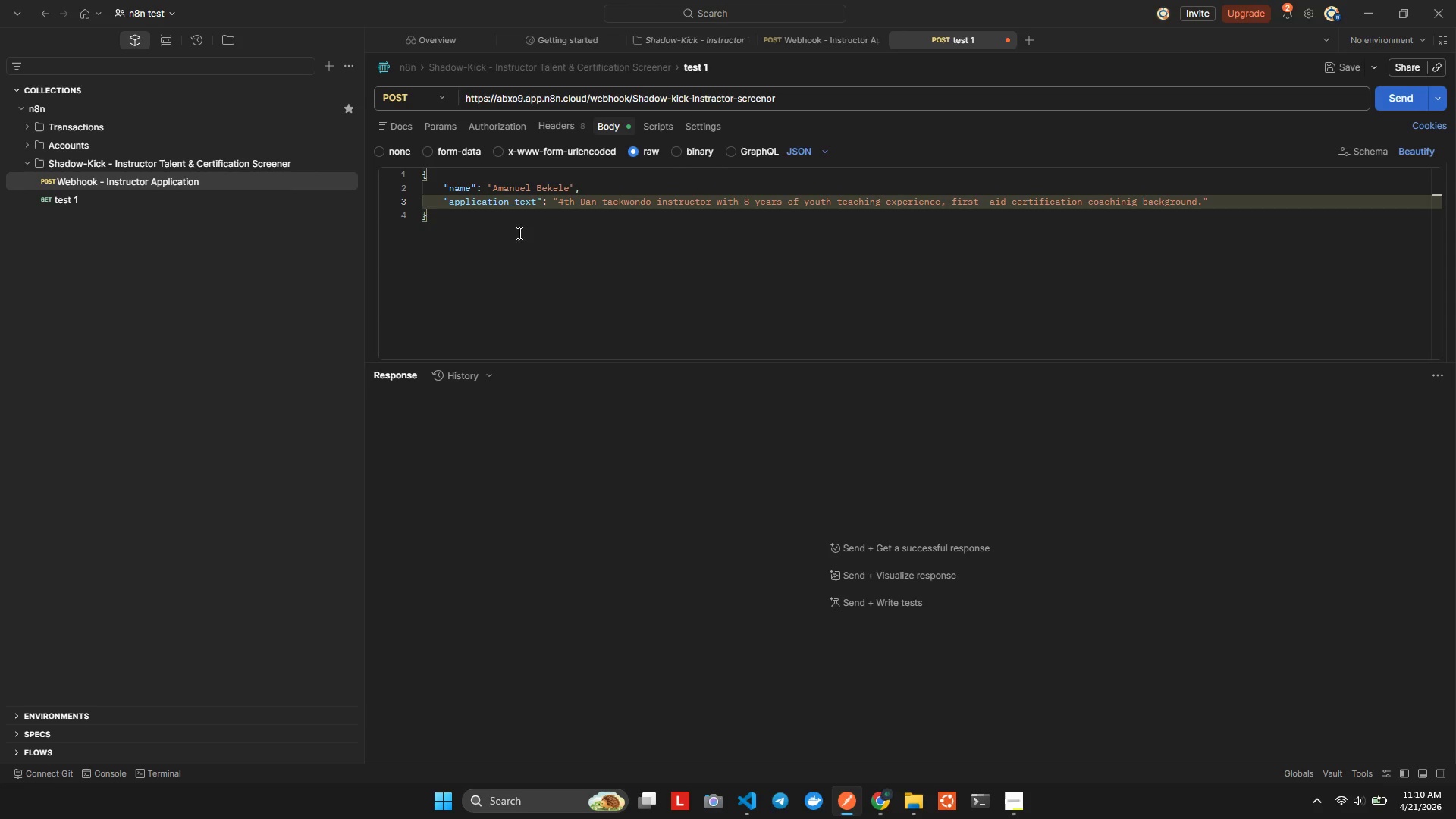 
wait(6.45)
 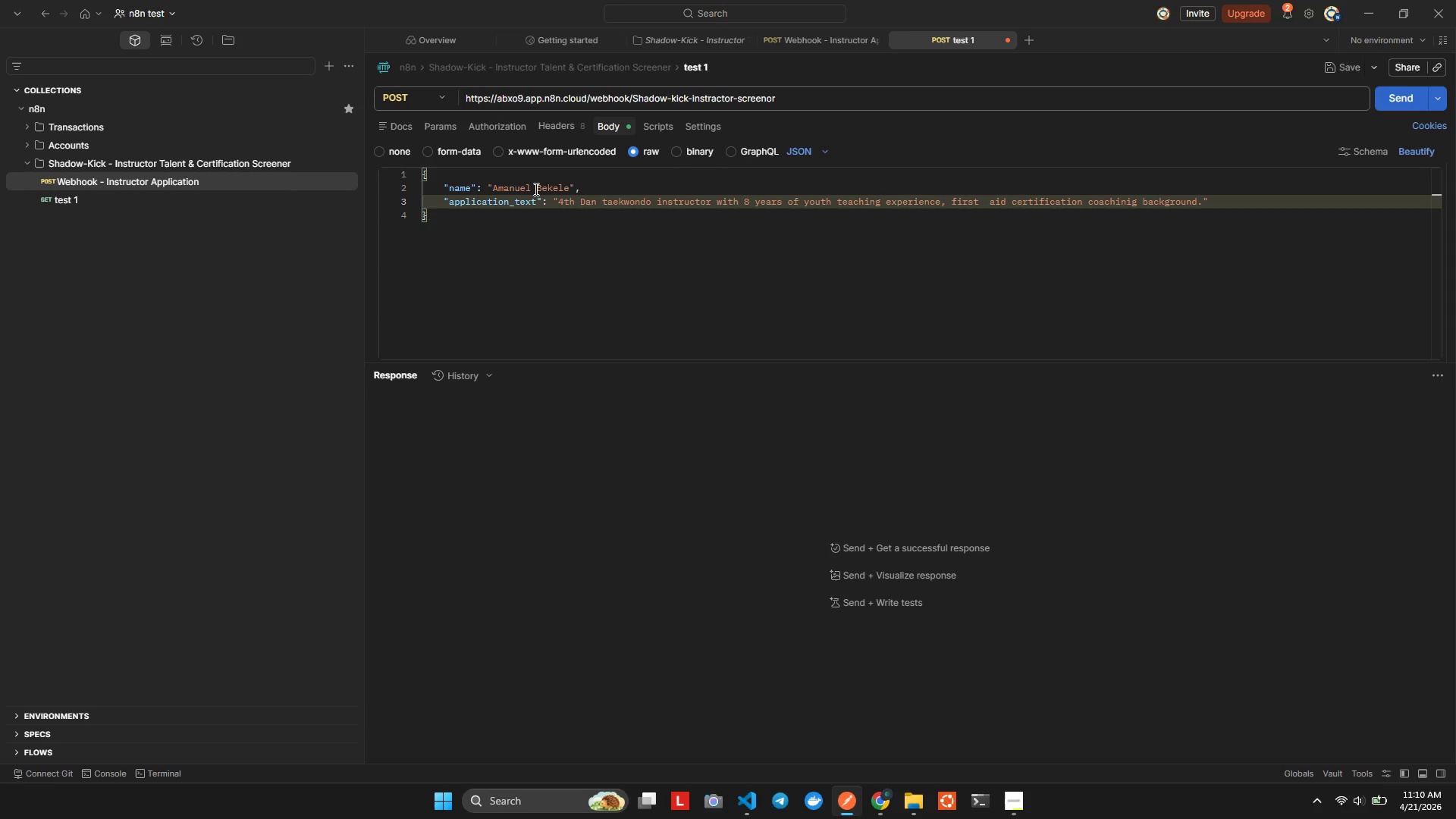 
key(ArrowRight)
 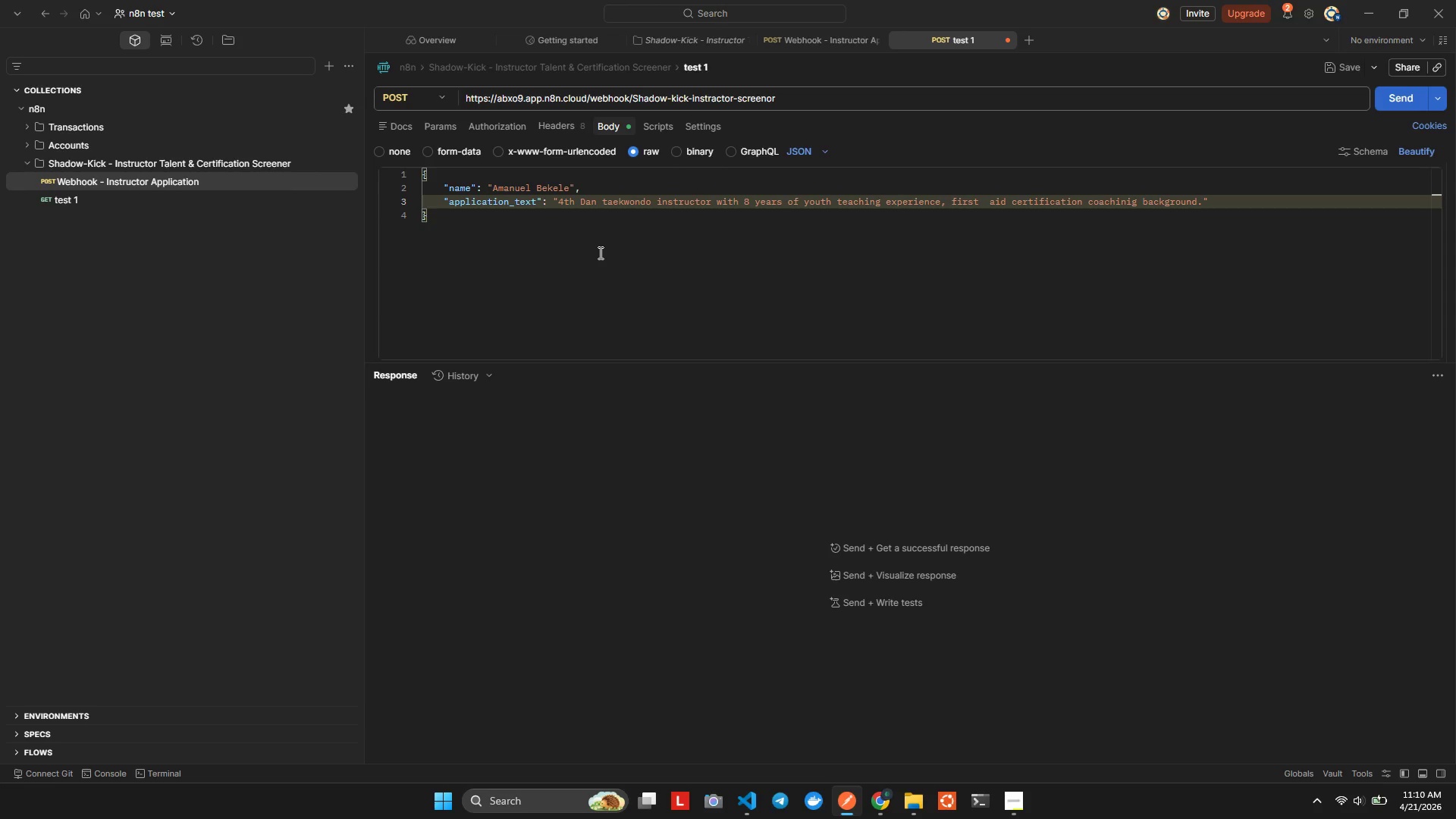 
key(Comma)
 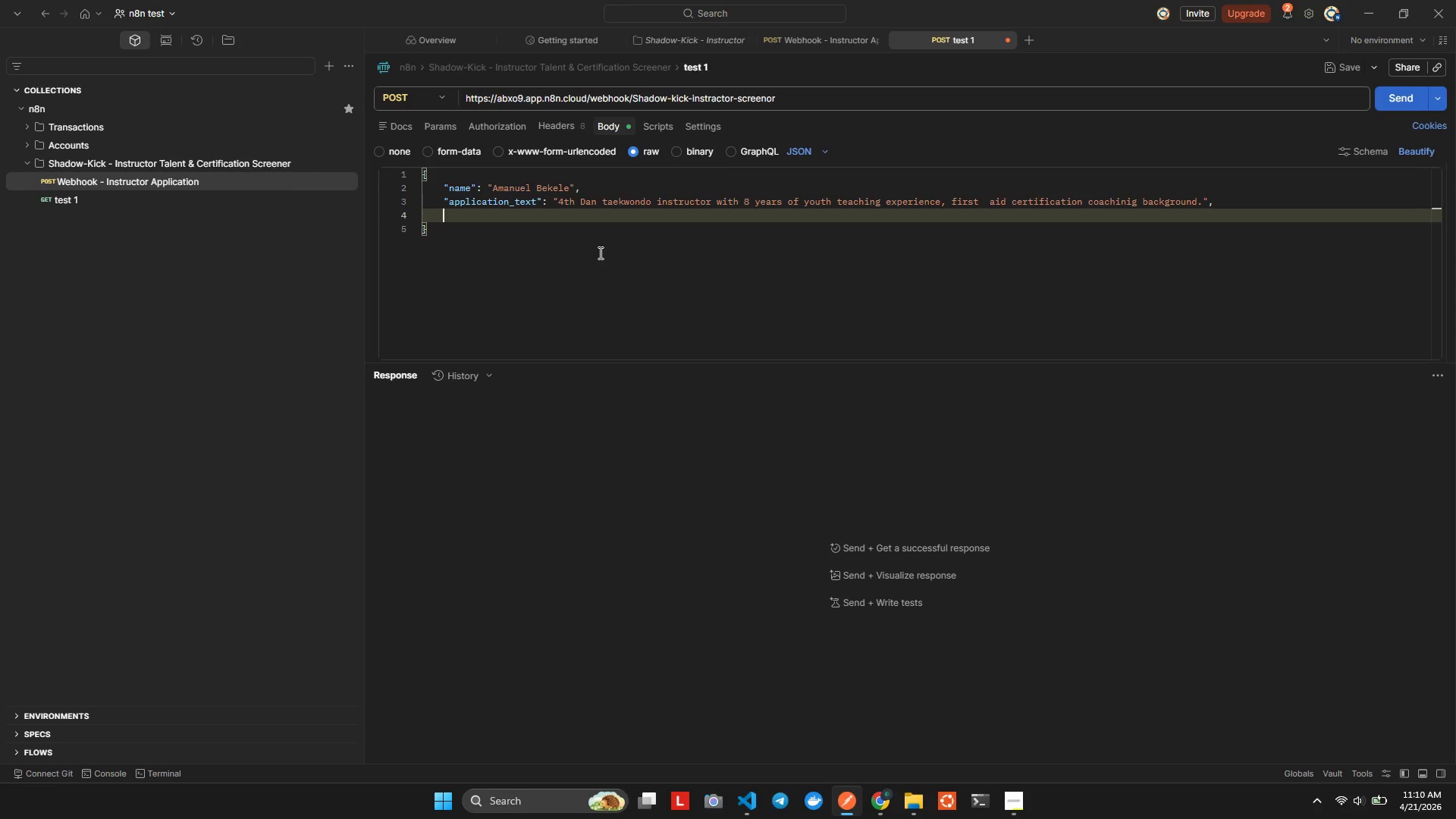 
key(Enter)
 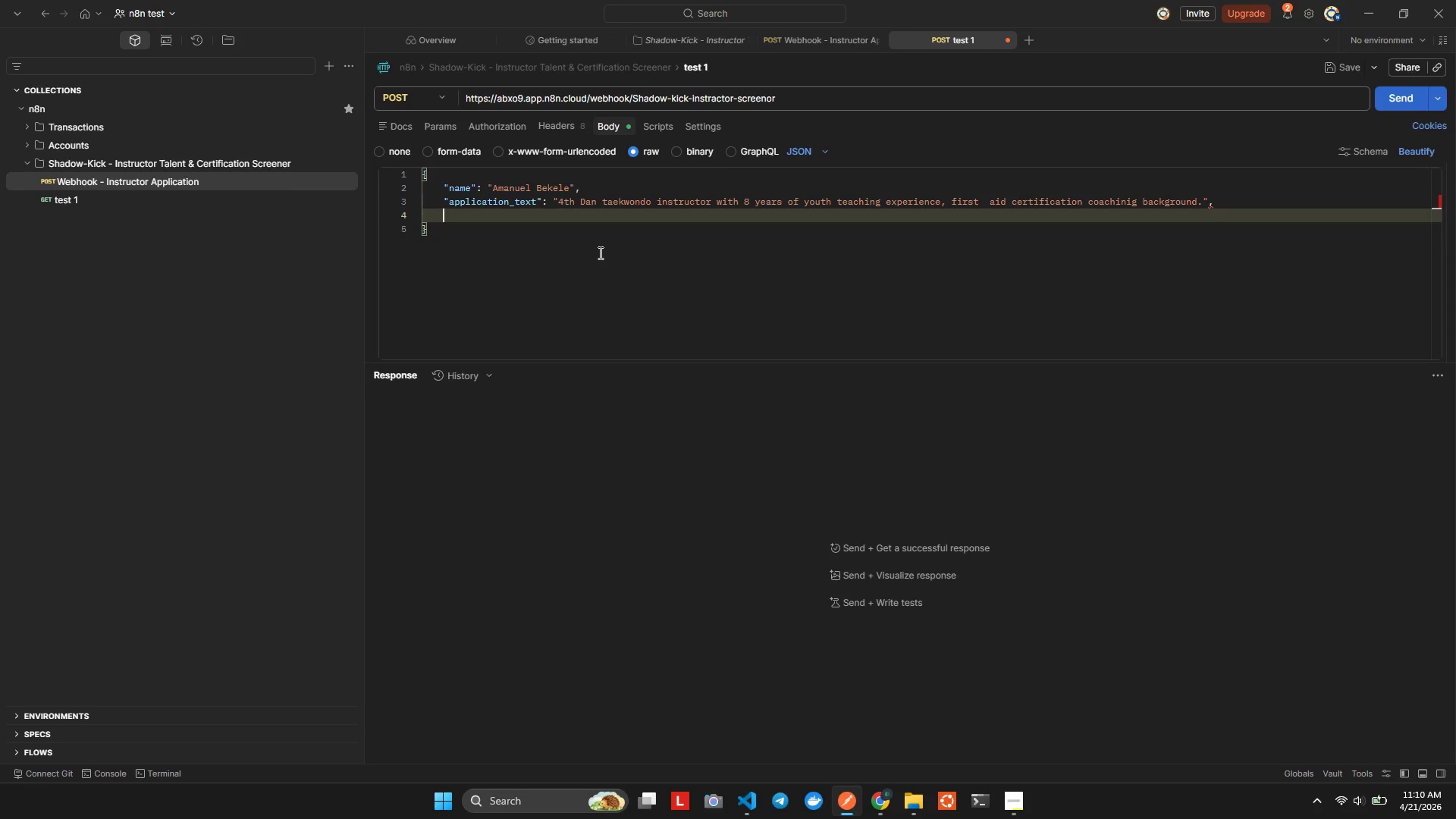 
type("ava)
 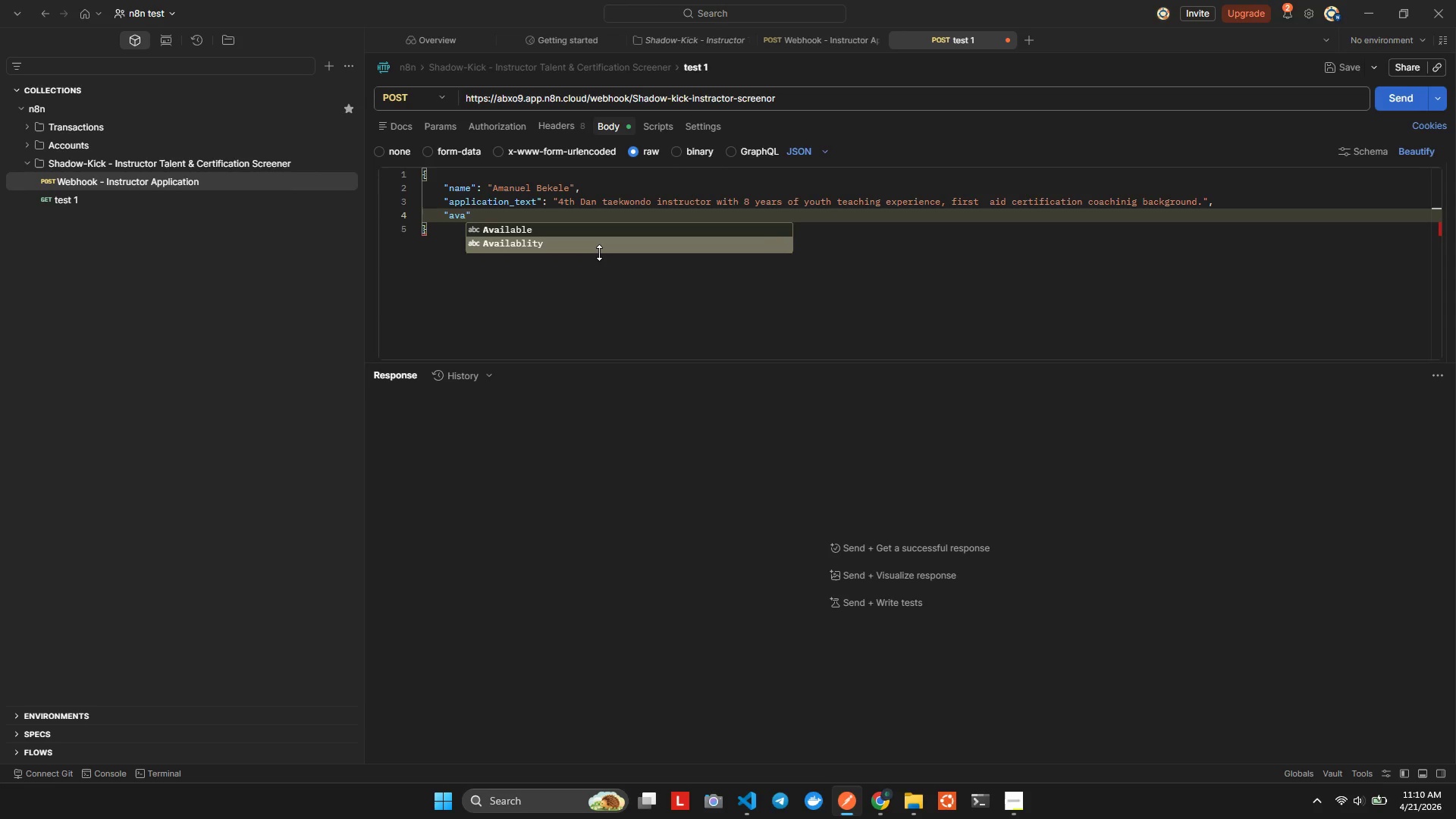 
key(ArrowUp)
 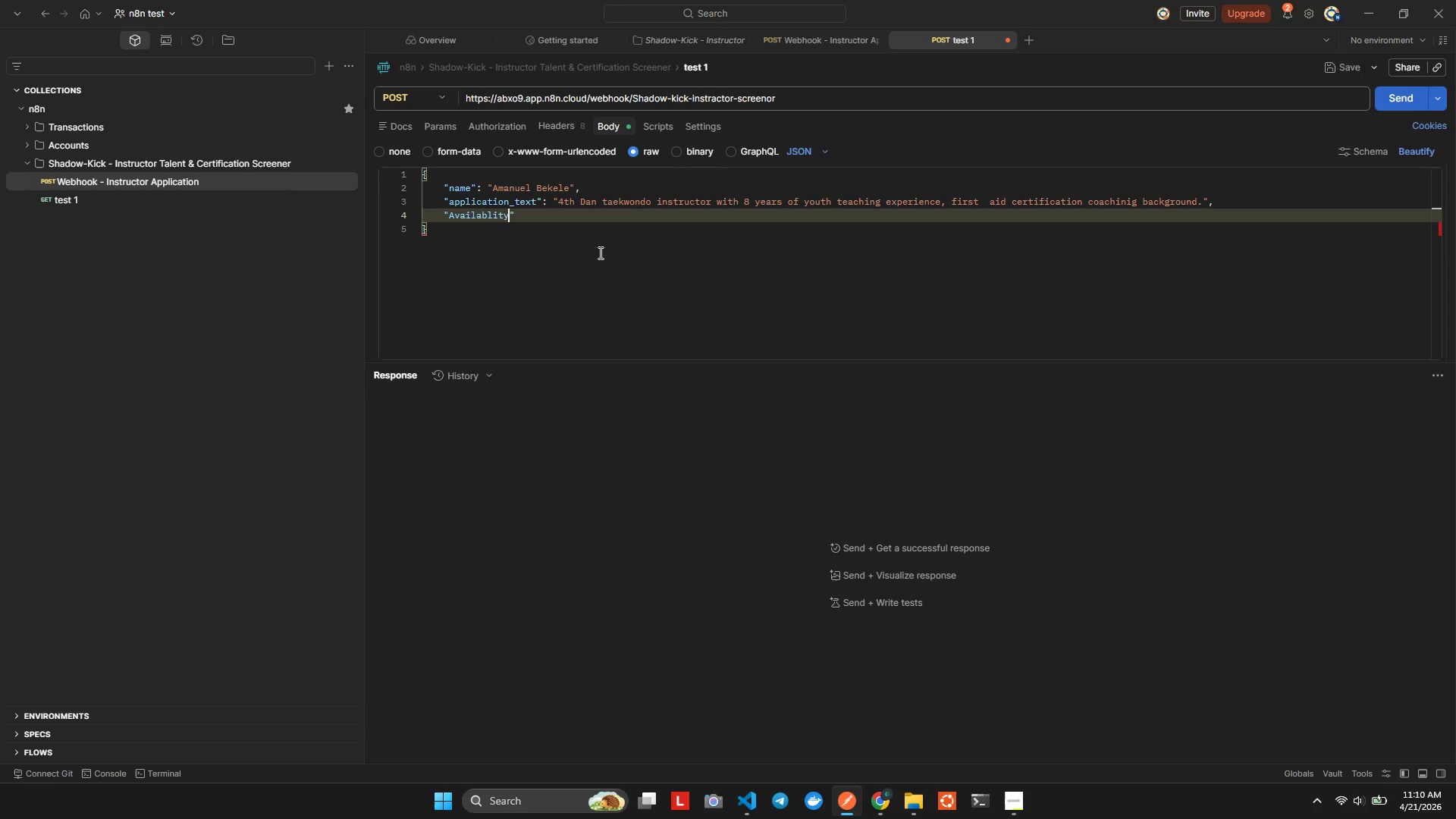 
key(Enter)
 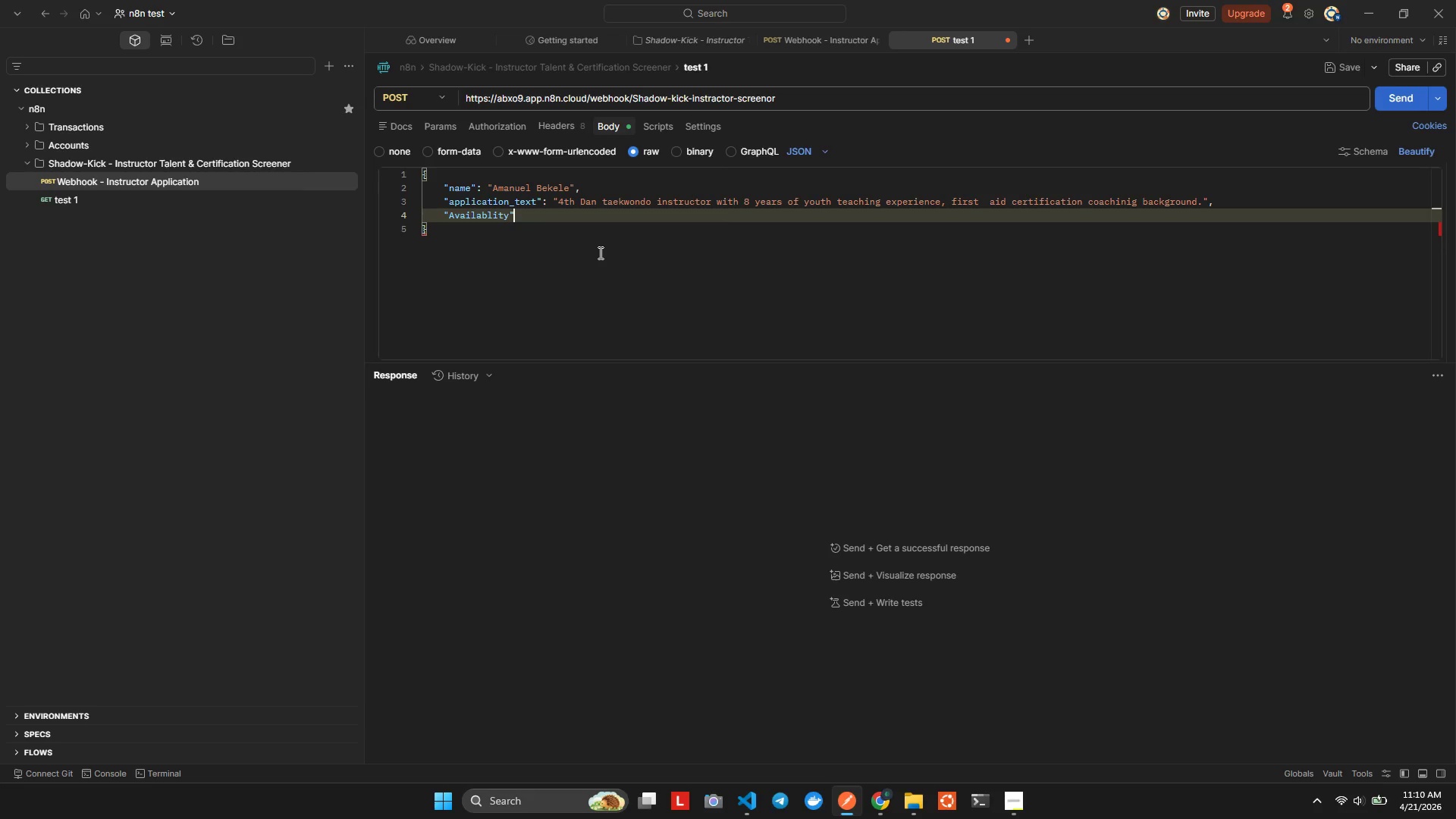 
key(ArrowRight)
 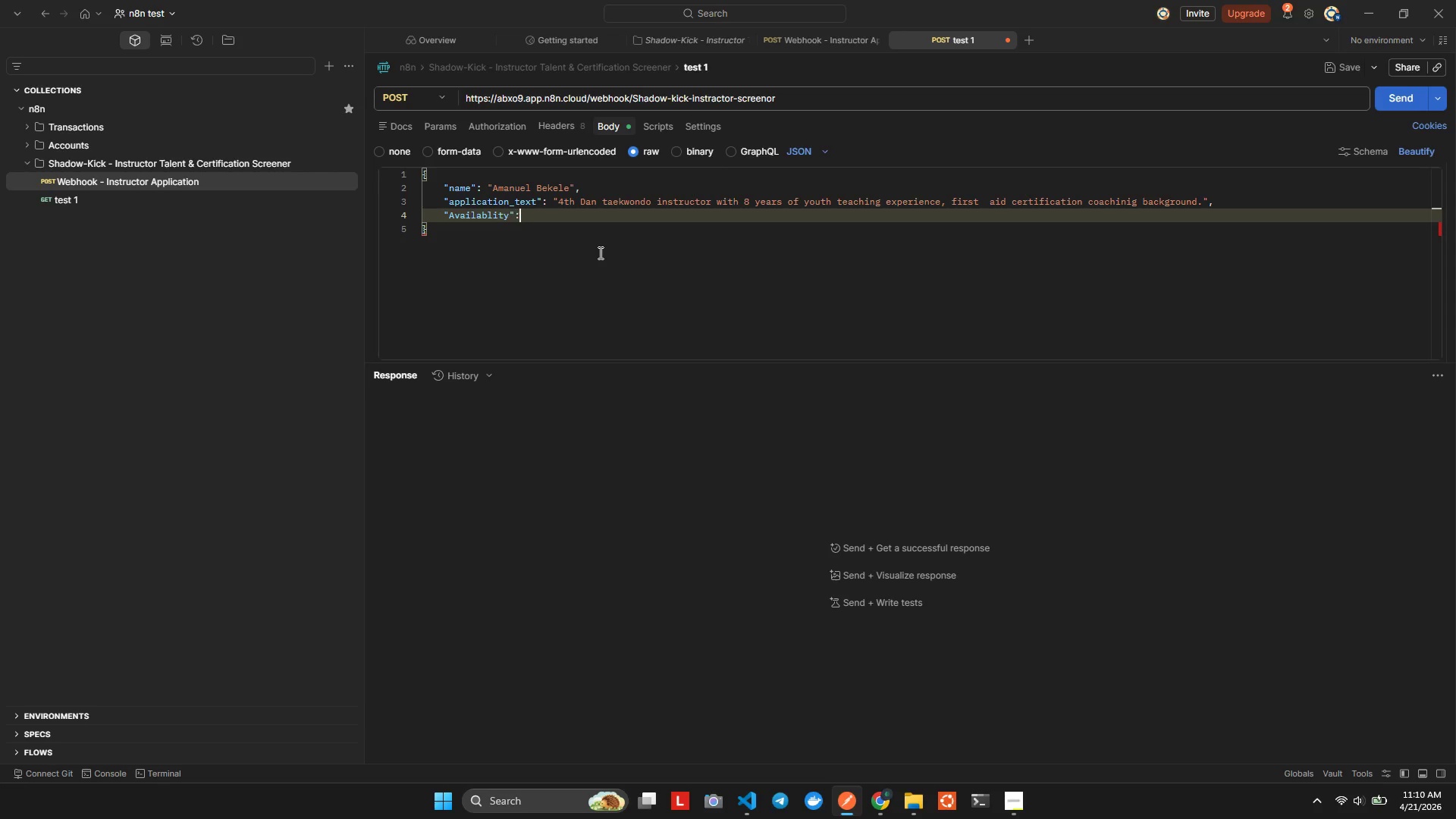 
key(Shift+Semicolon)
 